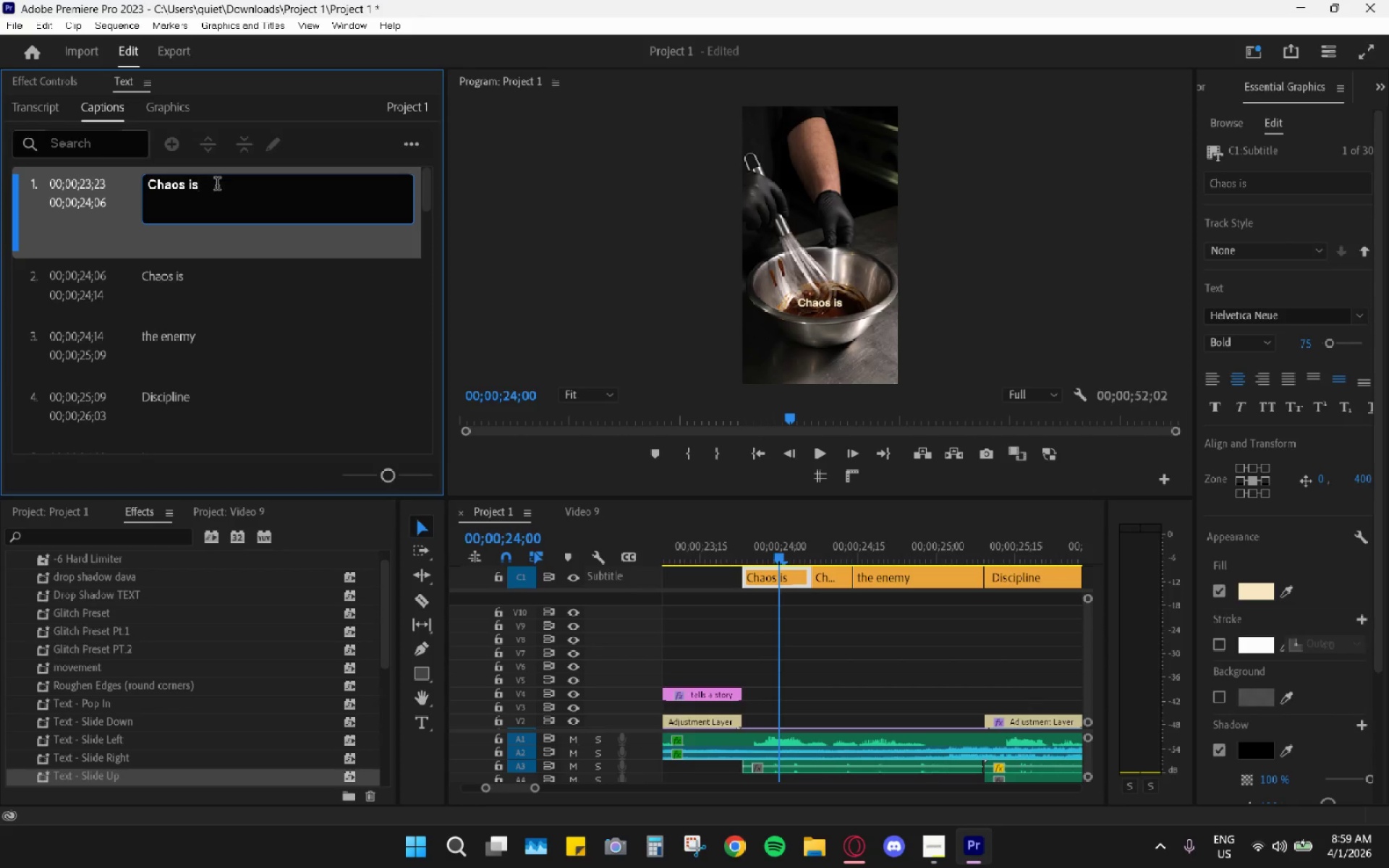 
key(Backspace)
 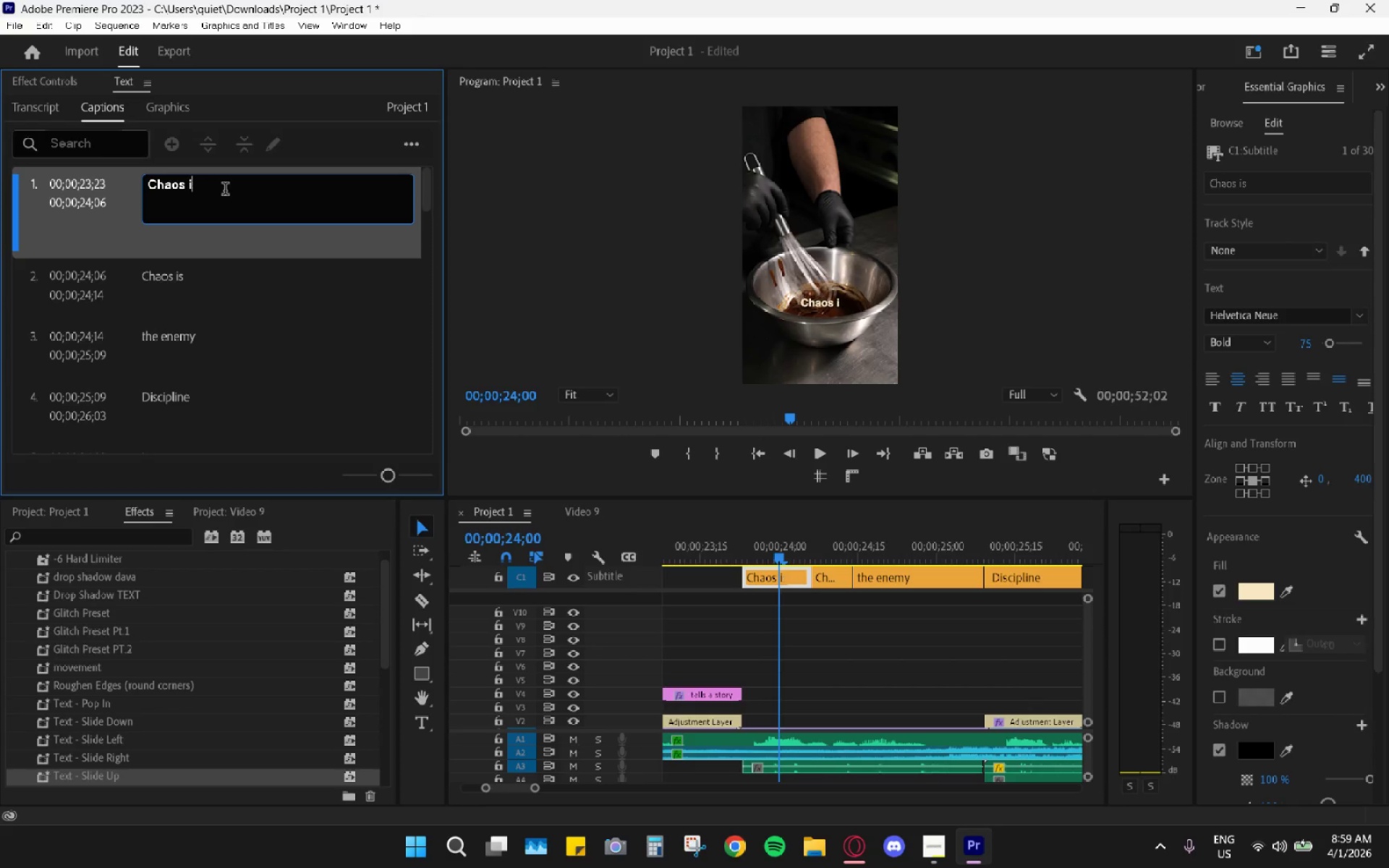 
key(Backspace)
 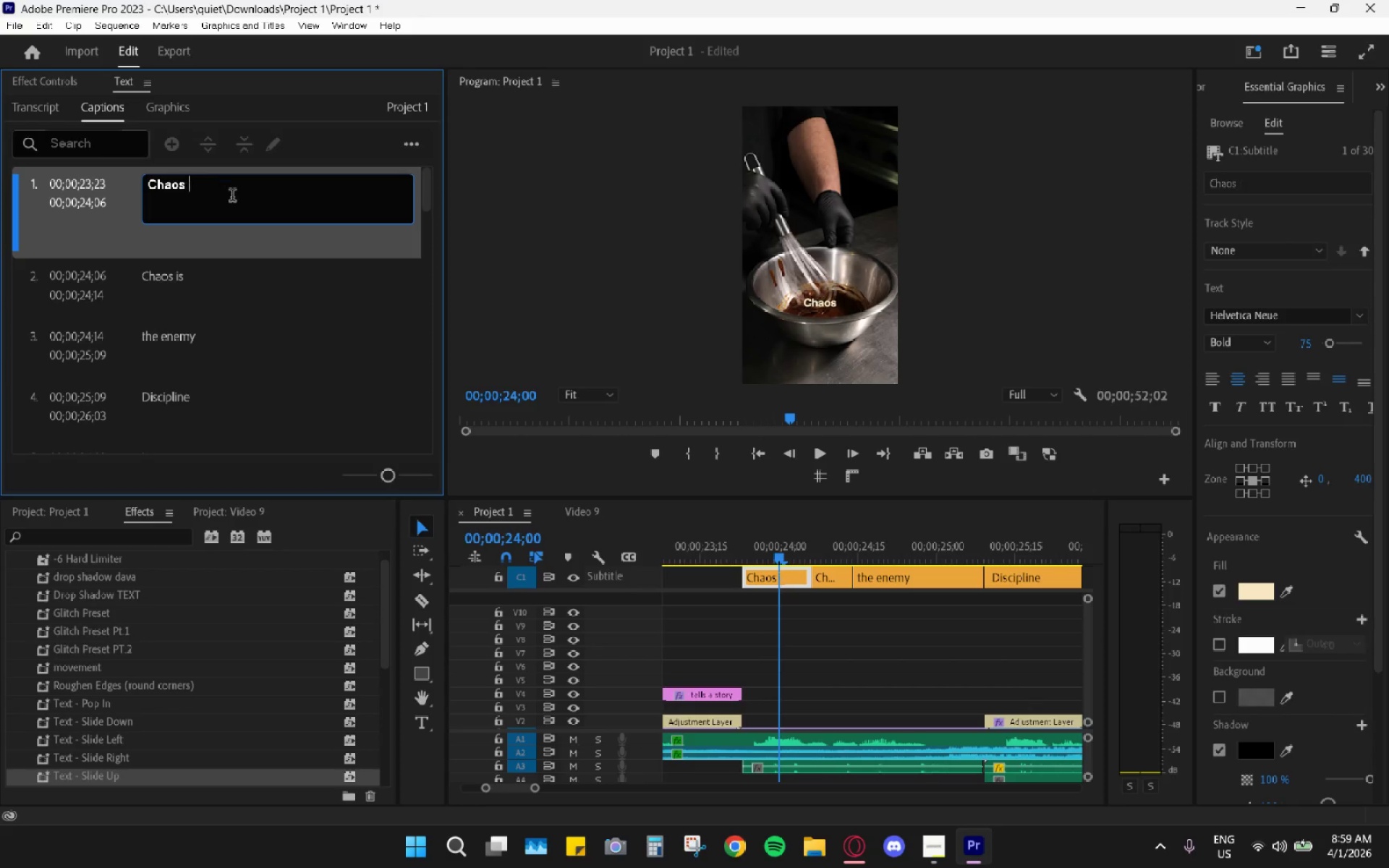 
key(Backspace)
 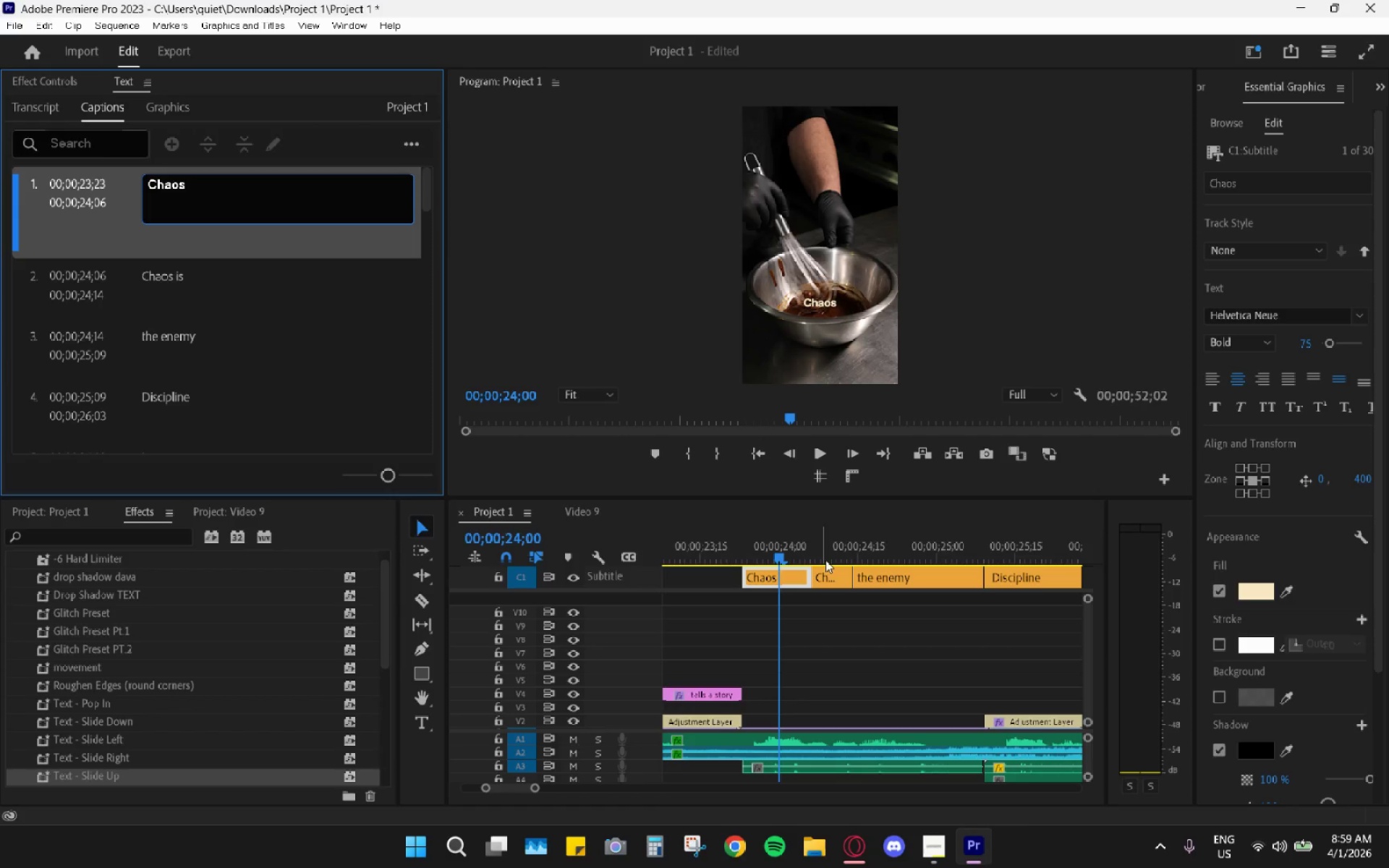 
left_click([835, 547])
 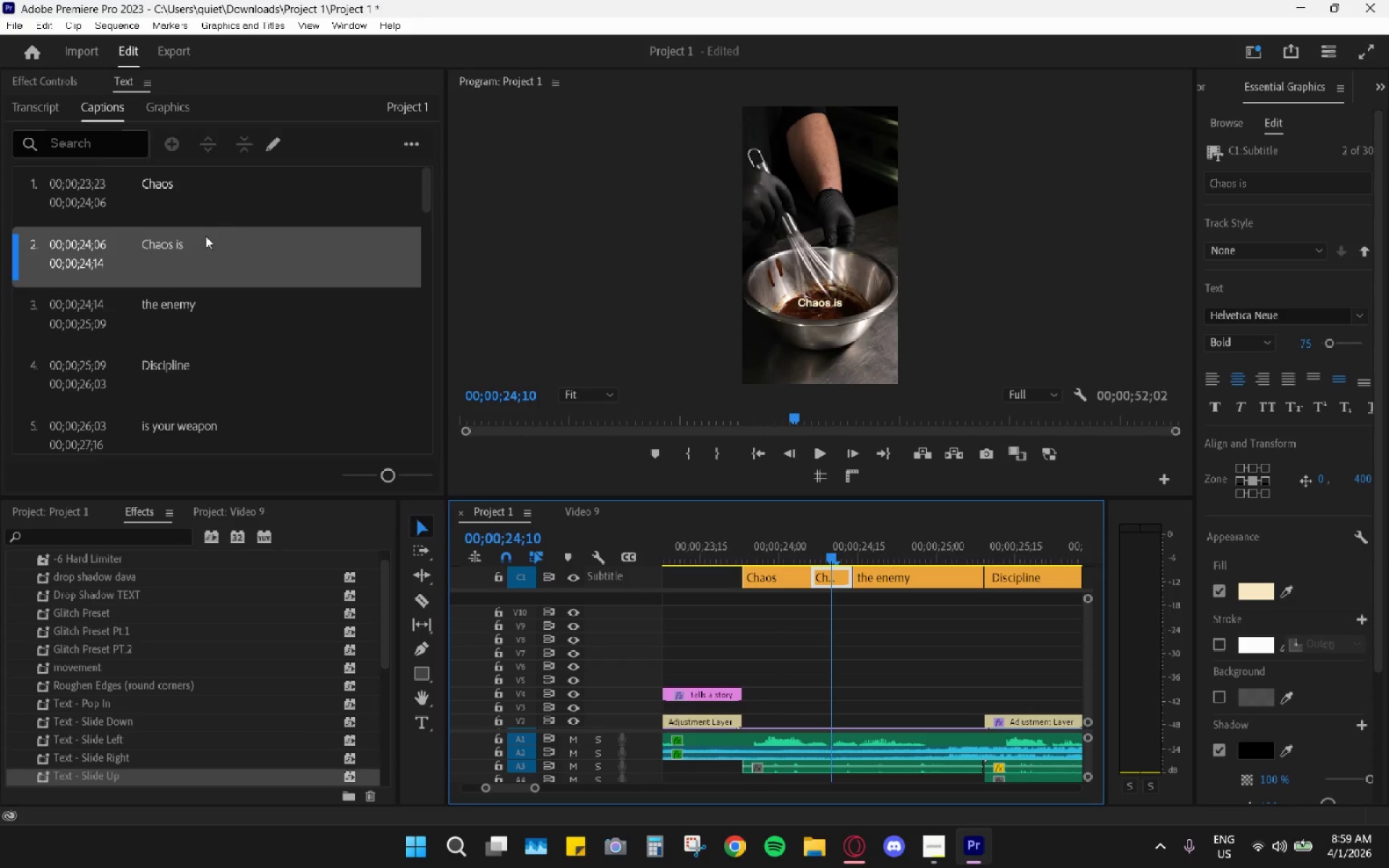 
double_click([205, 237])
 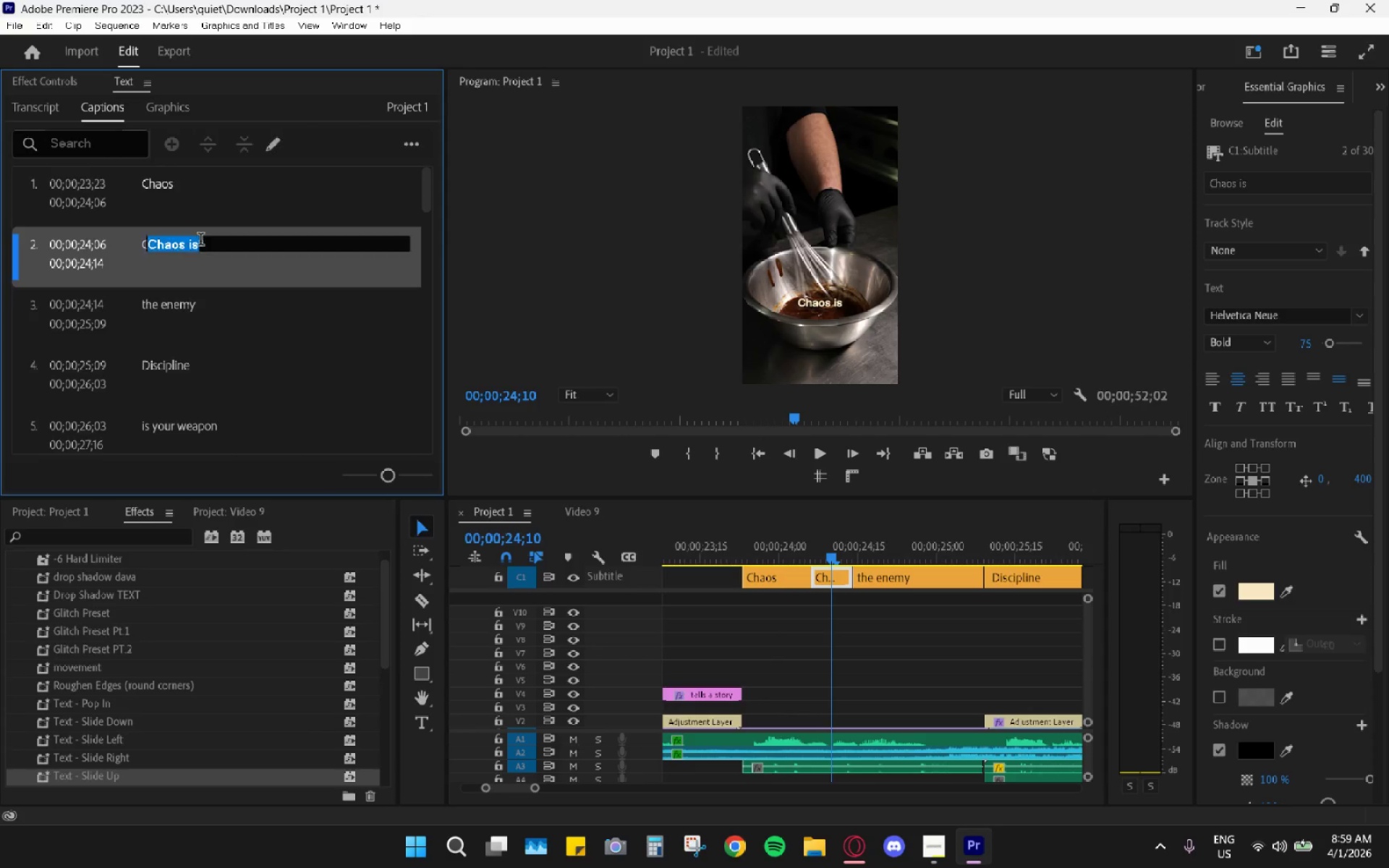 
left_click_drag(start_coordinate=[200, 242], to_coordinate=[198, 246])
 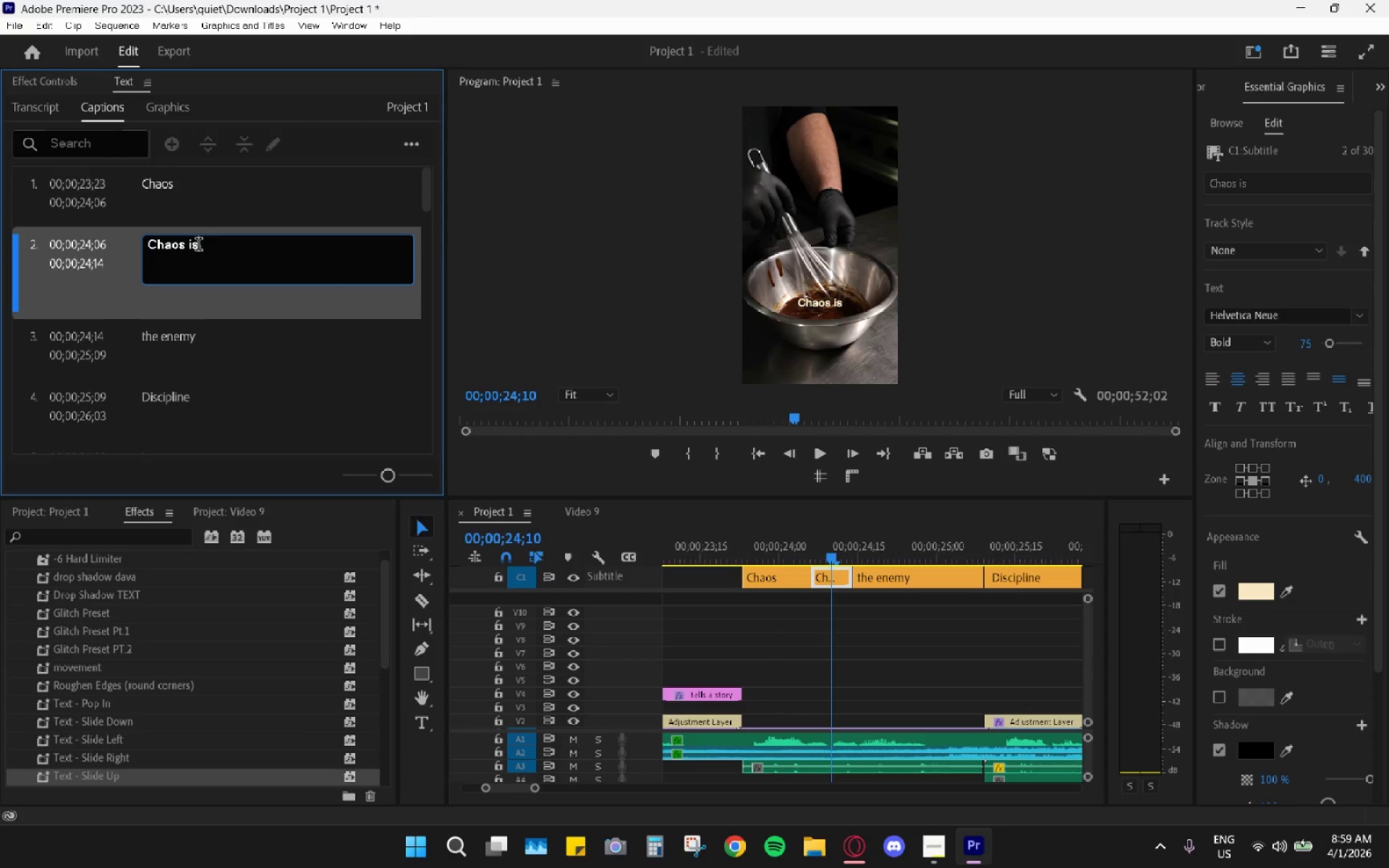 
triple_click([198, 246])
 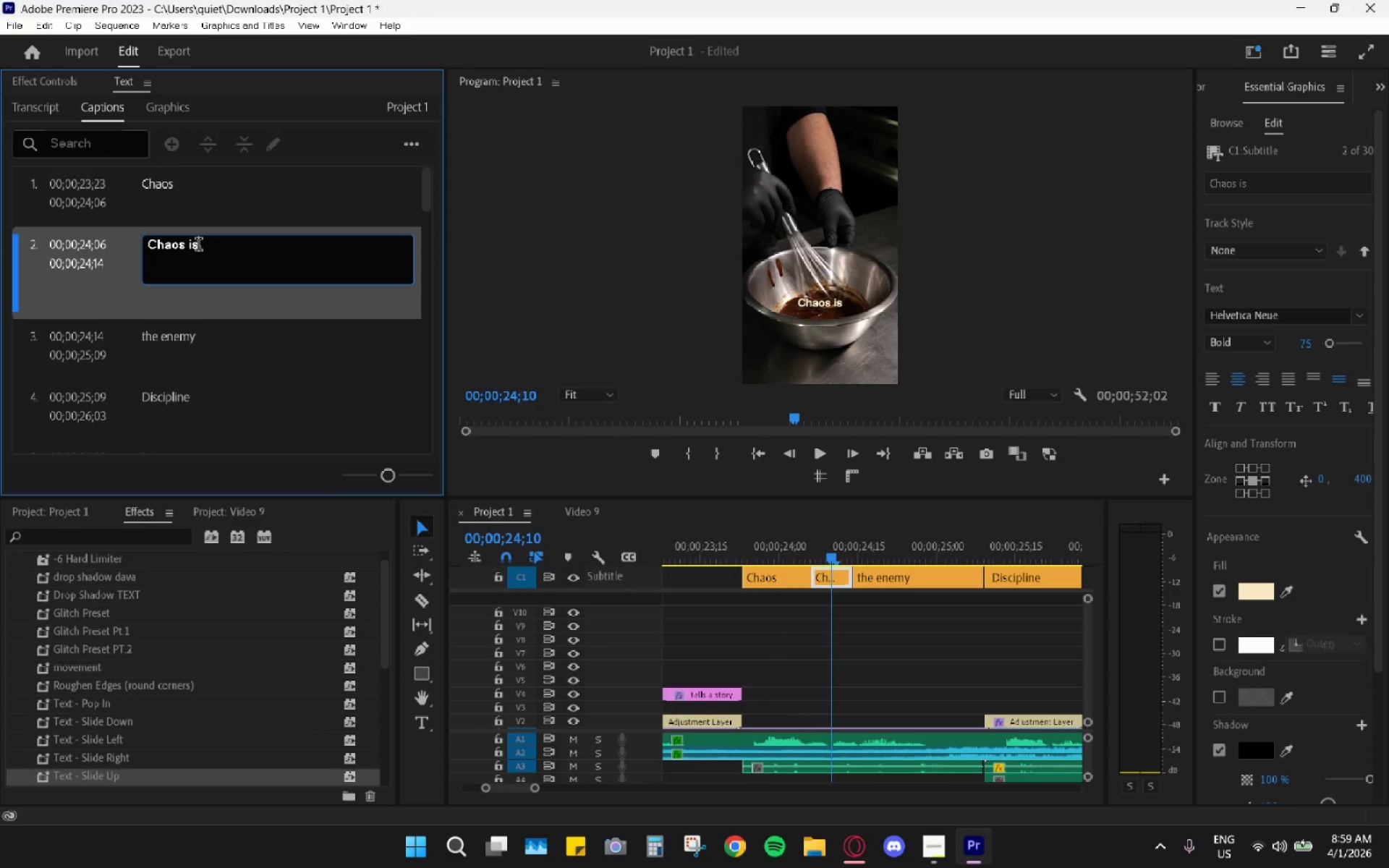 
triple_click([198, 246])
 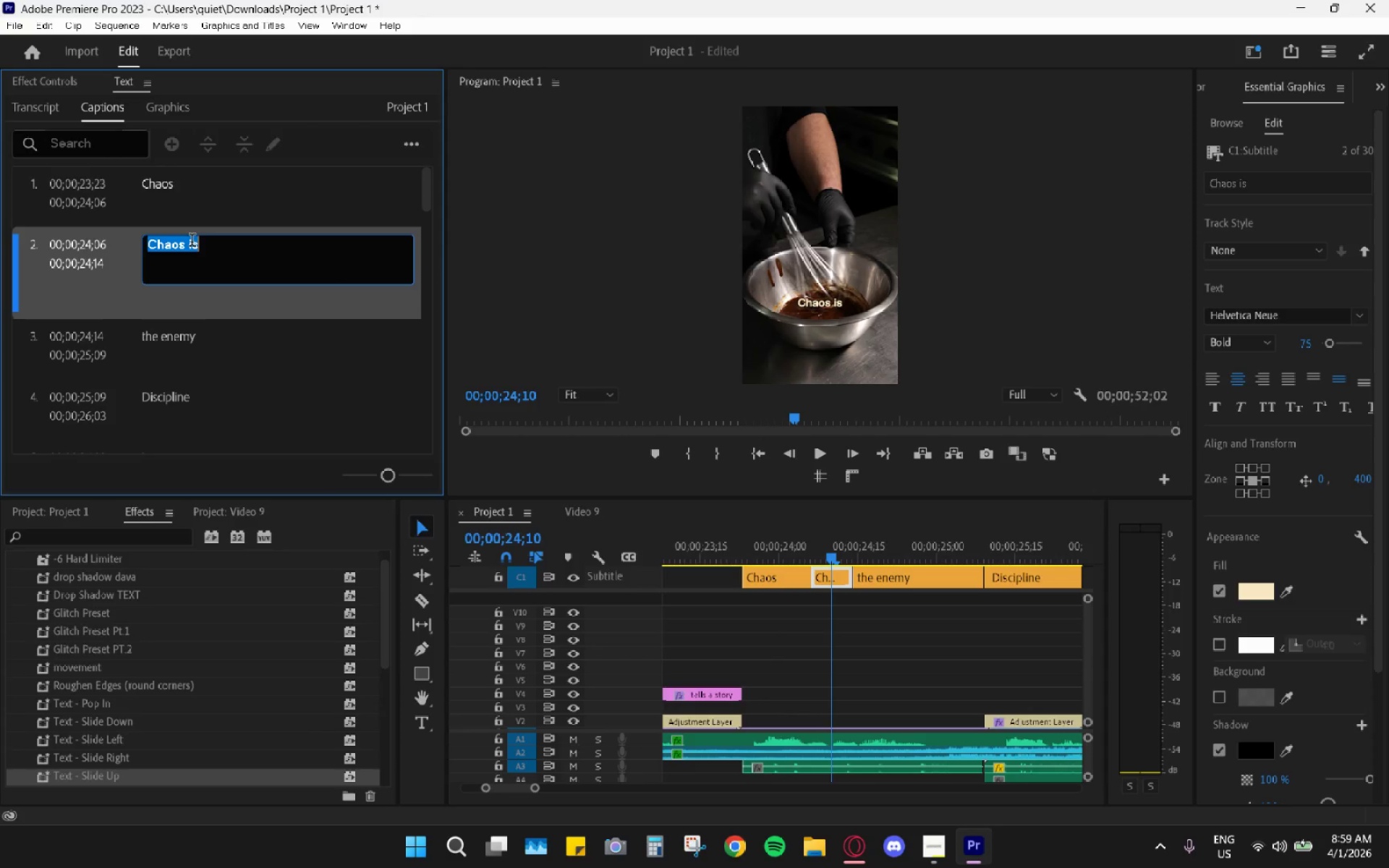 
type(is)
 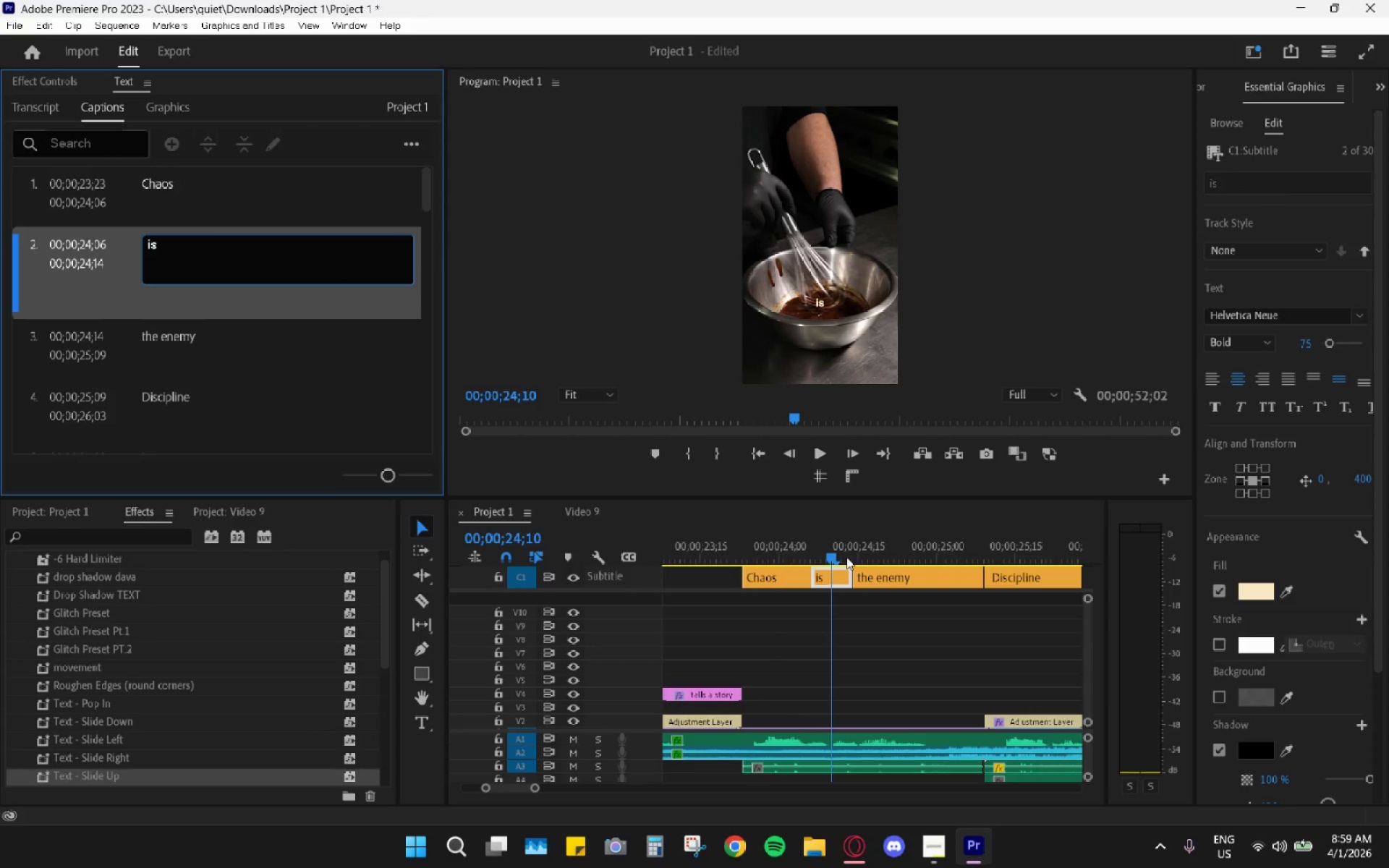 
left_click_drag(start_coordinate=[883, 553], to_coordinate=[853, 556])
 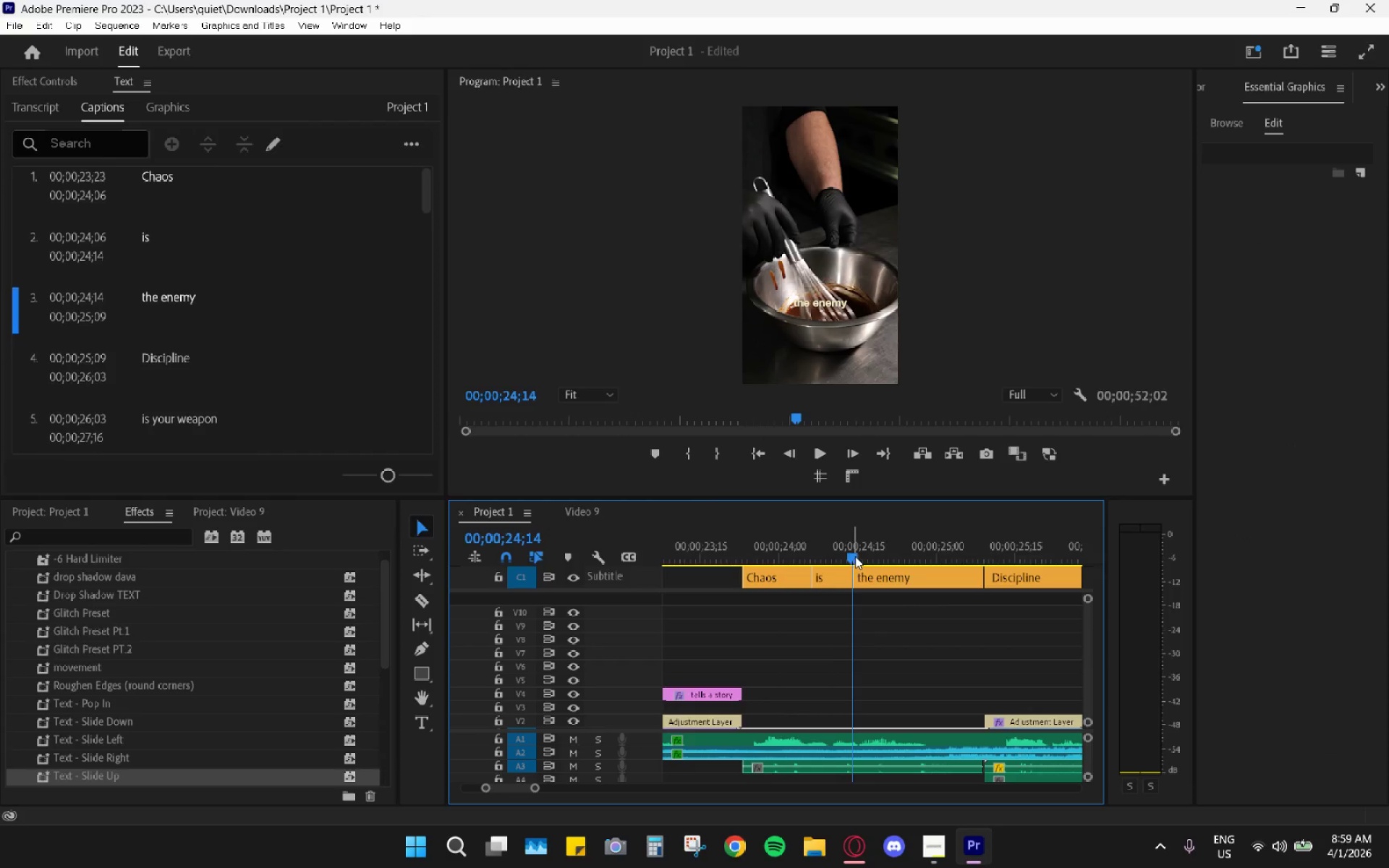 
key(Space)
 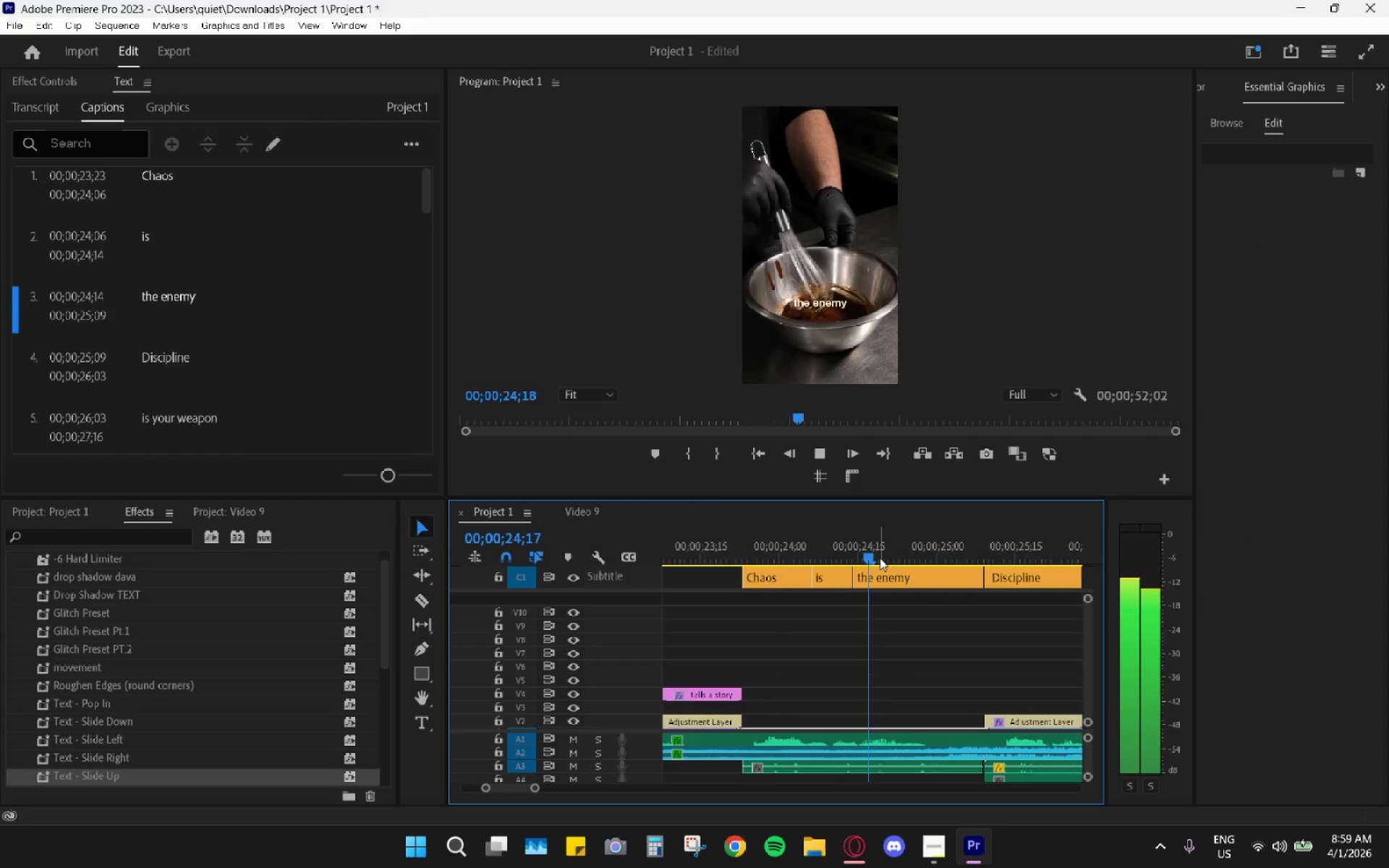 
key(Space)
 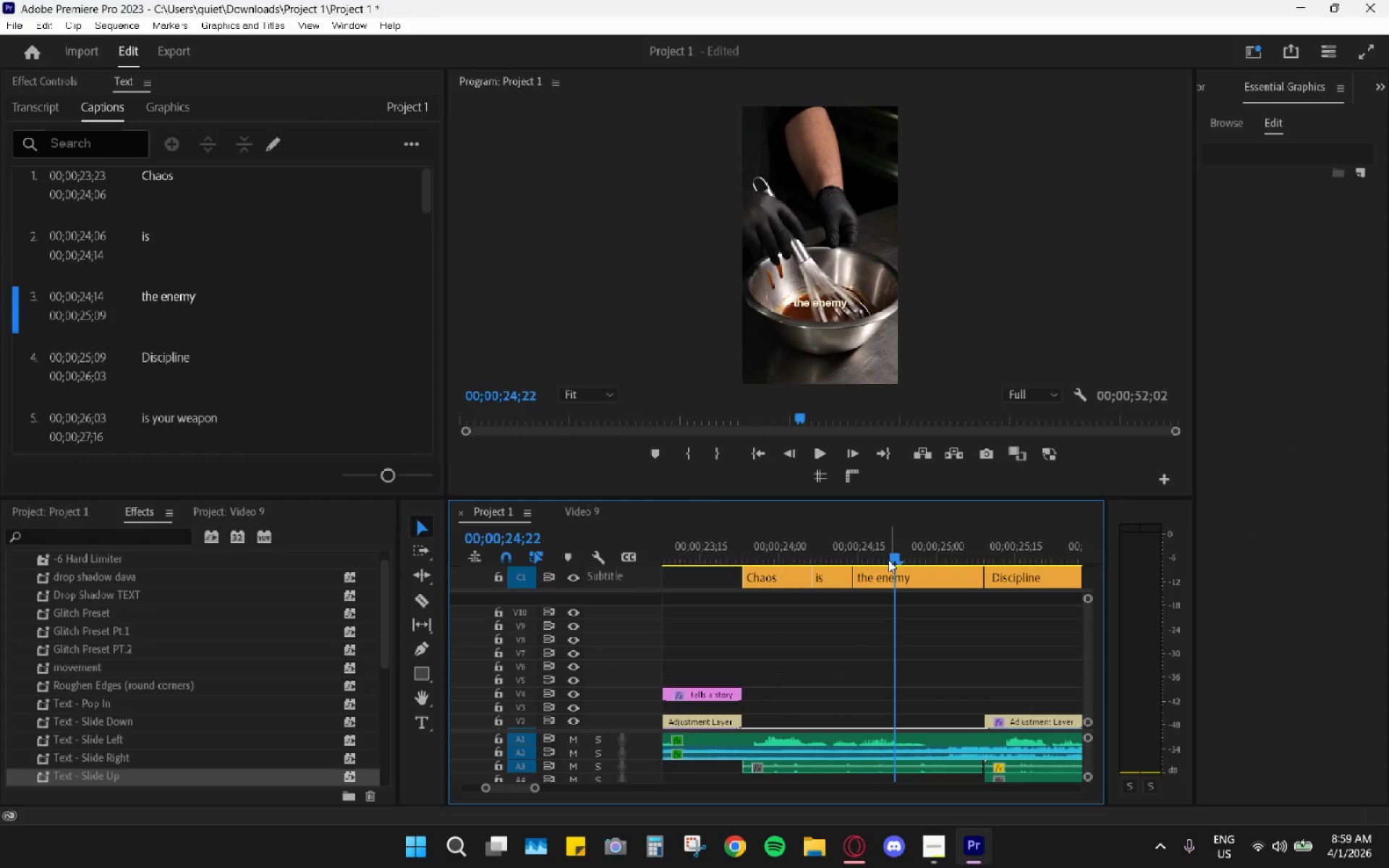 
left_click_drag(start_coordinate=[888, 560], to_coordinate=[867, 567])
 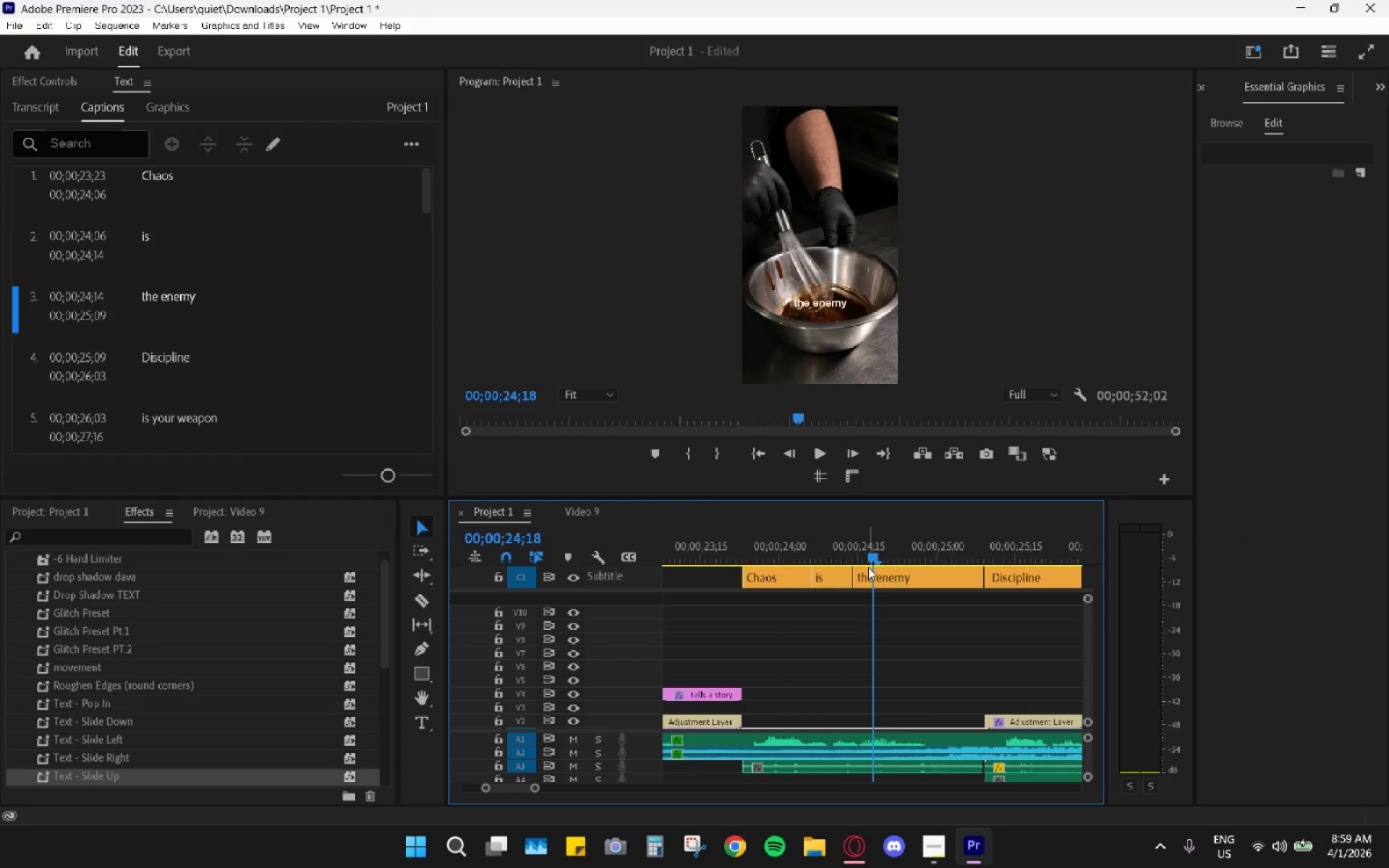 
key(C)
 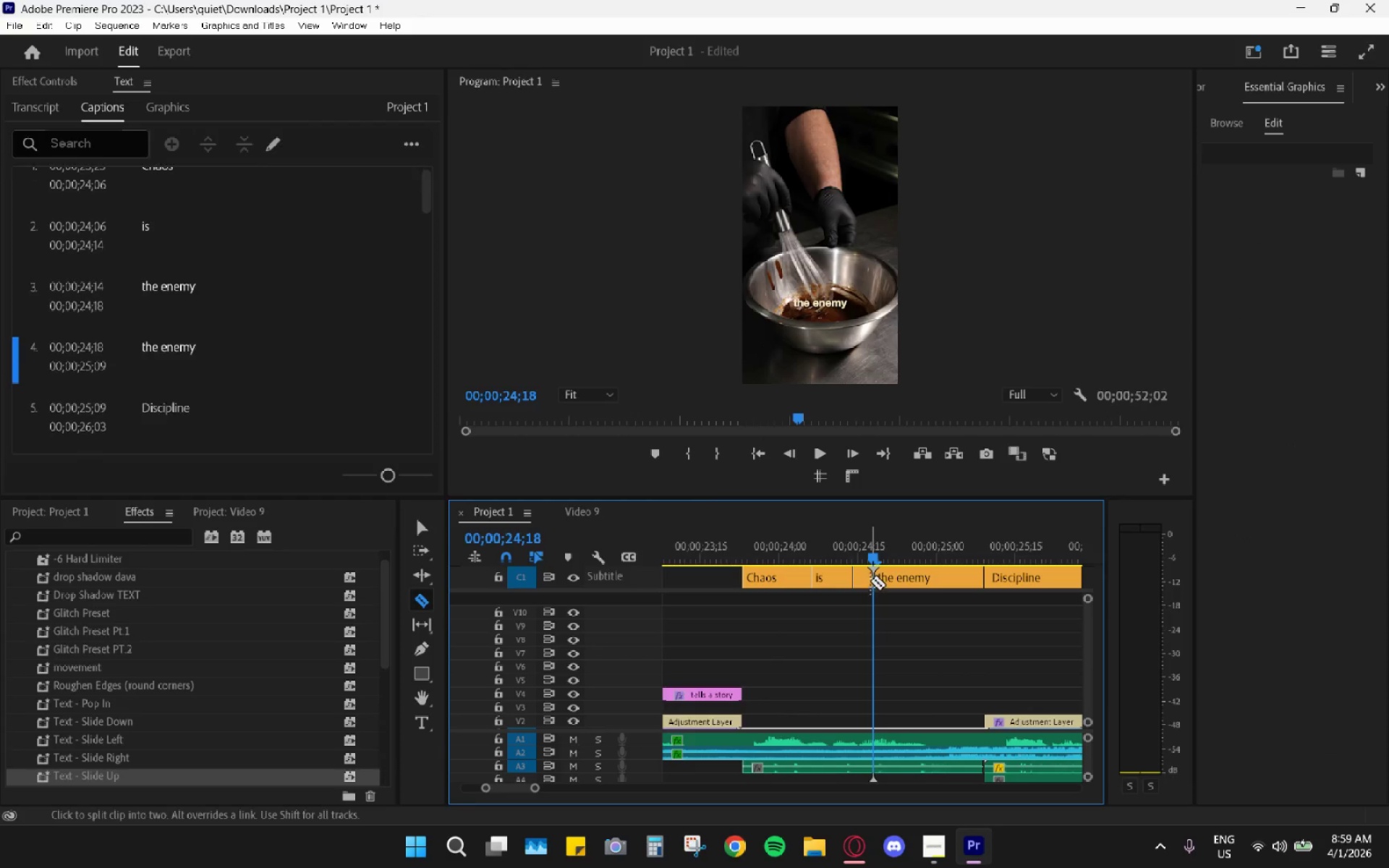 
left_click_drag(start_coordinate=[875, 557], to_coordinate=[858, 559])
 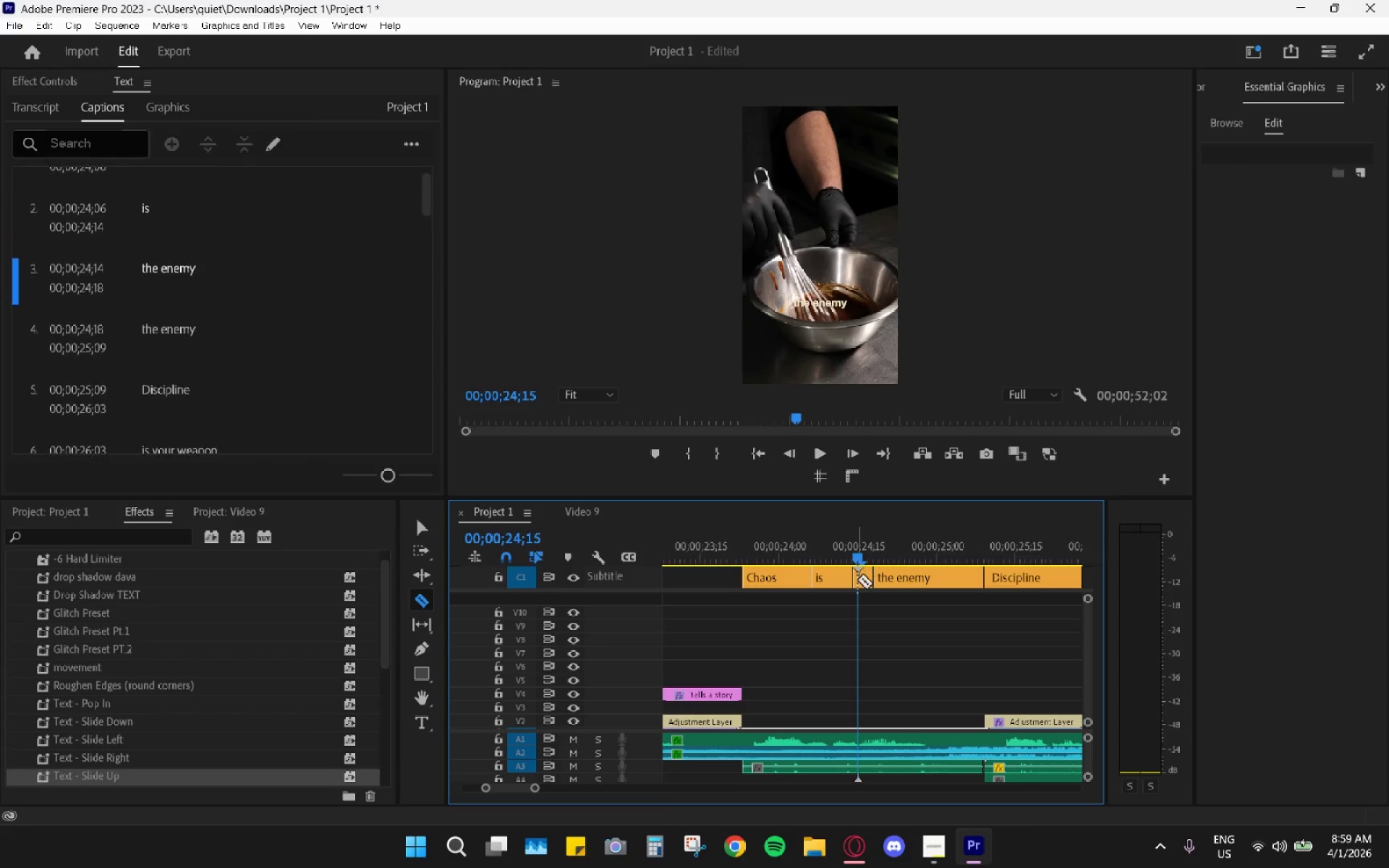 
triple_click([857, 579])
 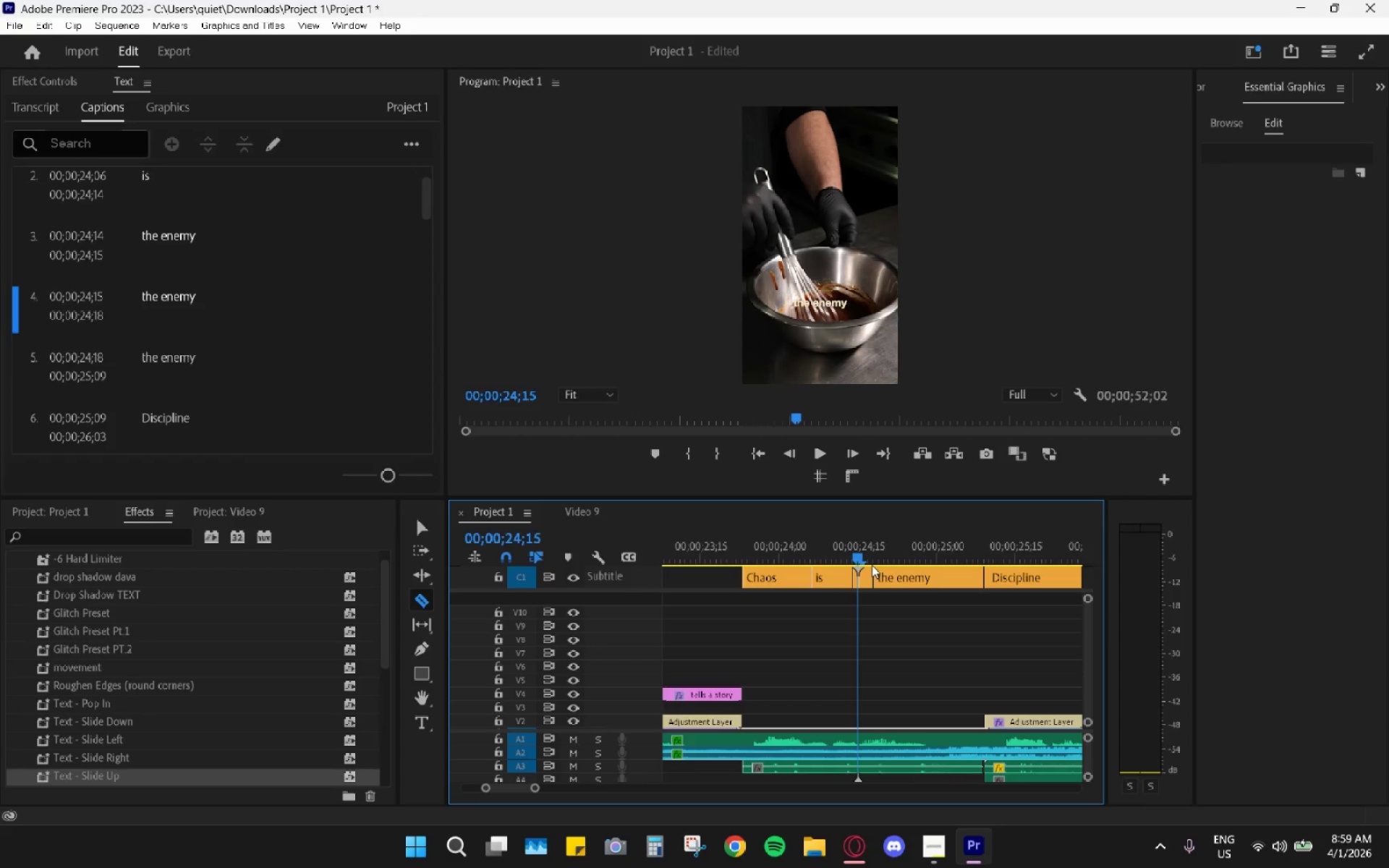 
key(Control+Z)
 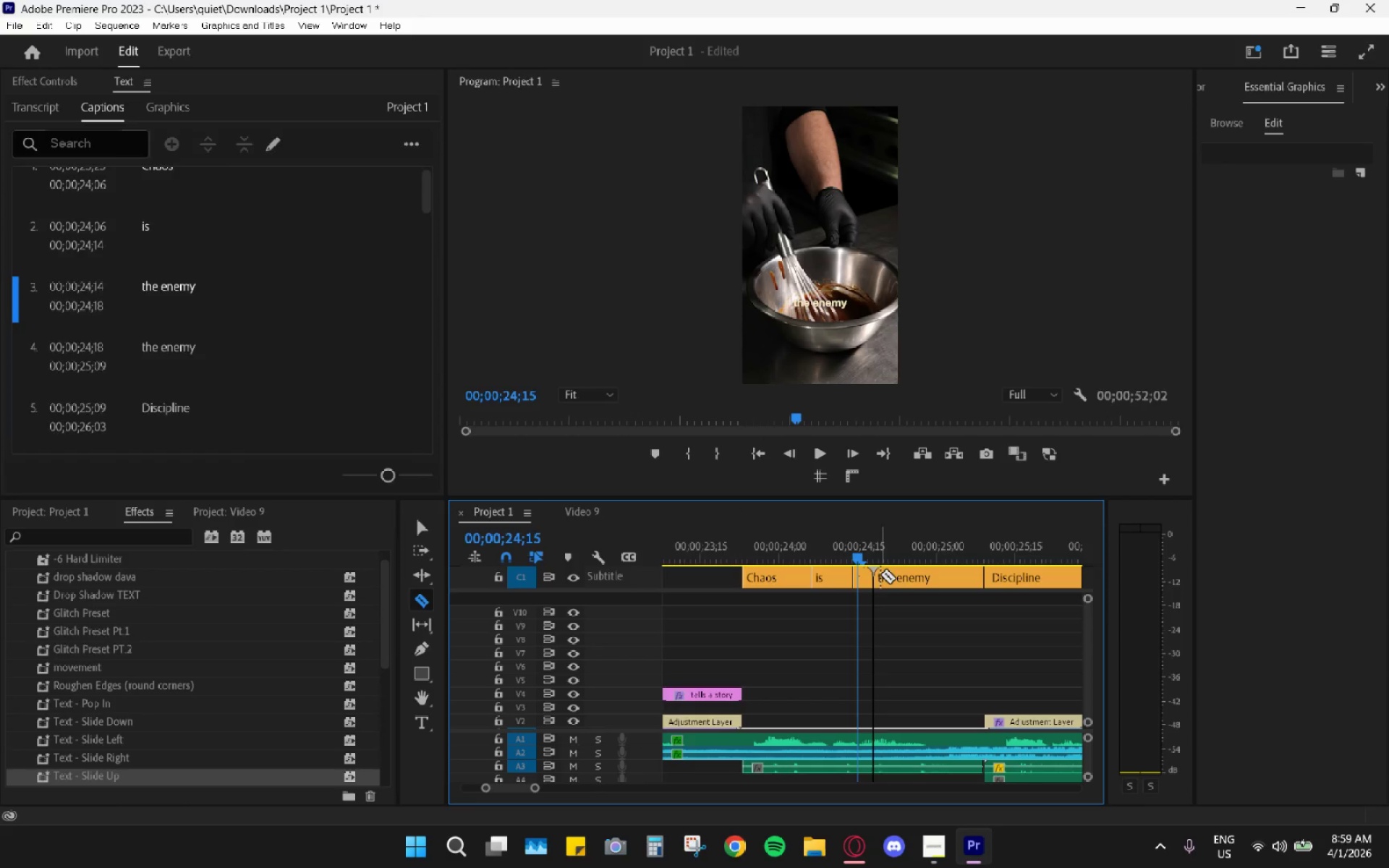 
key(V)
 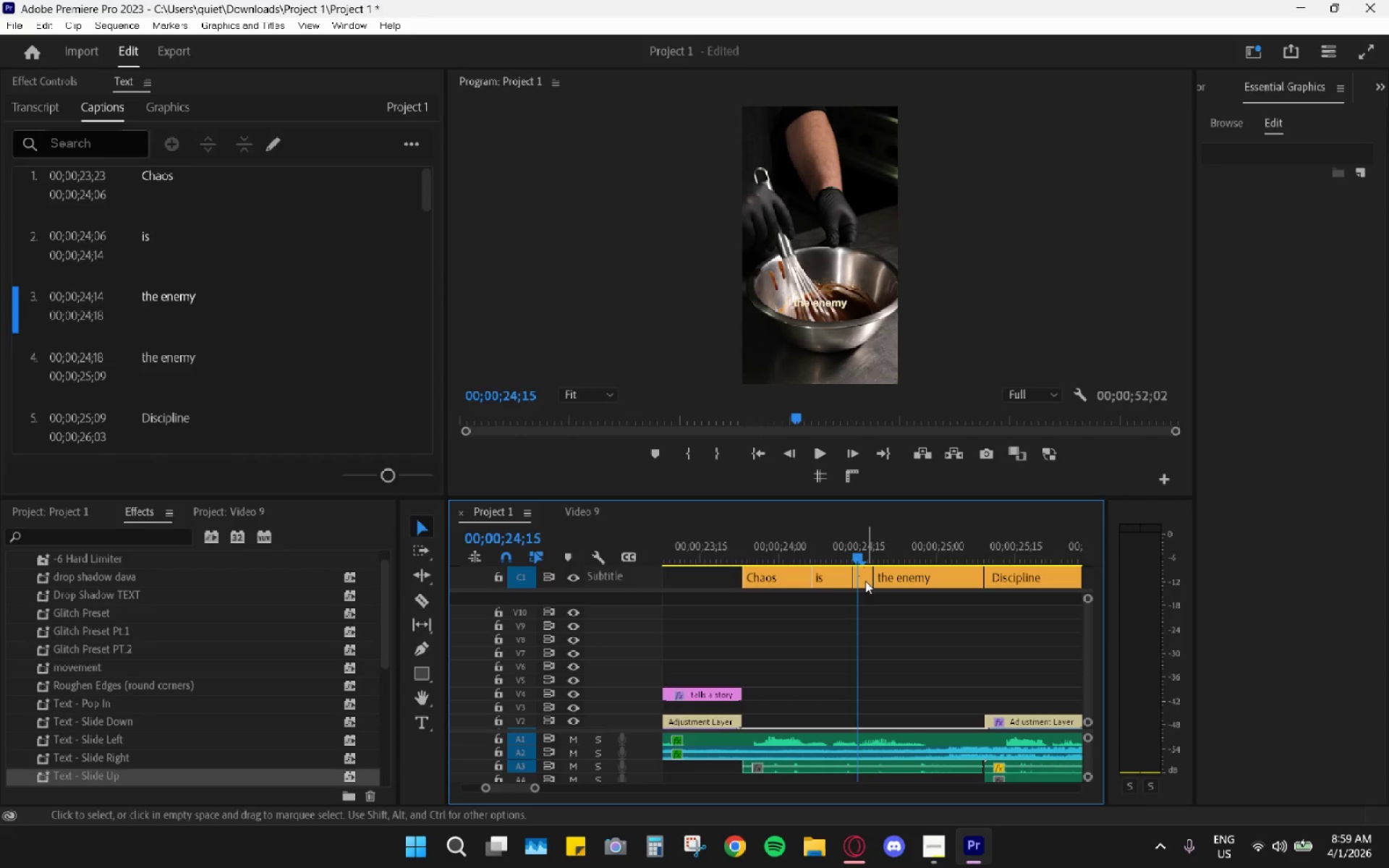 
left_click([863, 582])
 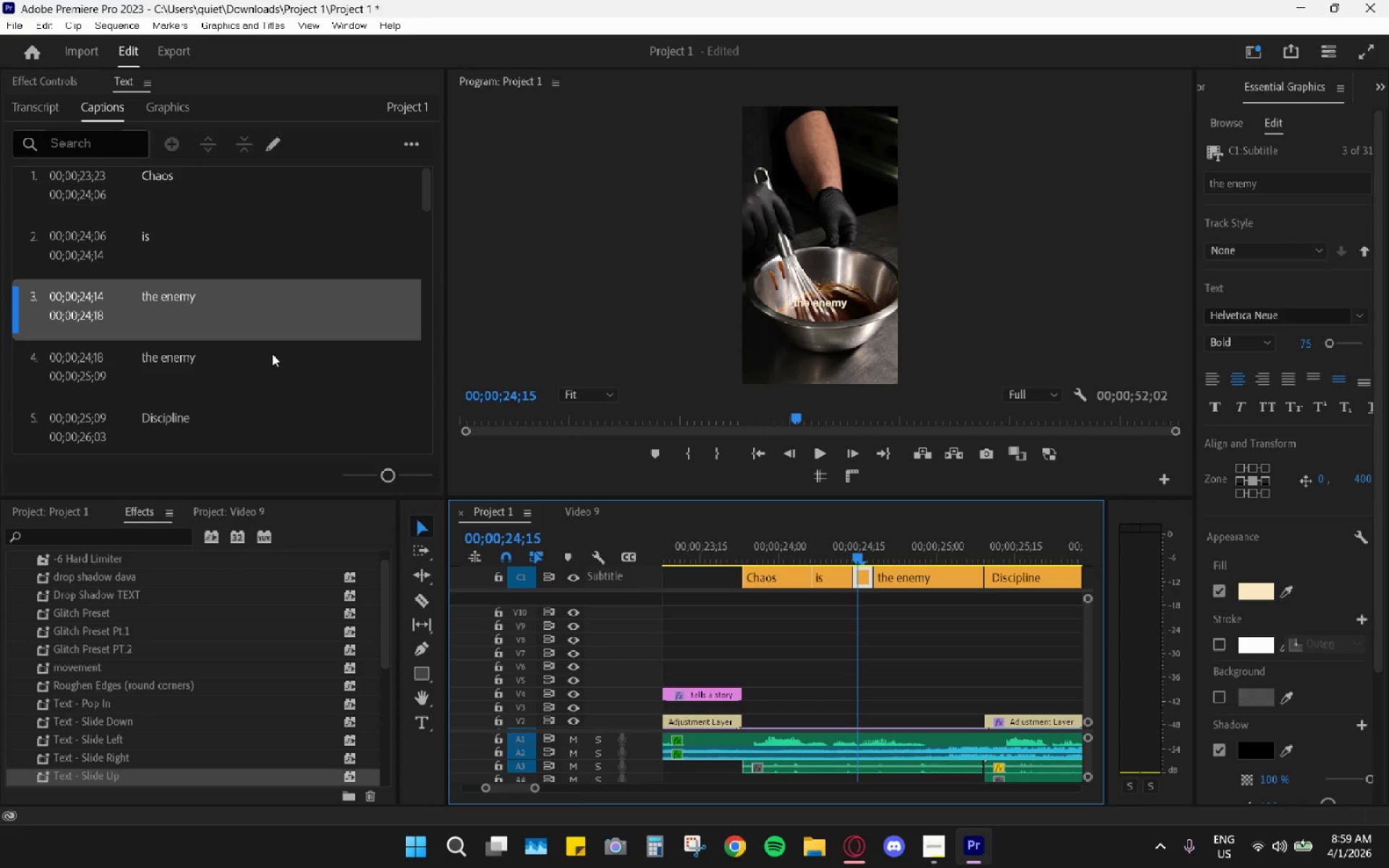 
double_click([252, 332])
 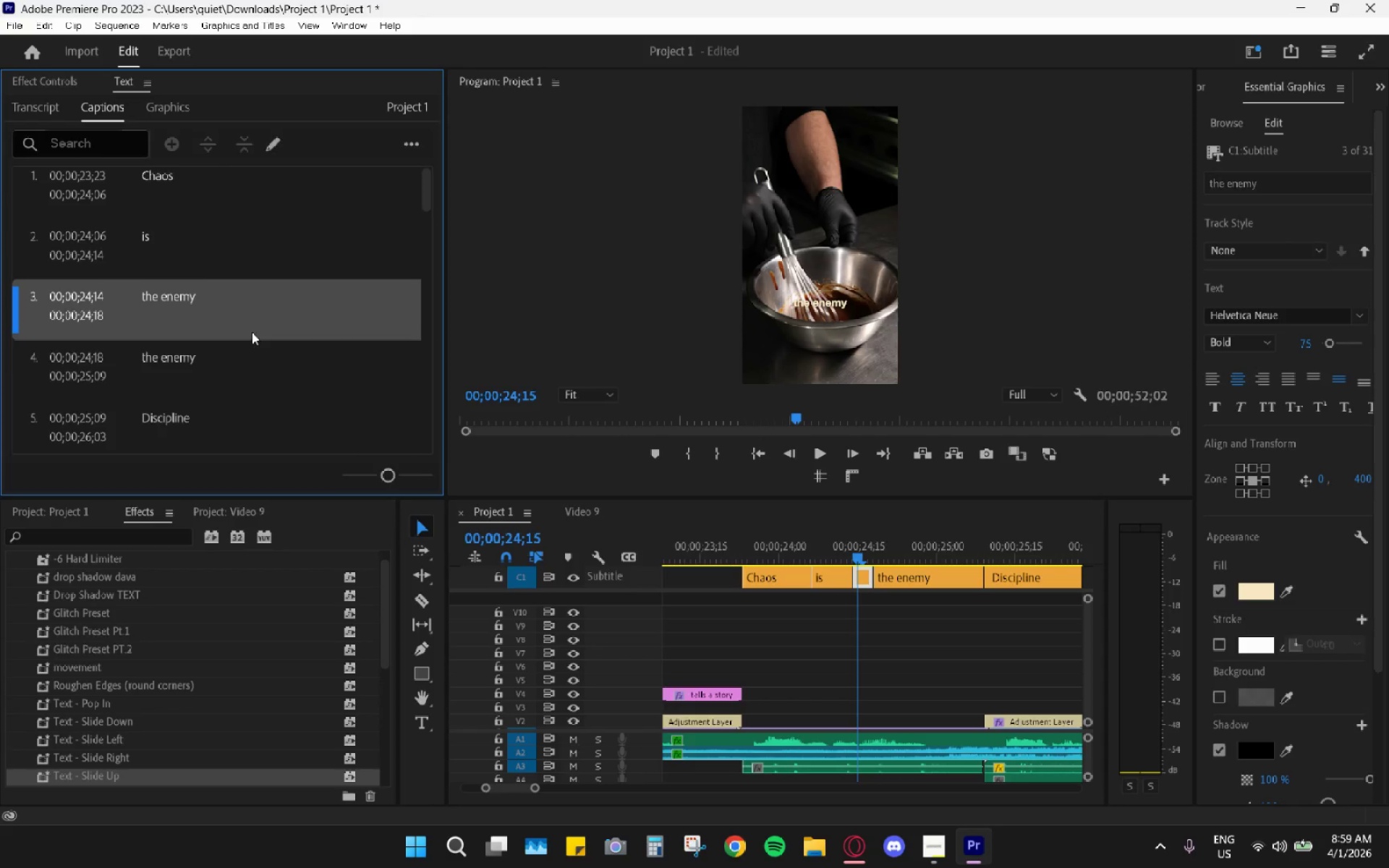 
triple_click([252, 332])
 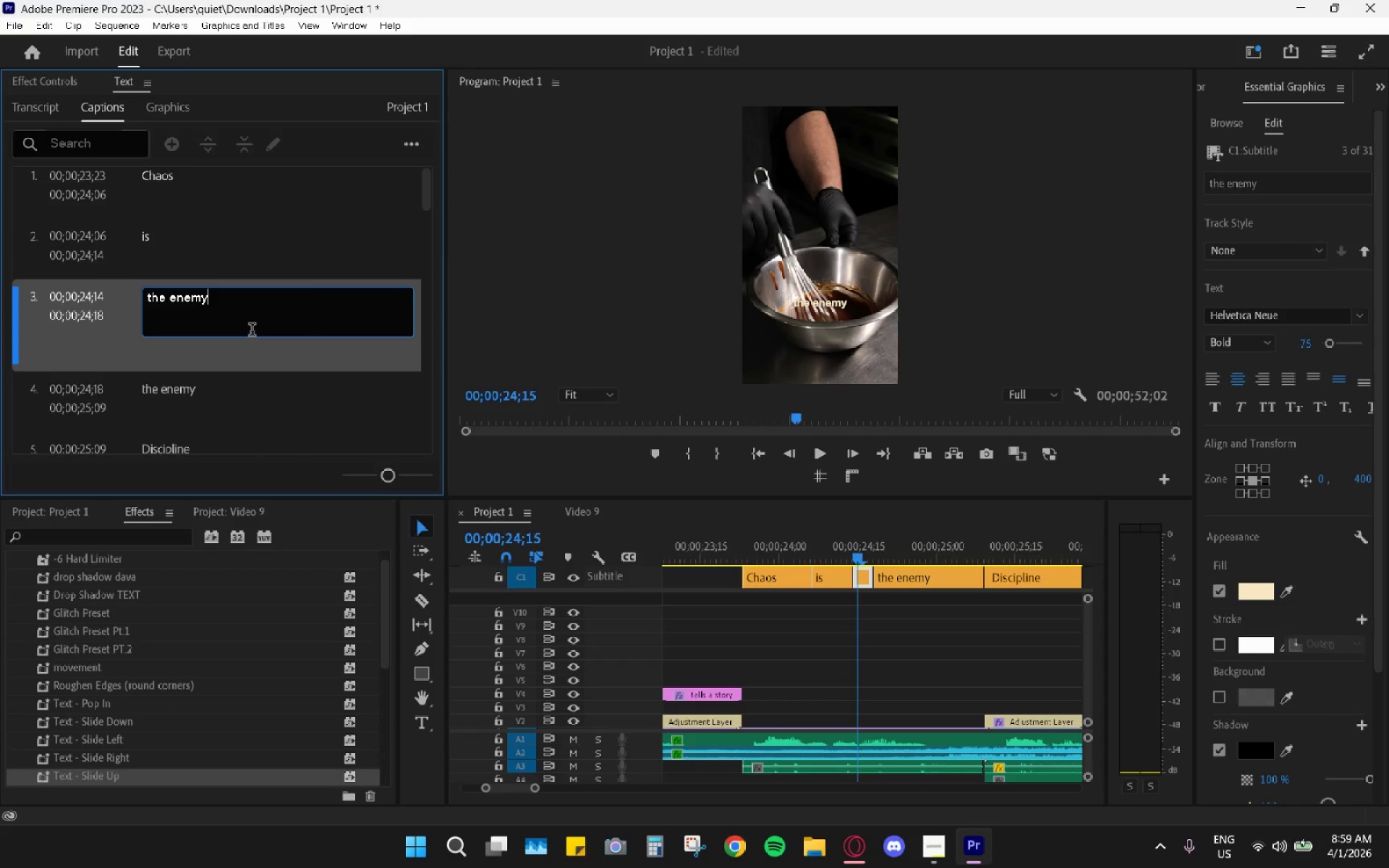 
triple_click([252, 331])
 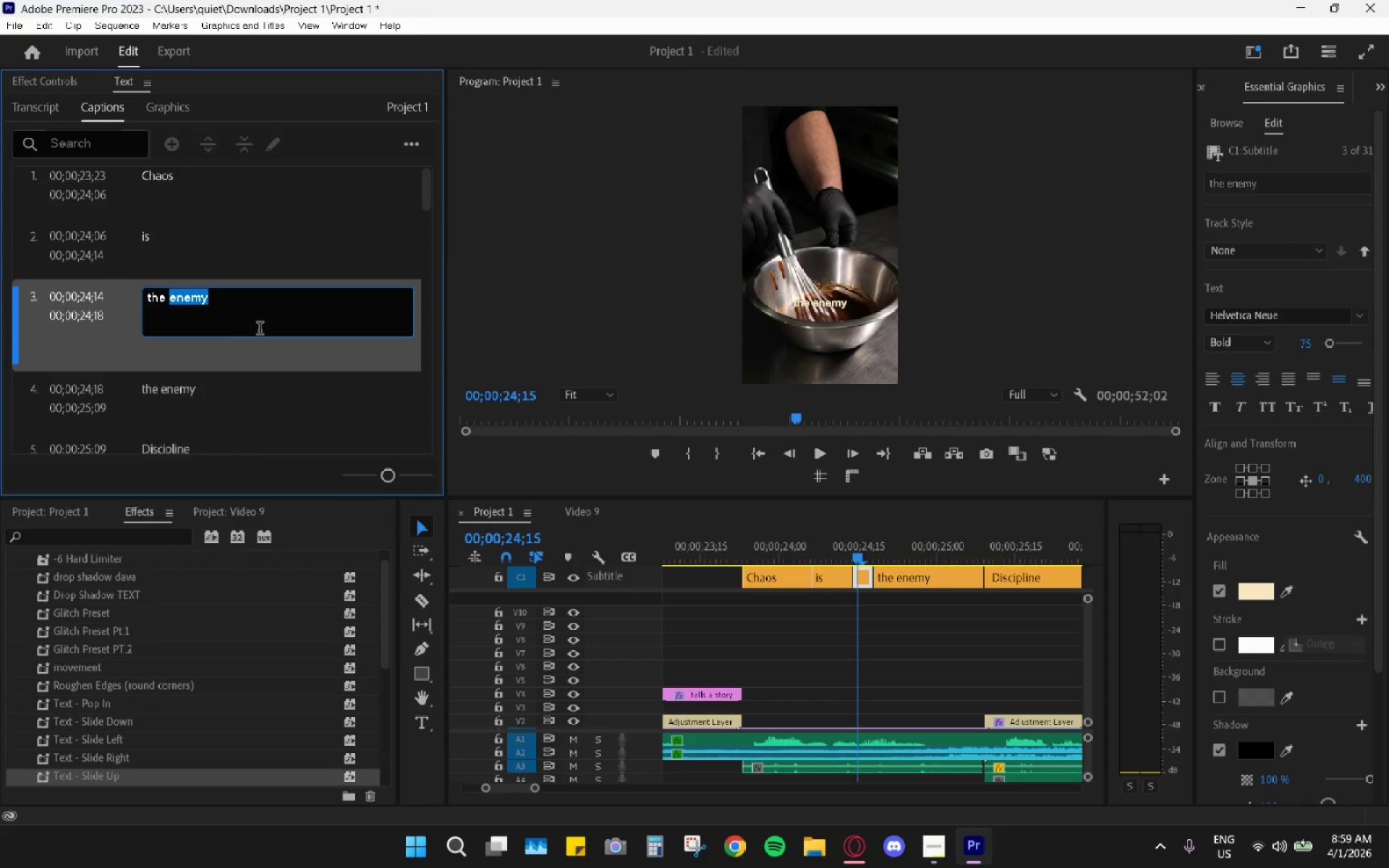 
key(Backspace)
 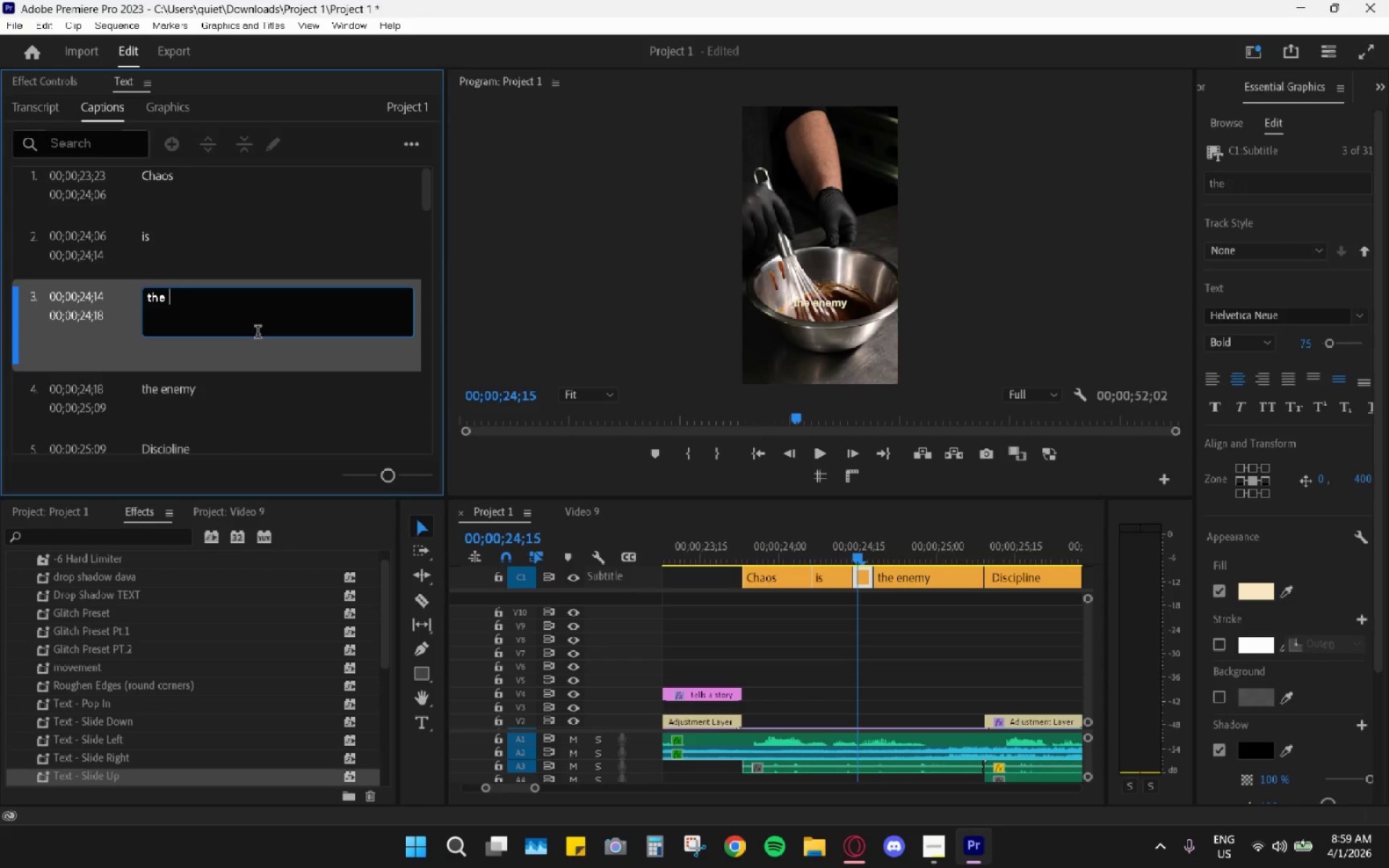 
key(Backspace)
 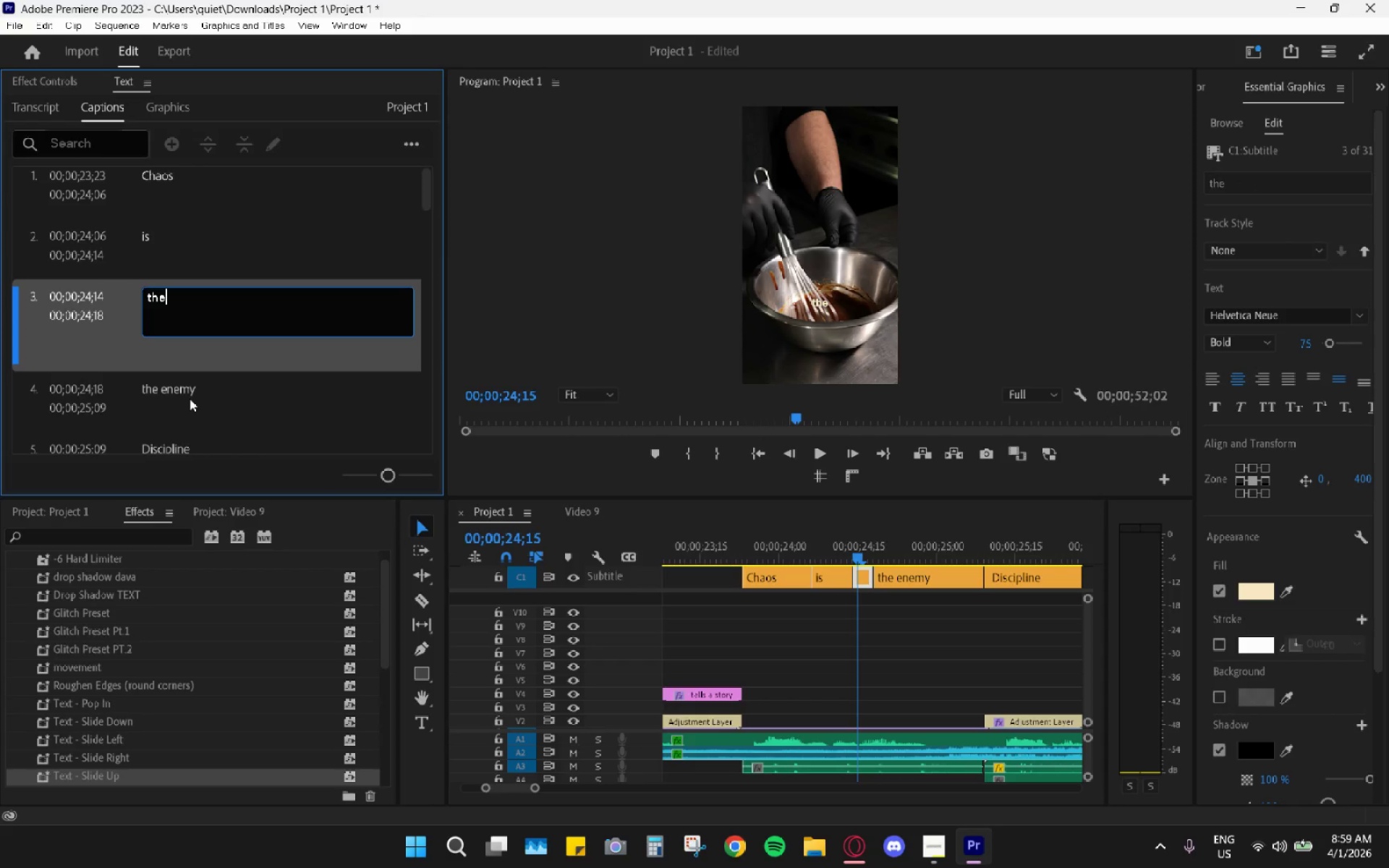 
left_click([190, 399])
 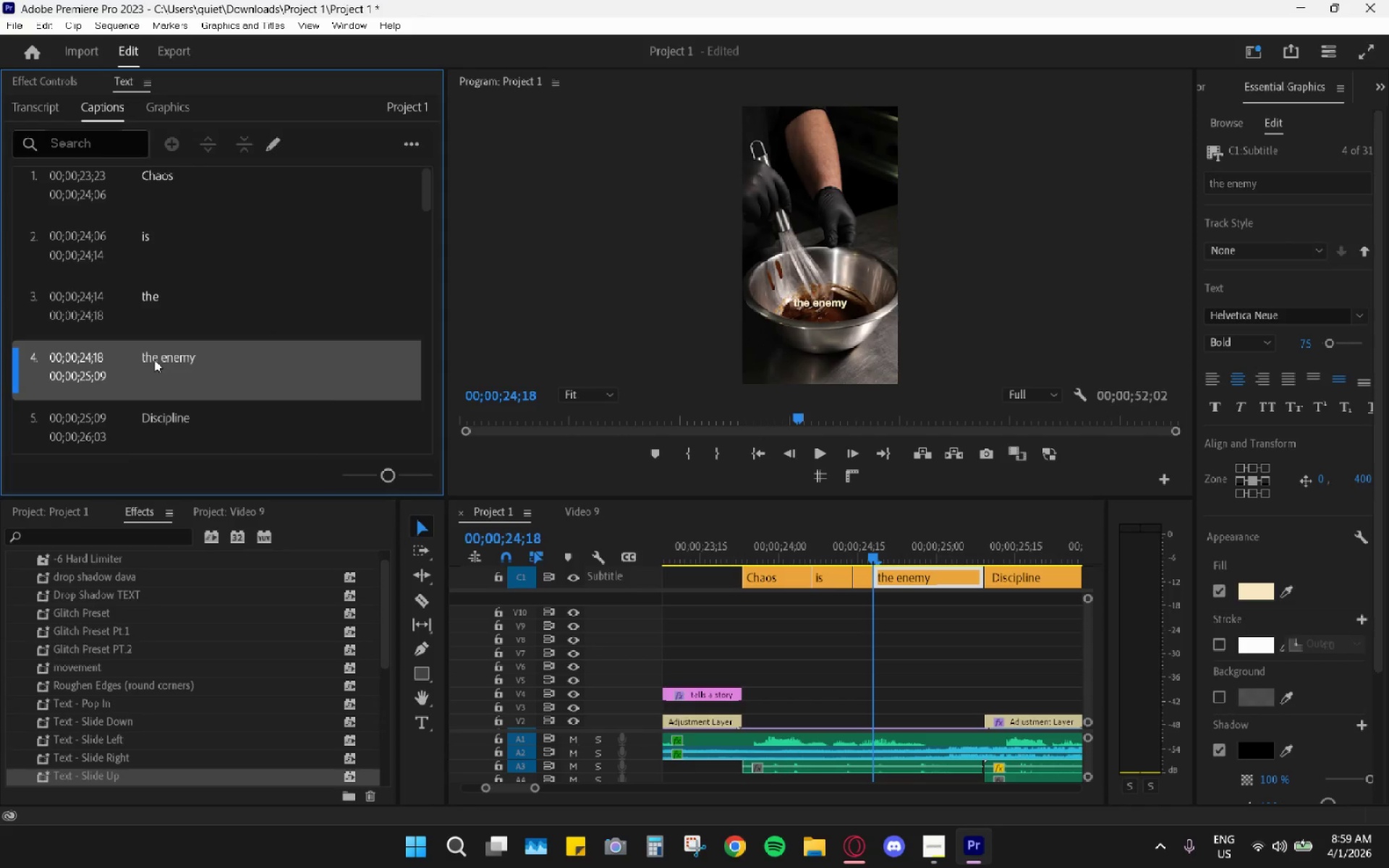 
triple_click([154, 353])
 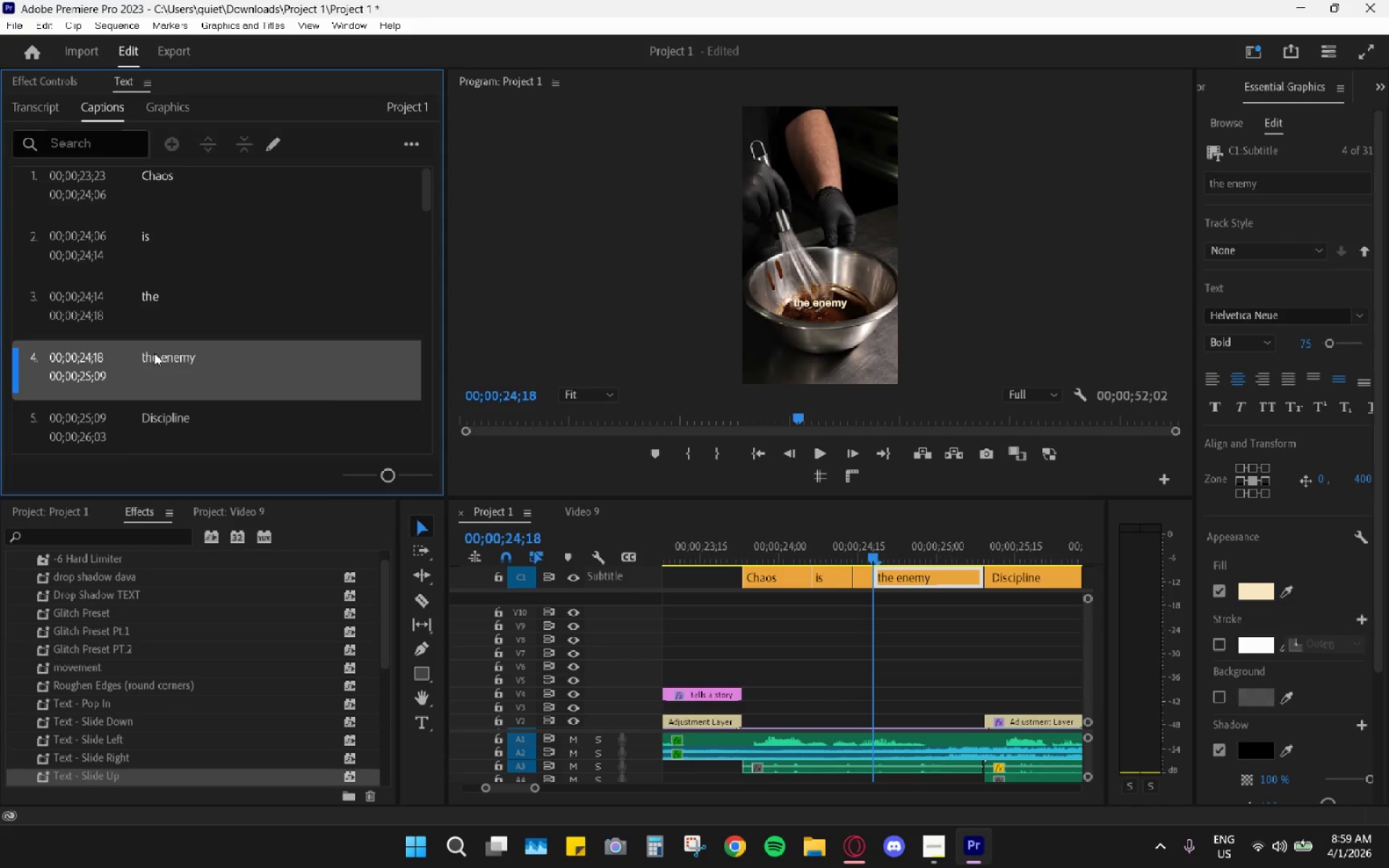 
triple_click([154, 353])
 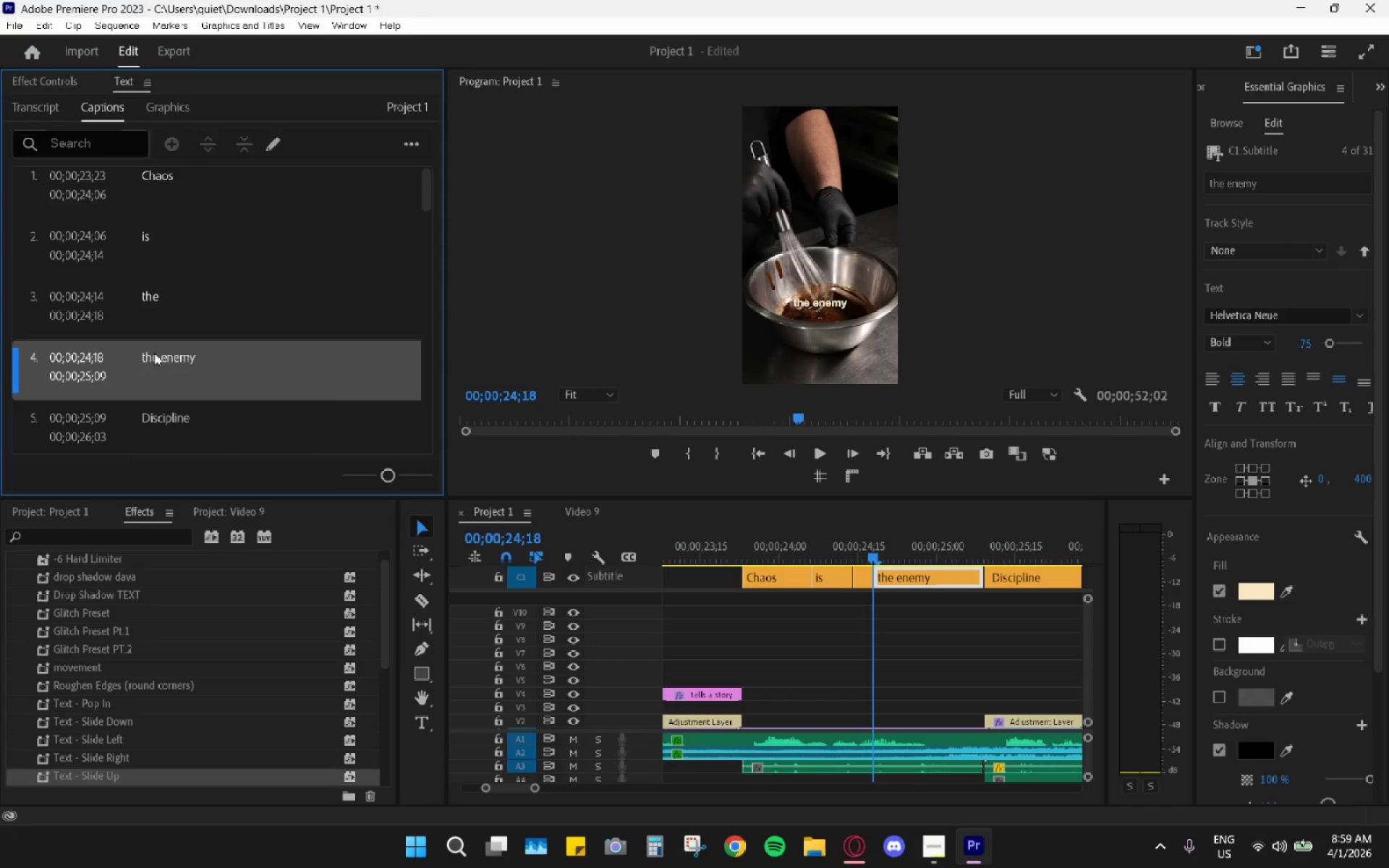 
triple_click([157, 354])
 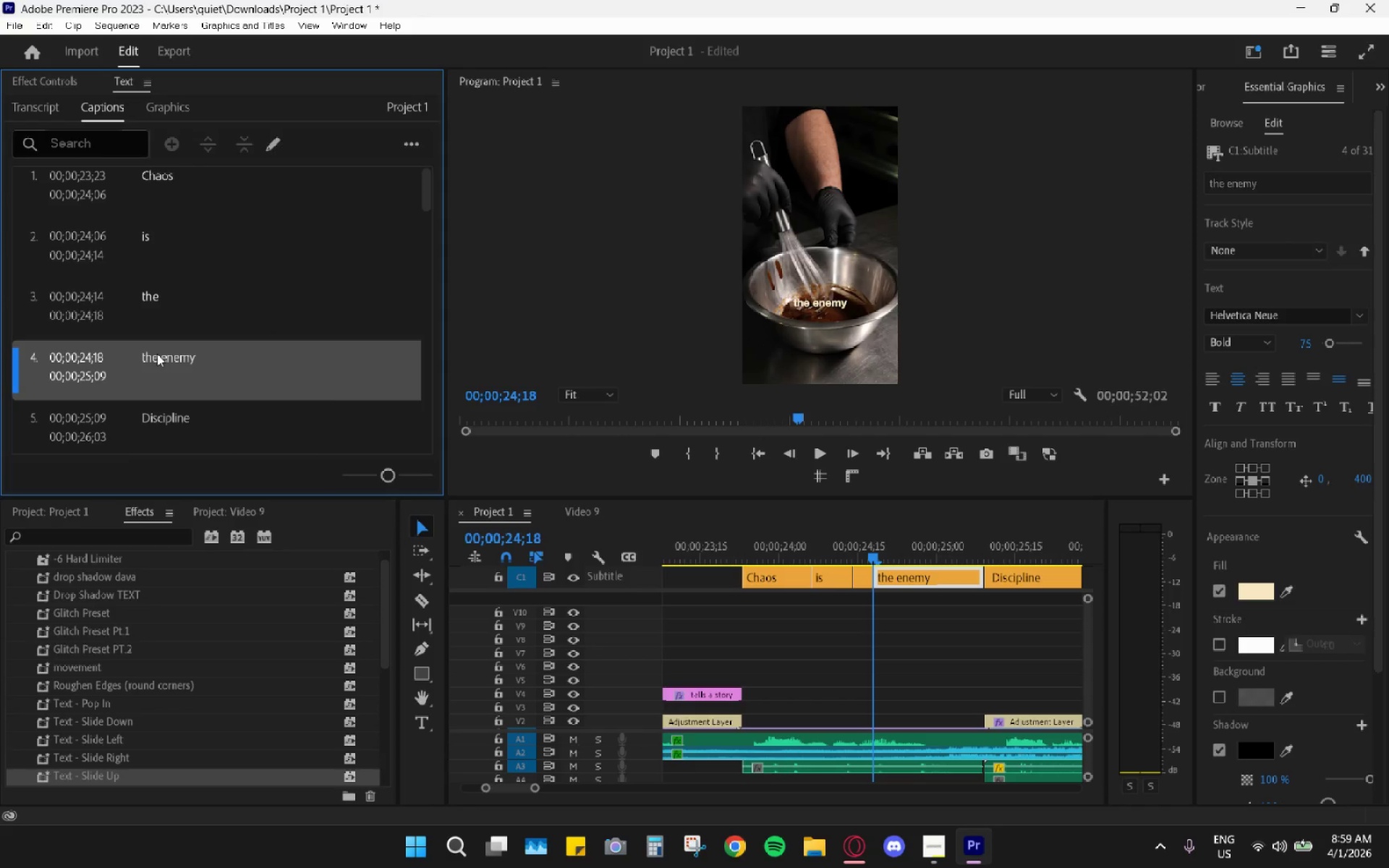 
triple_click([157, 354])
 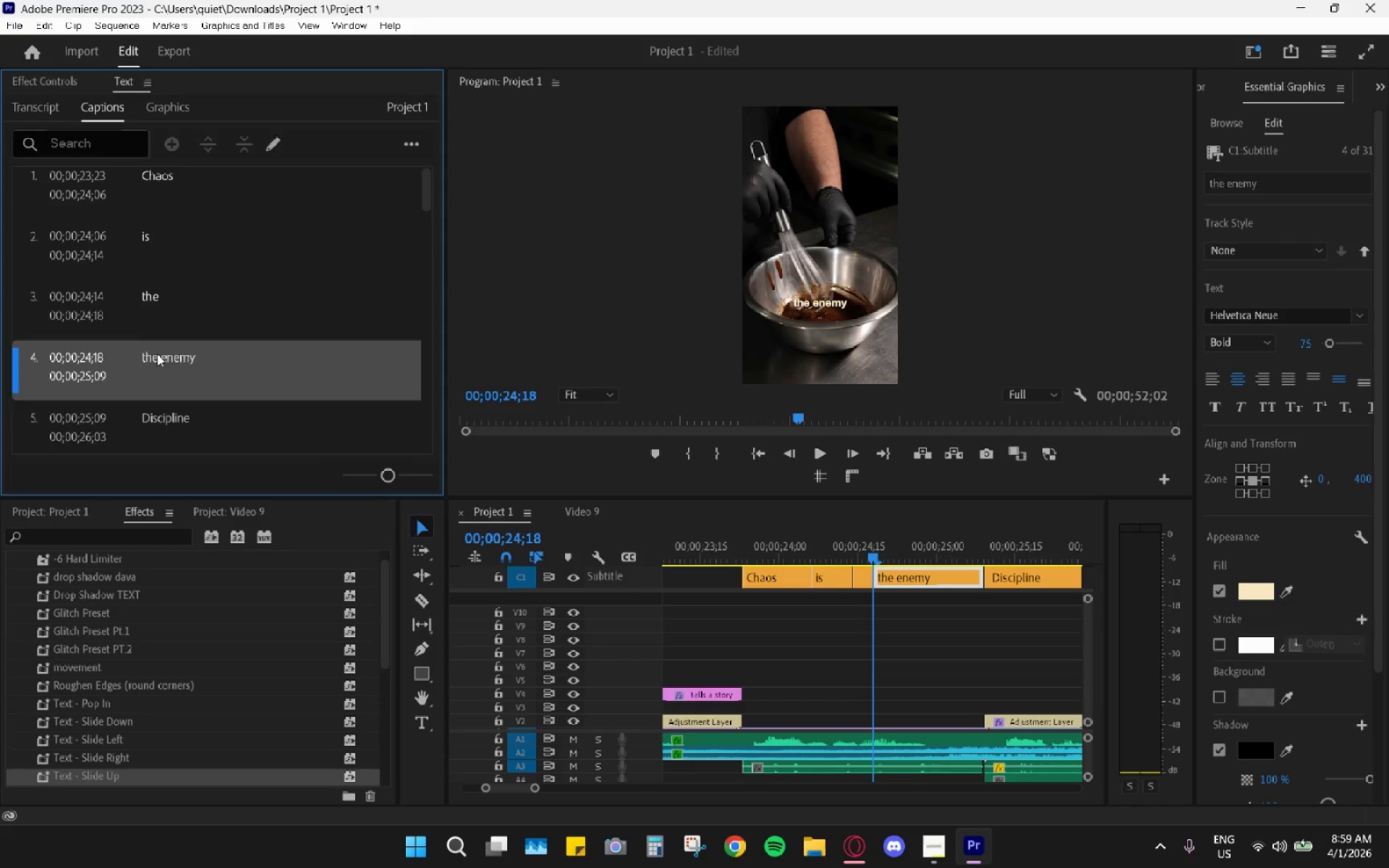 
triple_click([157, 354])
 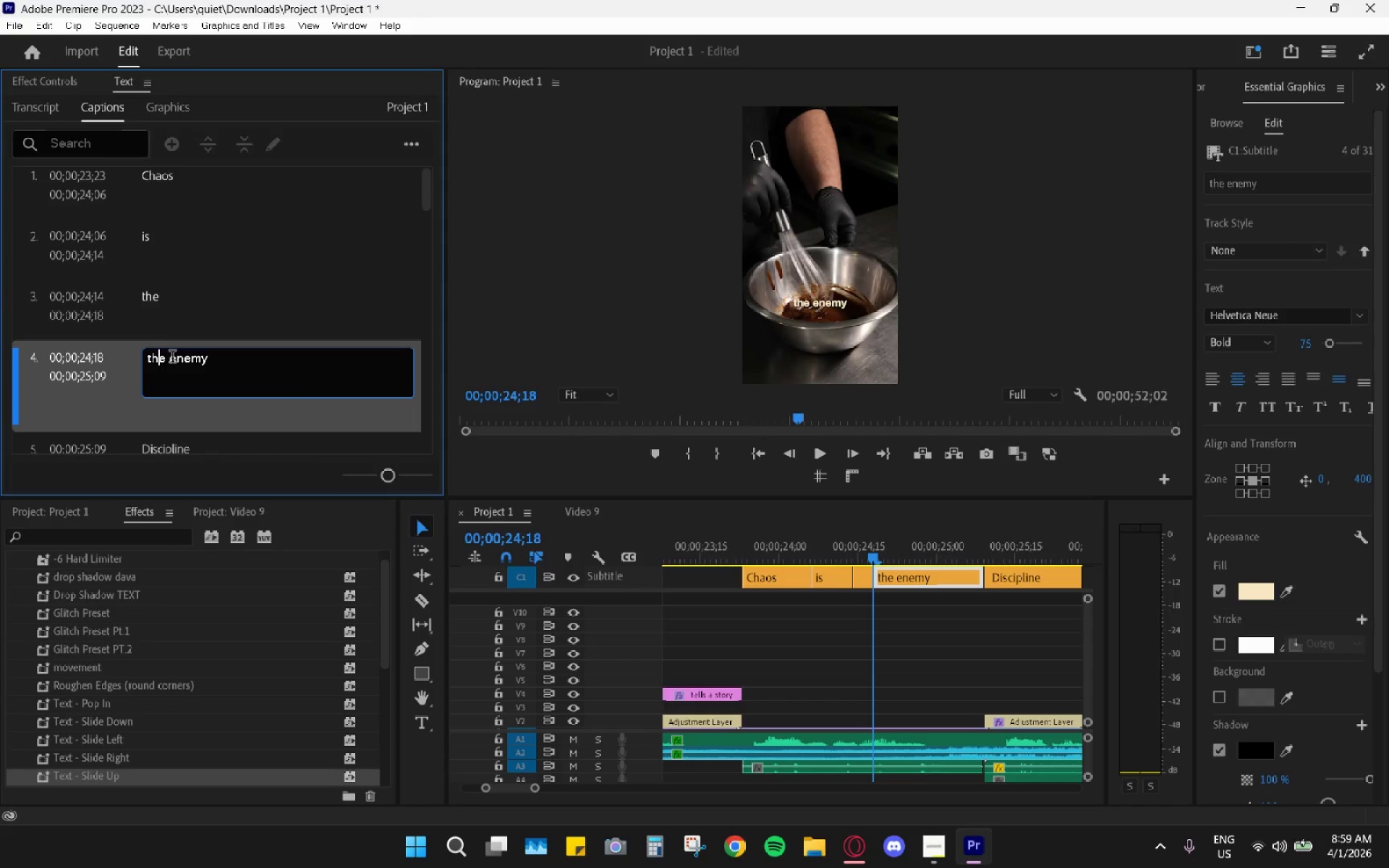 
left_click_drag(start_coordinate=[172, 358], to_coordinate=[82, 365])
 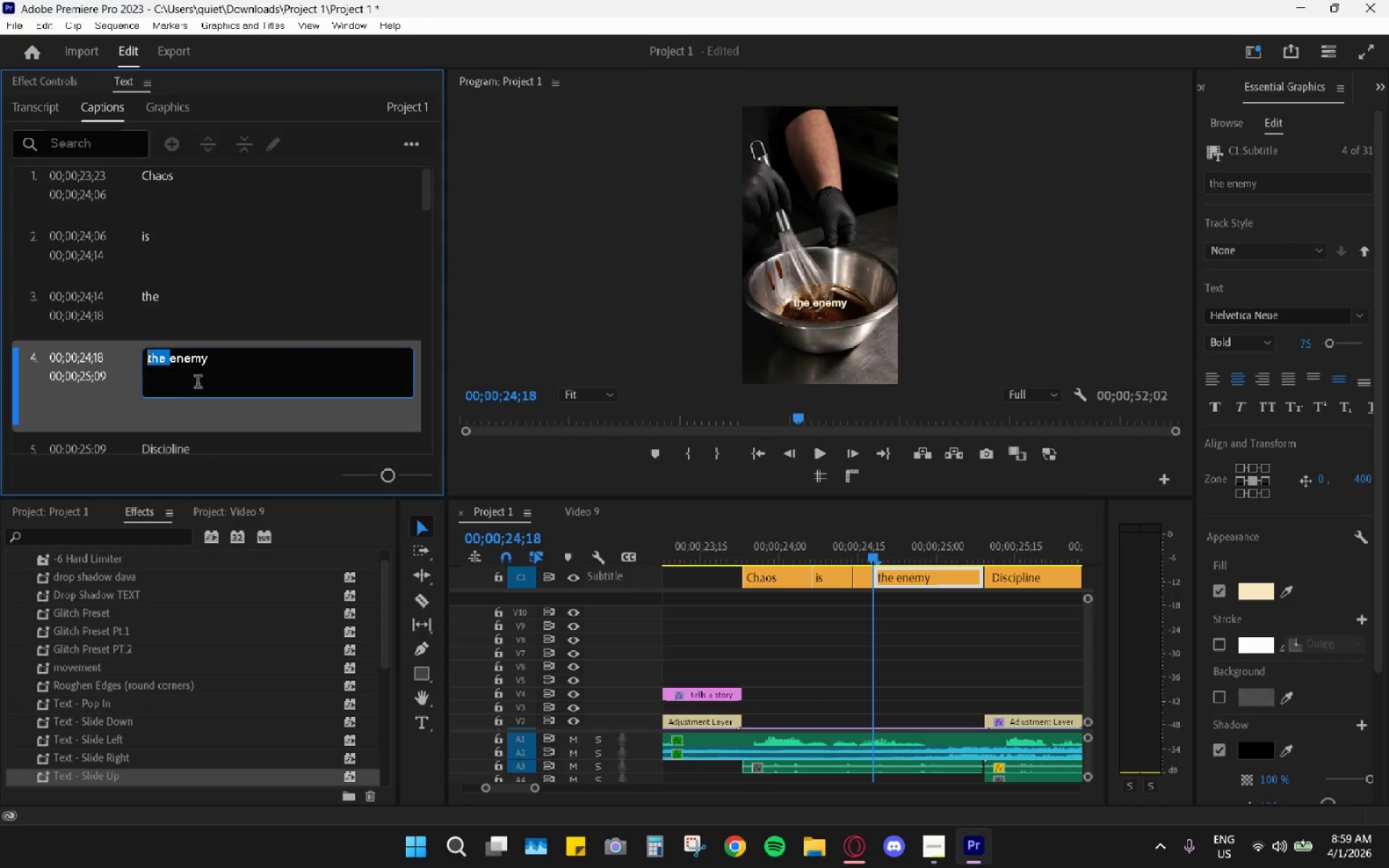 
key(Backspace)
 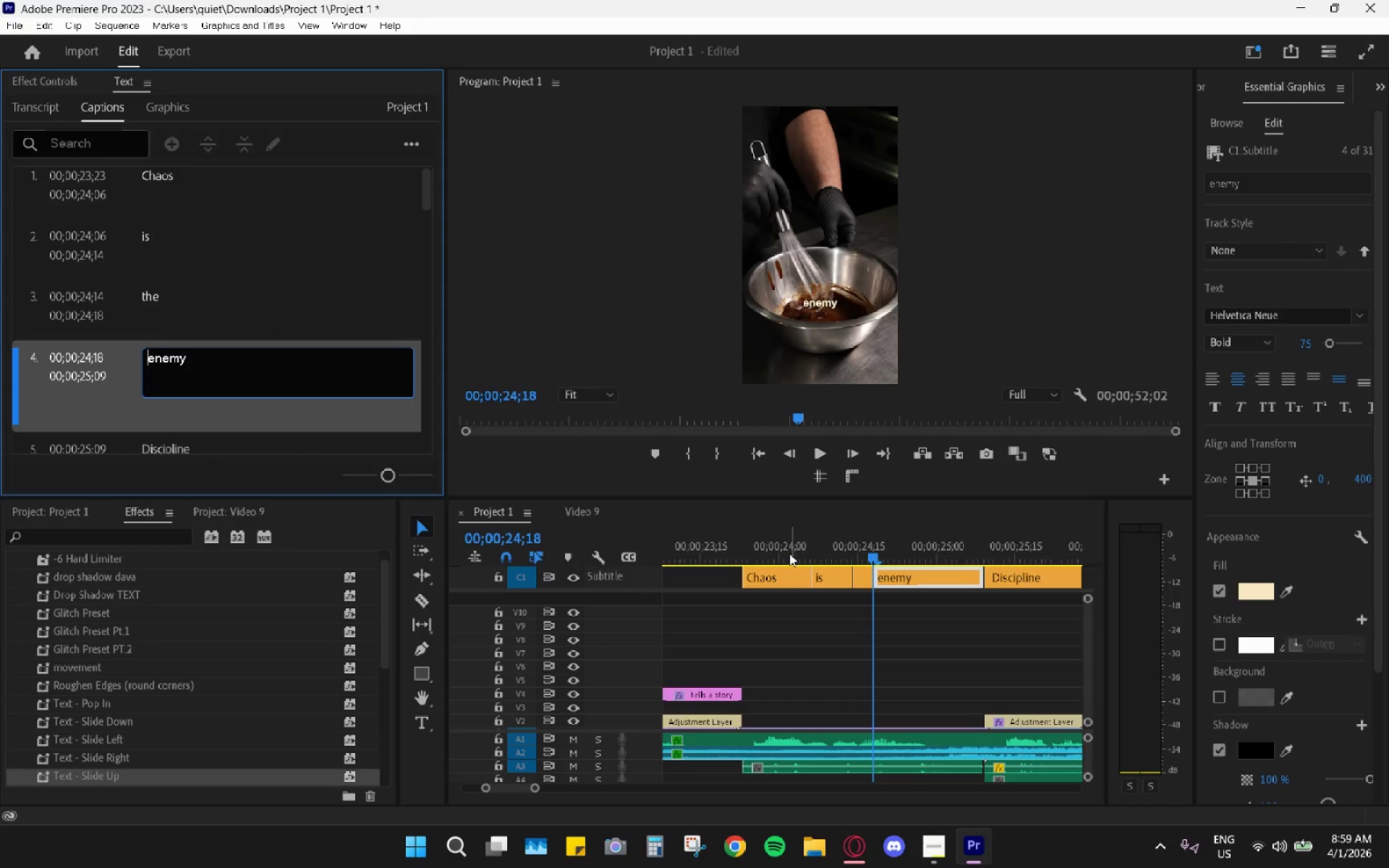 
left_click([765, 542])
 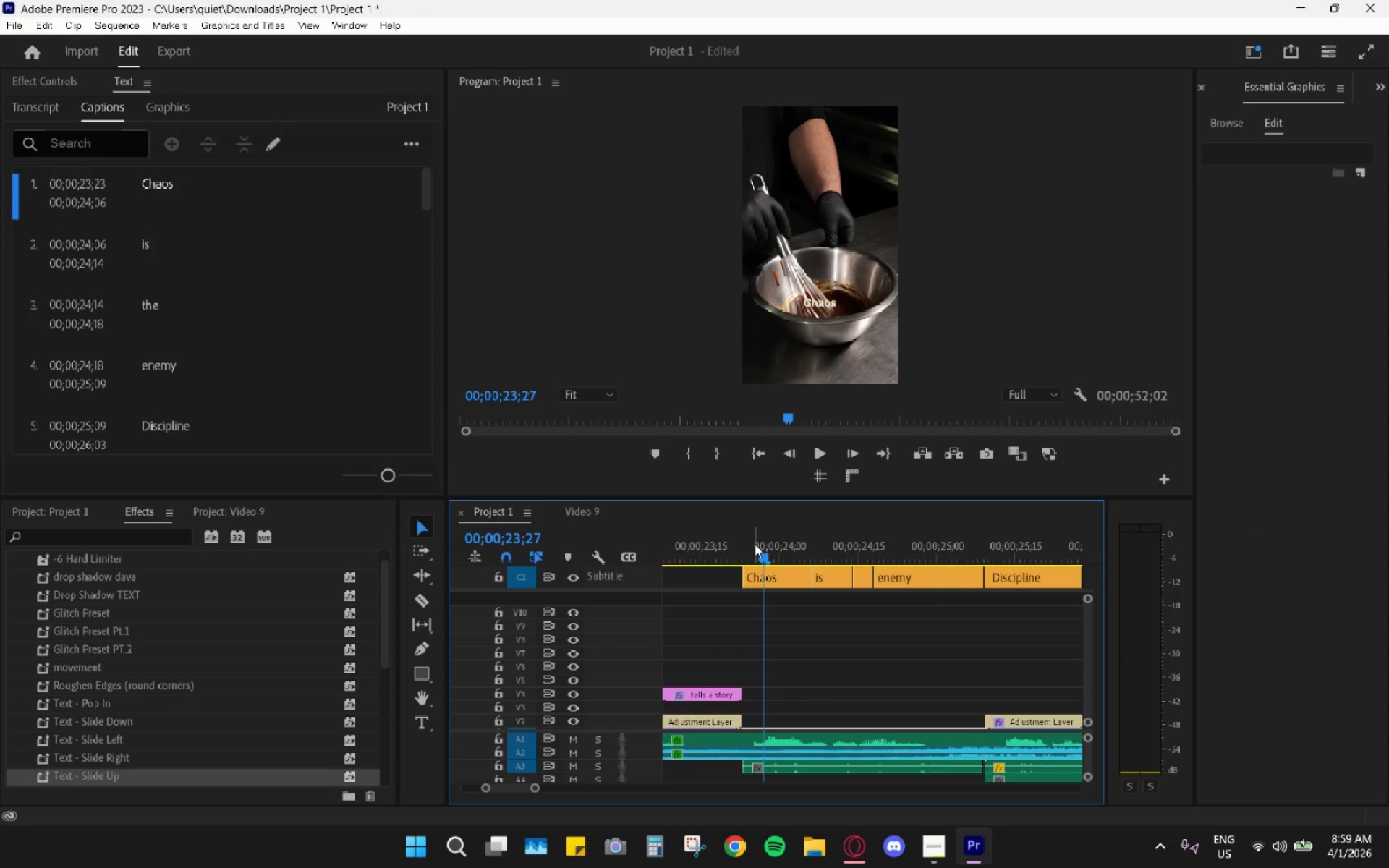 
key(Space)
 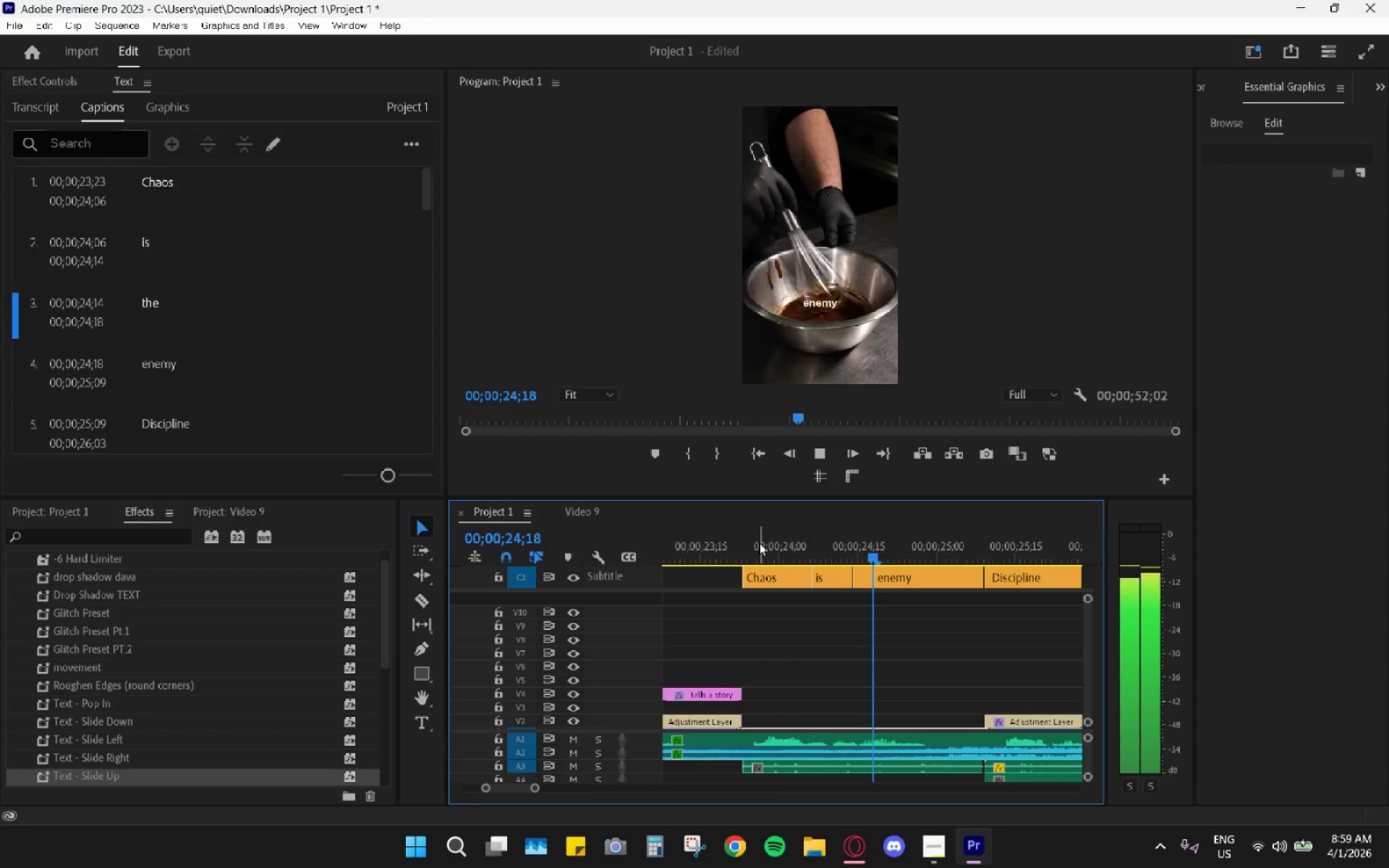 
key(Space)
 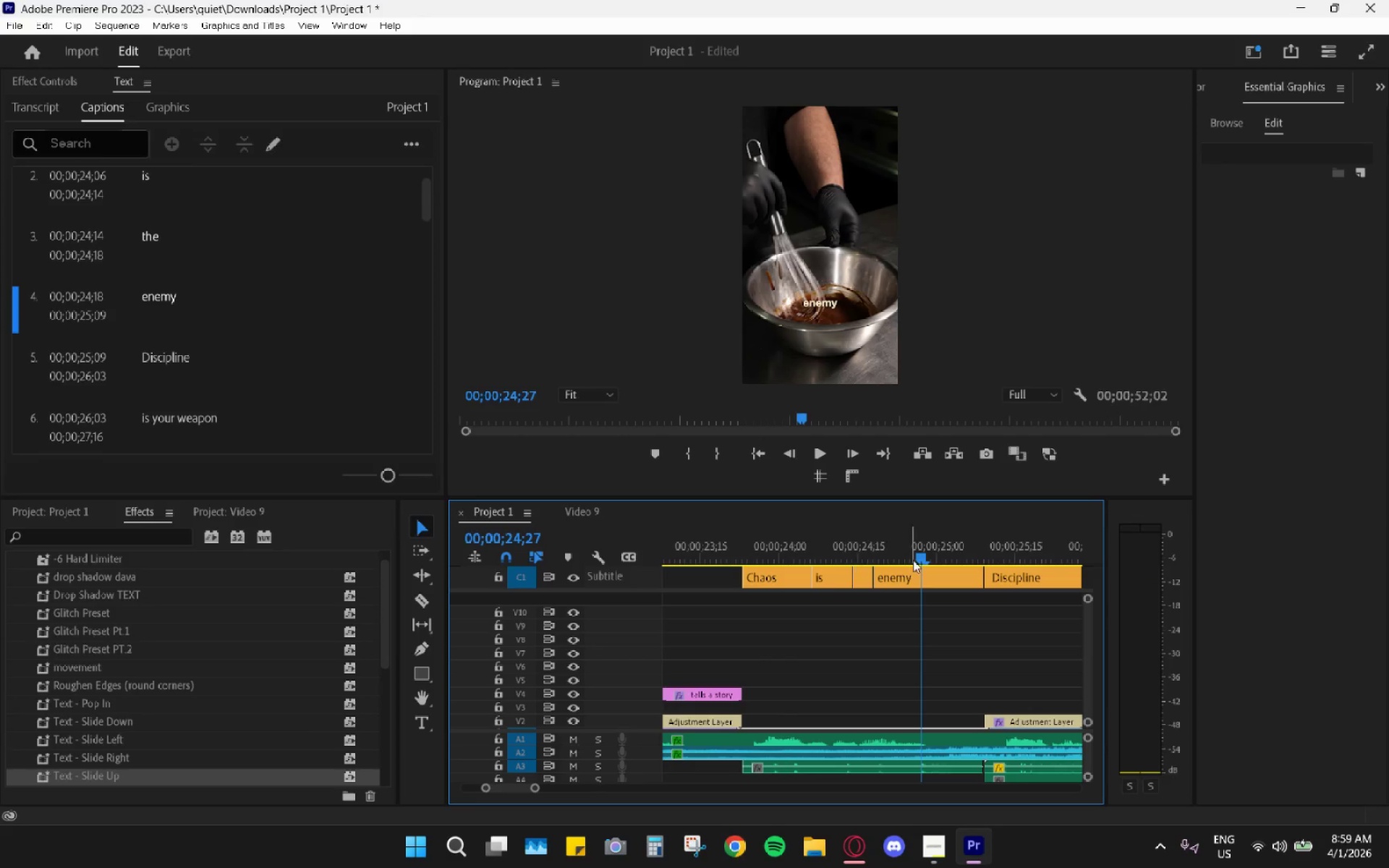 
left_click([919, 582])
 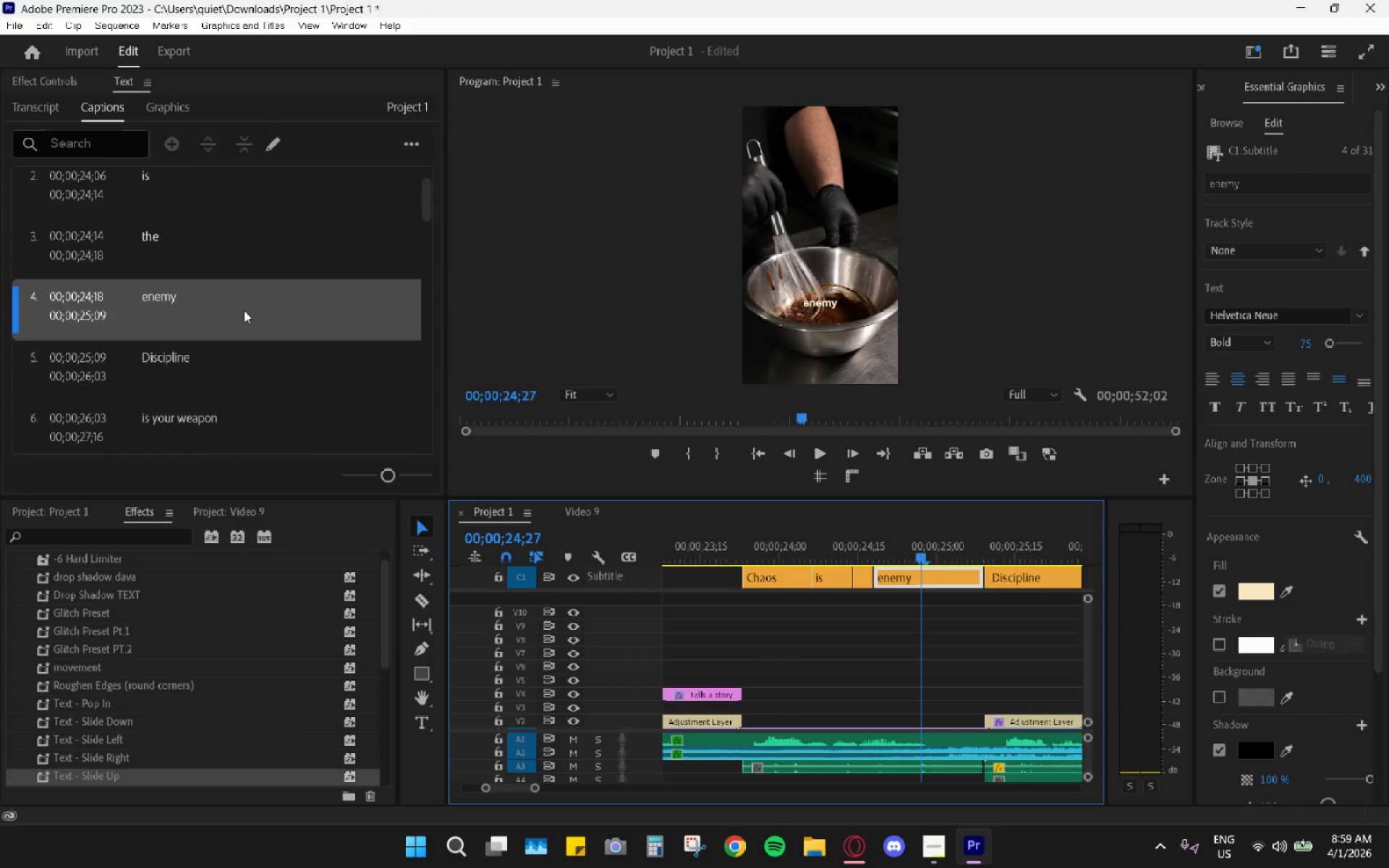 
double_click([235, 300])
 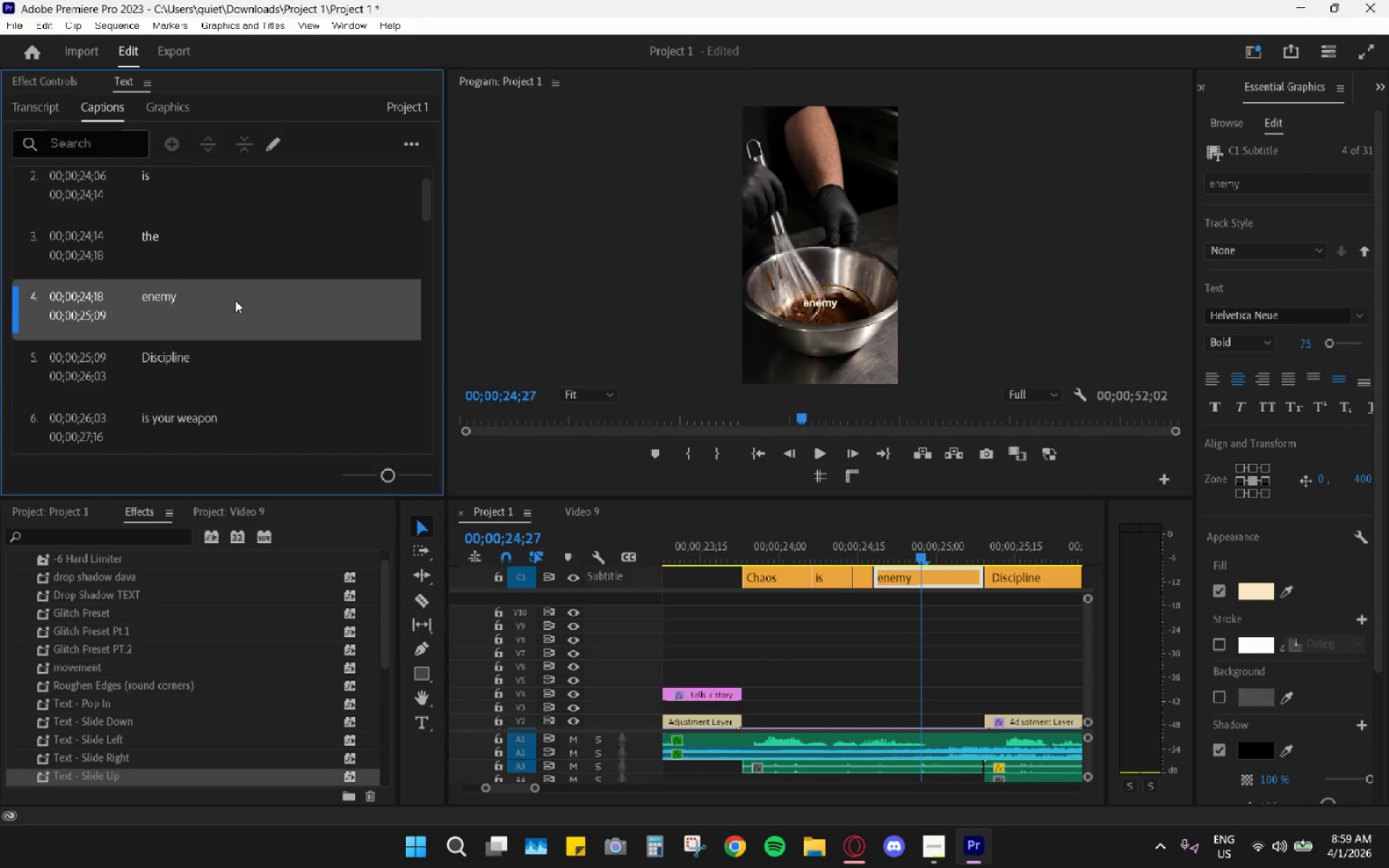 
triple_click([235, 300])
 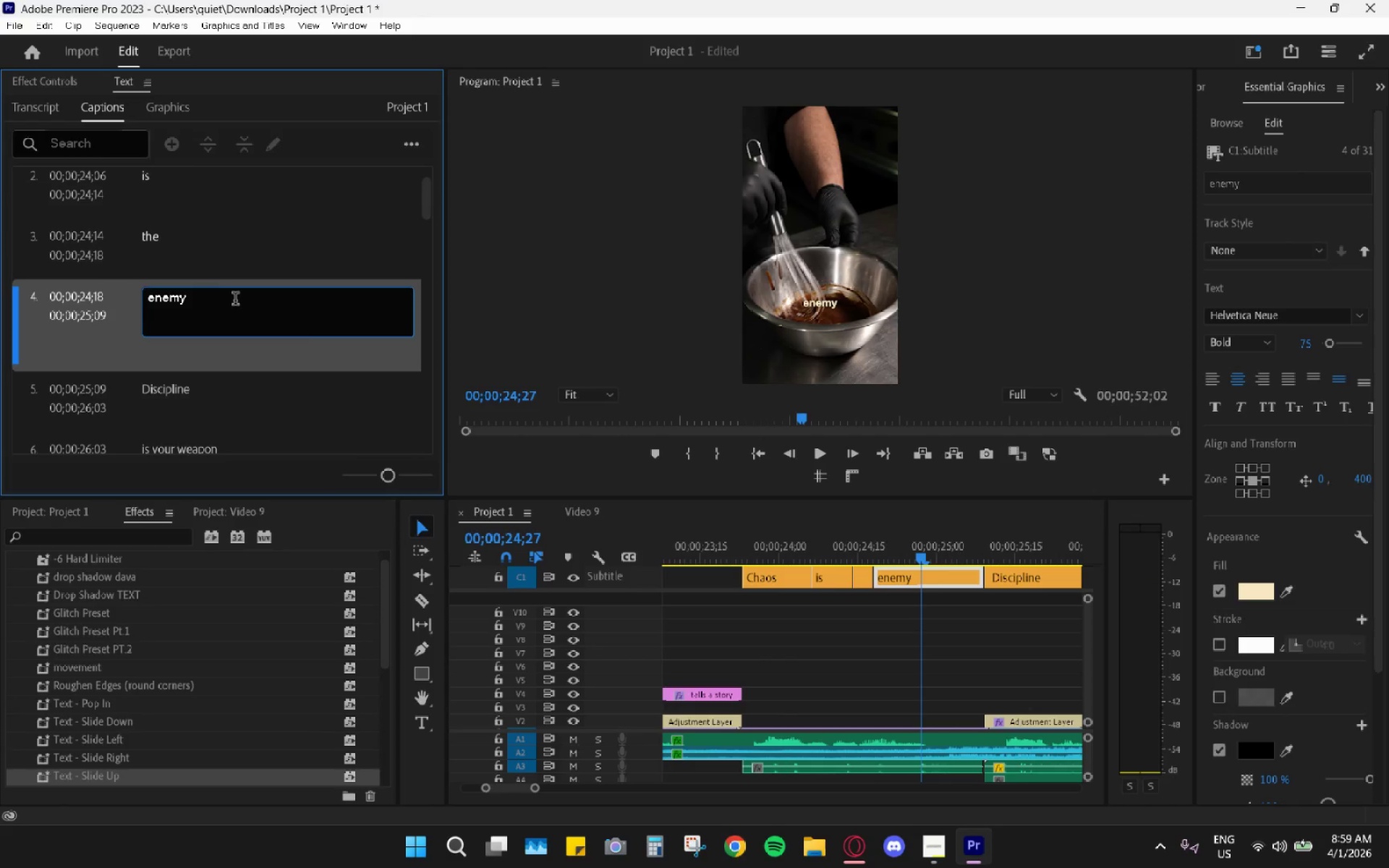 
key(Period)
 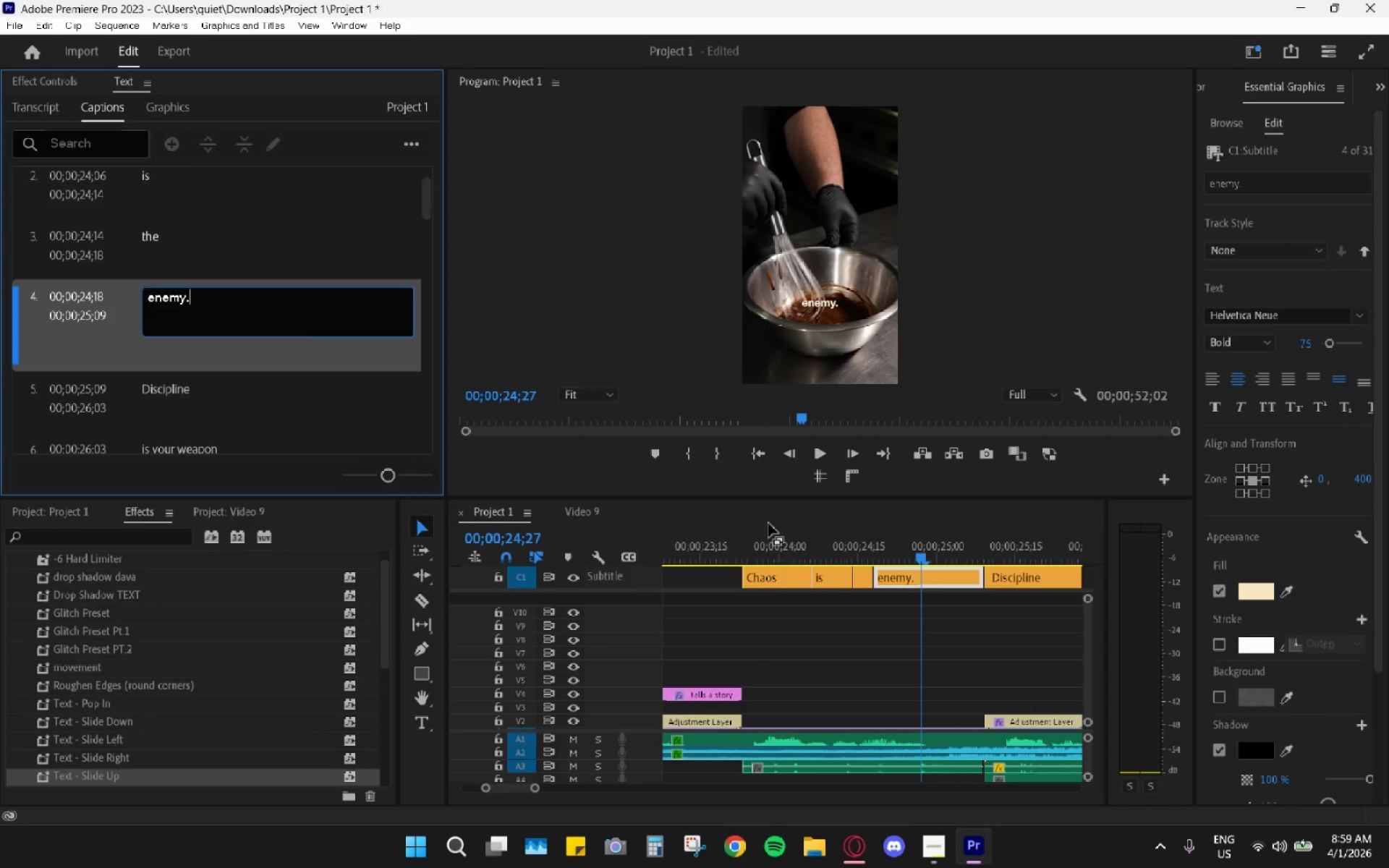 
double_click([759, 545])
 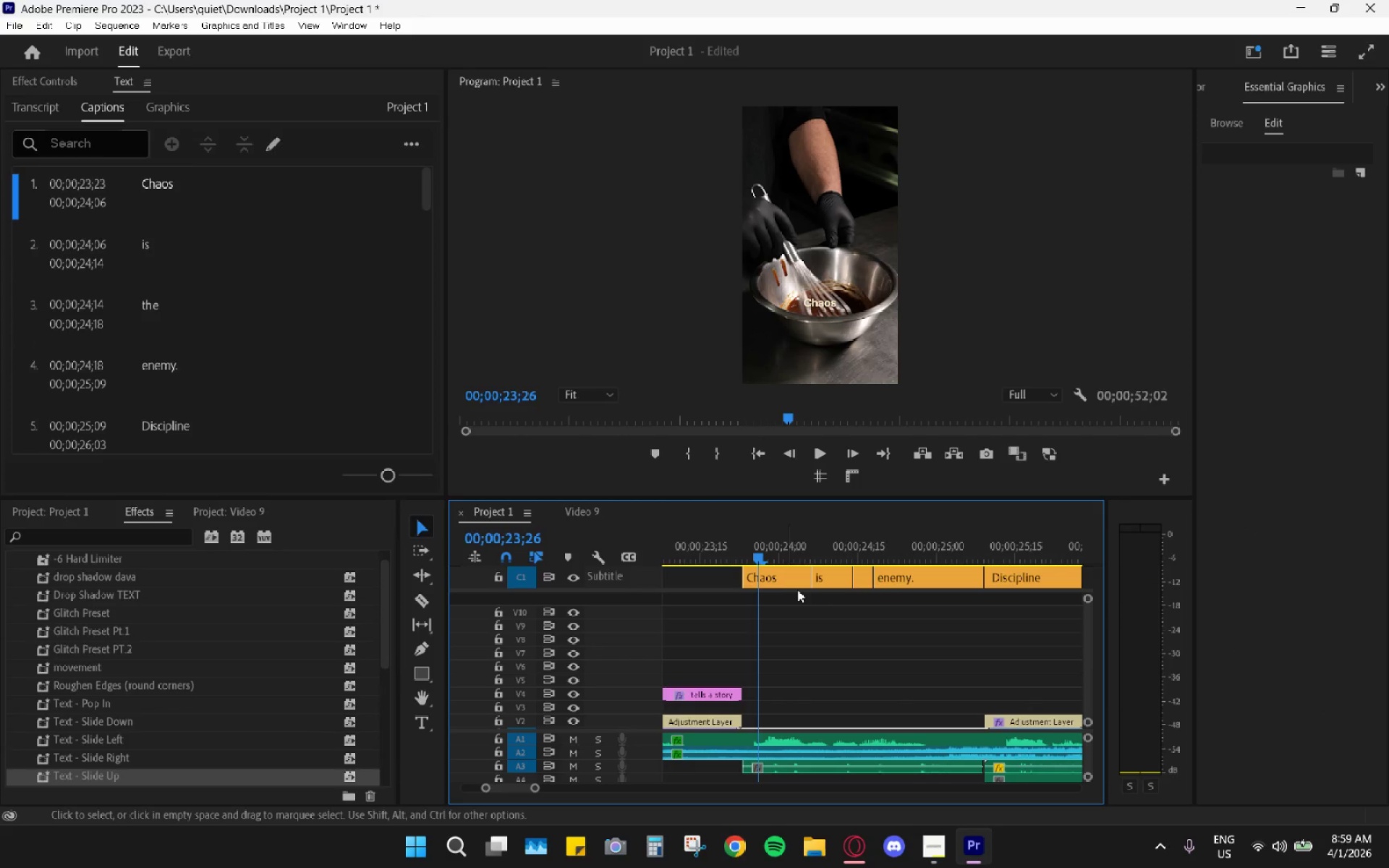 
left_click_drag(start_coordinate=[774, 610], to_coordinate=[898, 586])
 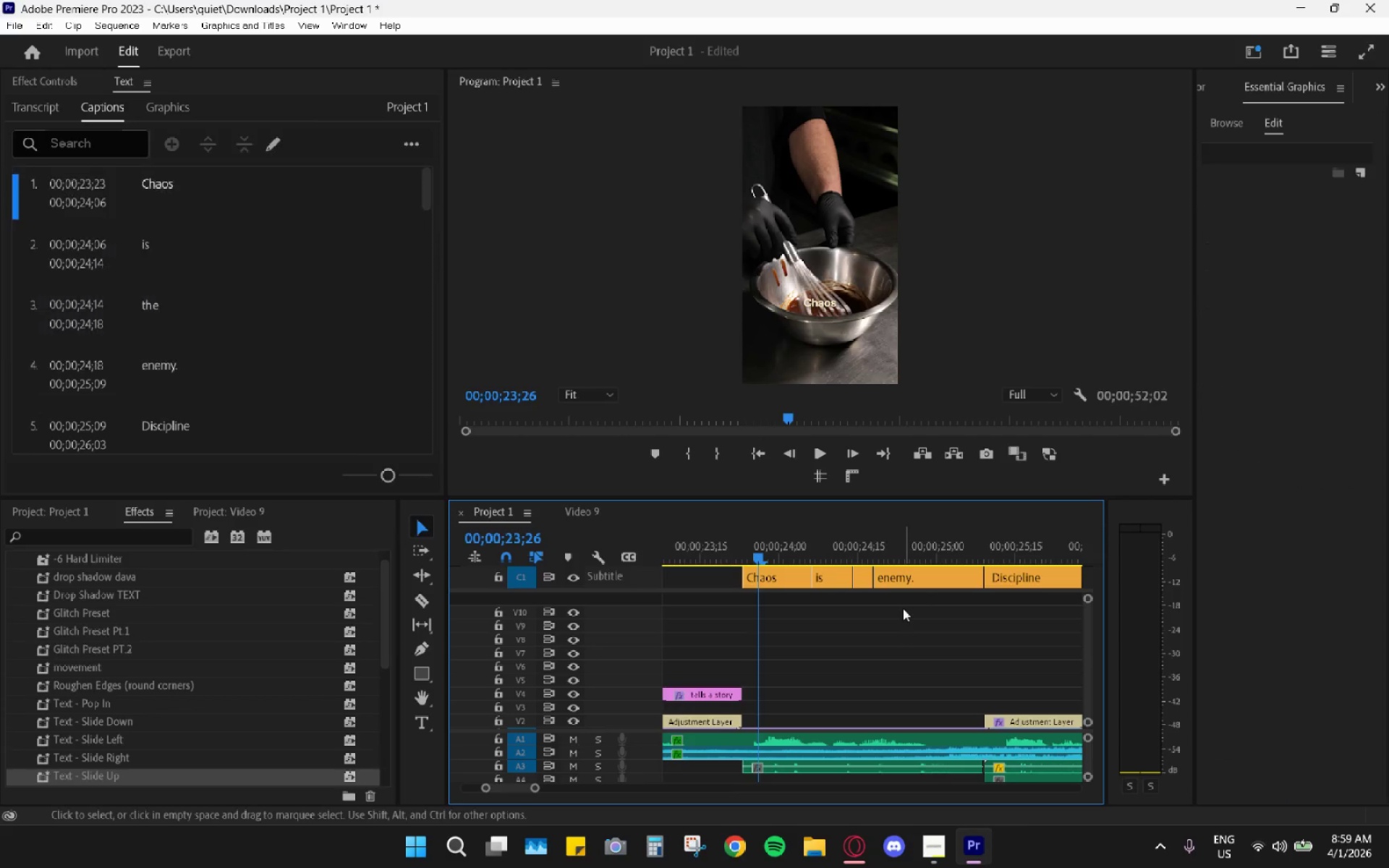 
left_click([913, 582])
 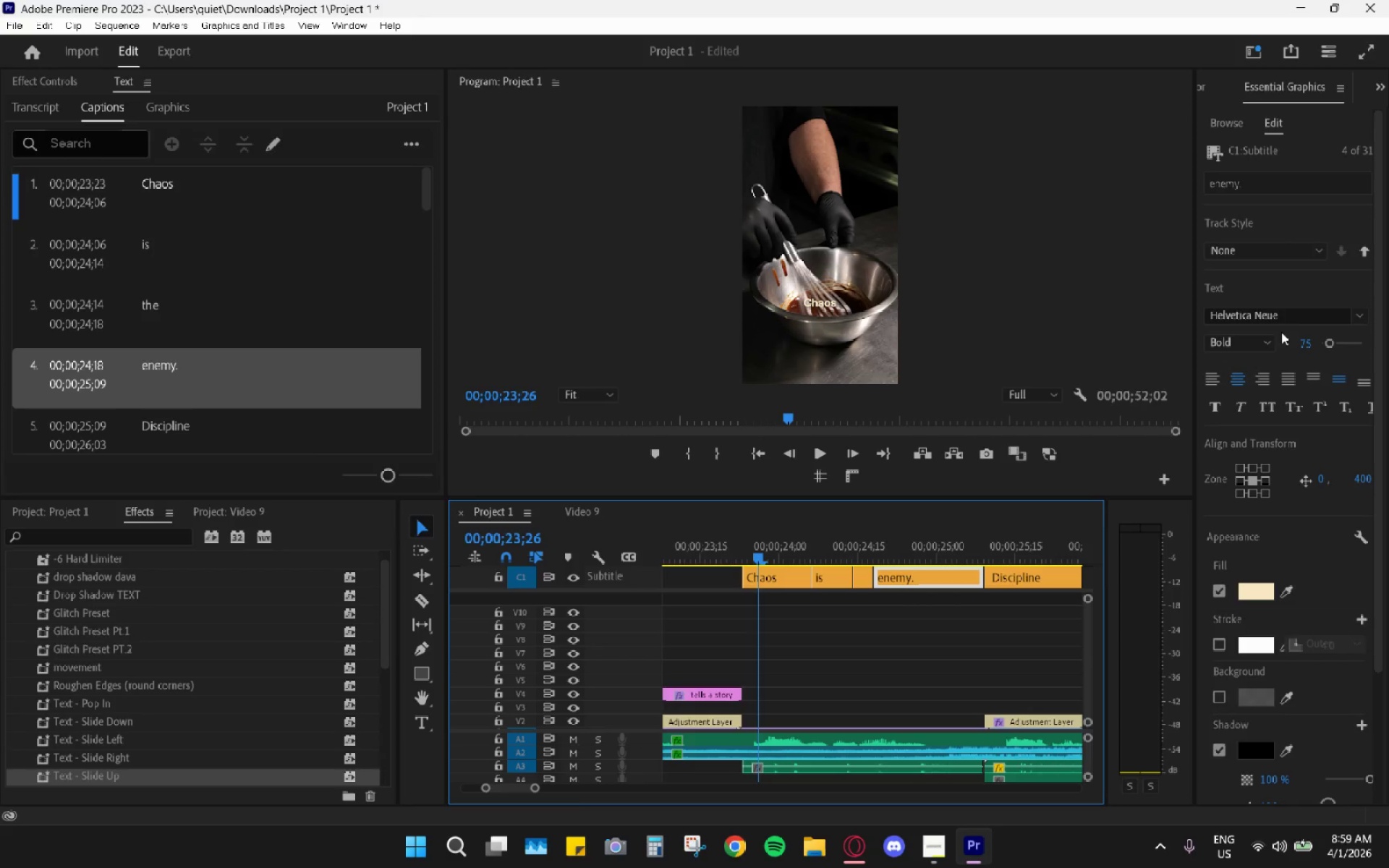 
left_click_drag(start_coordinate=[1335, 344], to_coordinate=[1342, 344])
 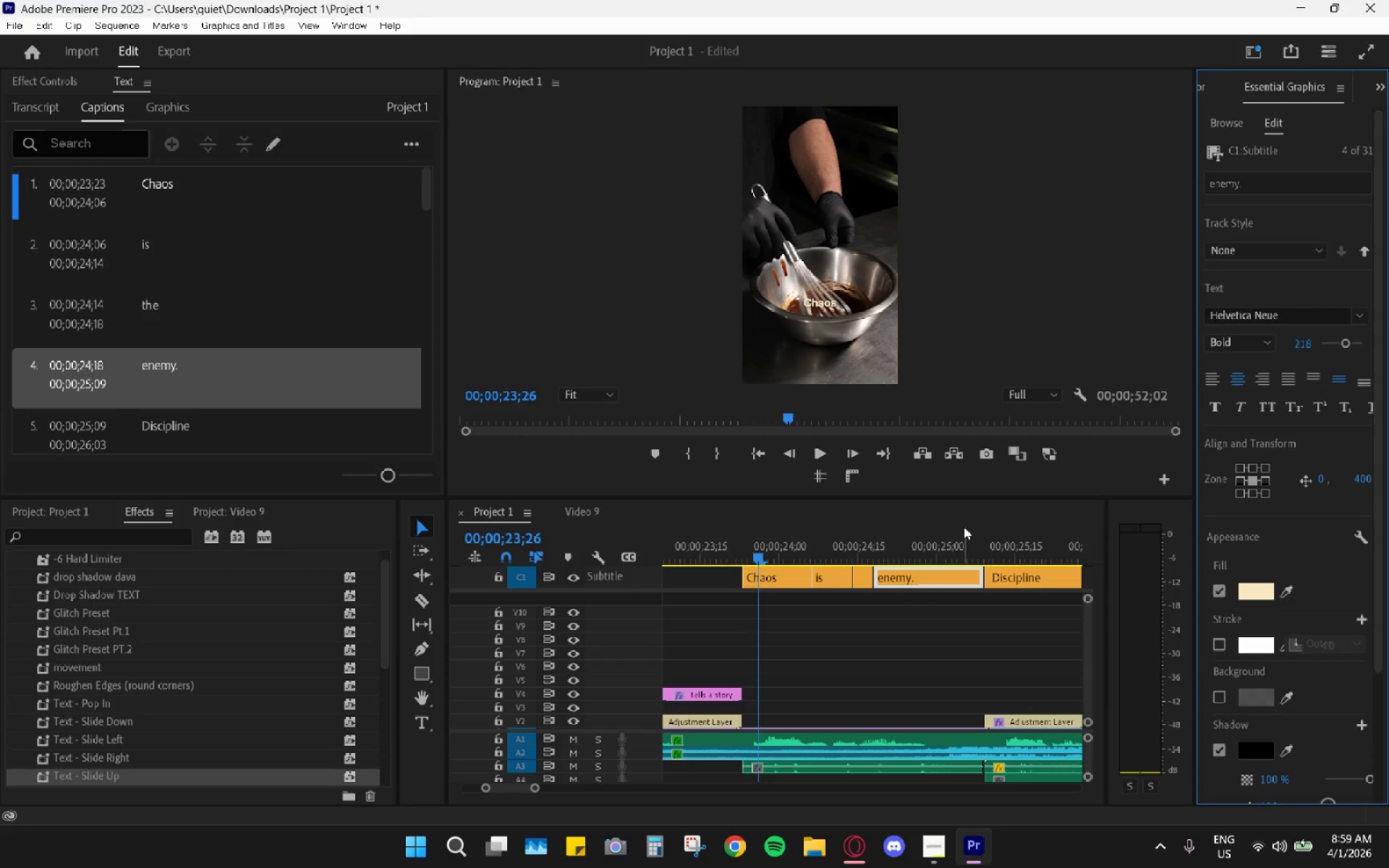 
left_click([928, 530])
 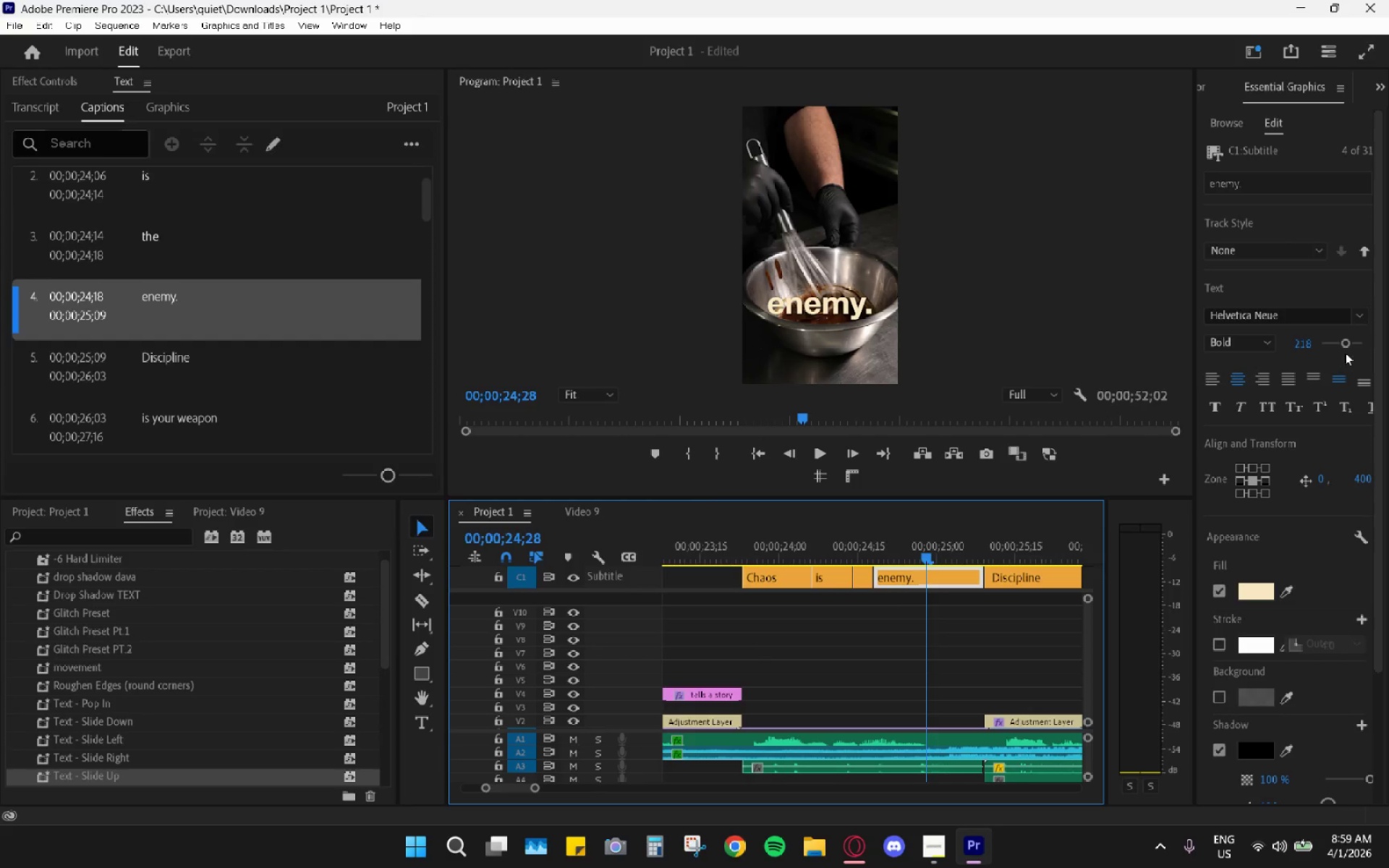 
left_click_drag(start_coordinate=[1345, 346], to_coordinate=[1334, 346])
 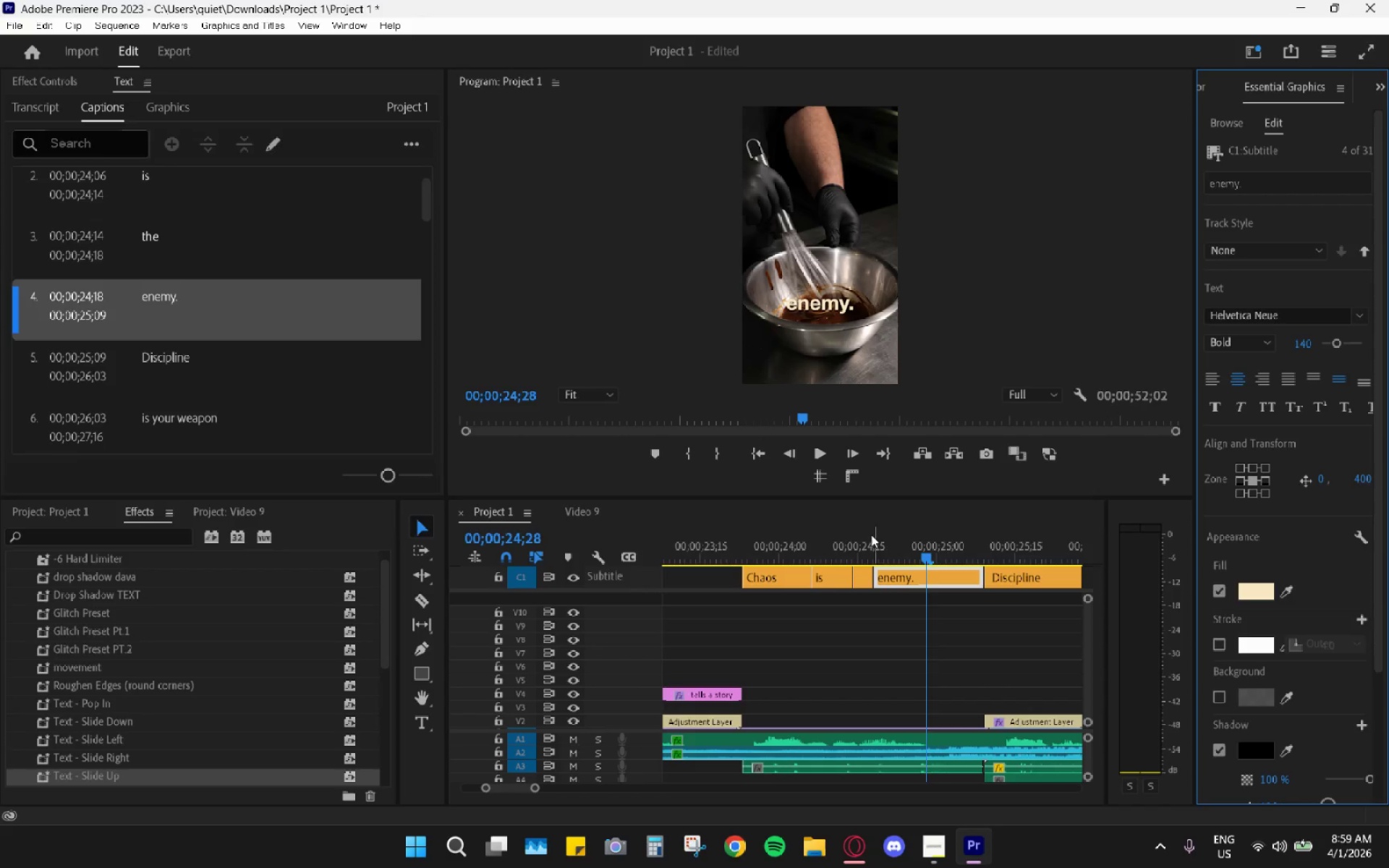 
left_click_drag(start_coordinate=[825, 531], to_coordinate=[781, 536])
 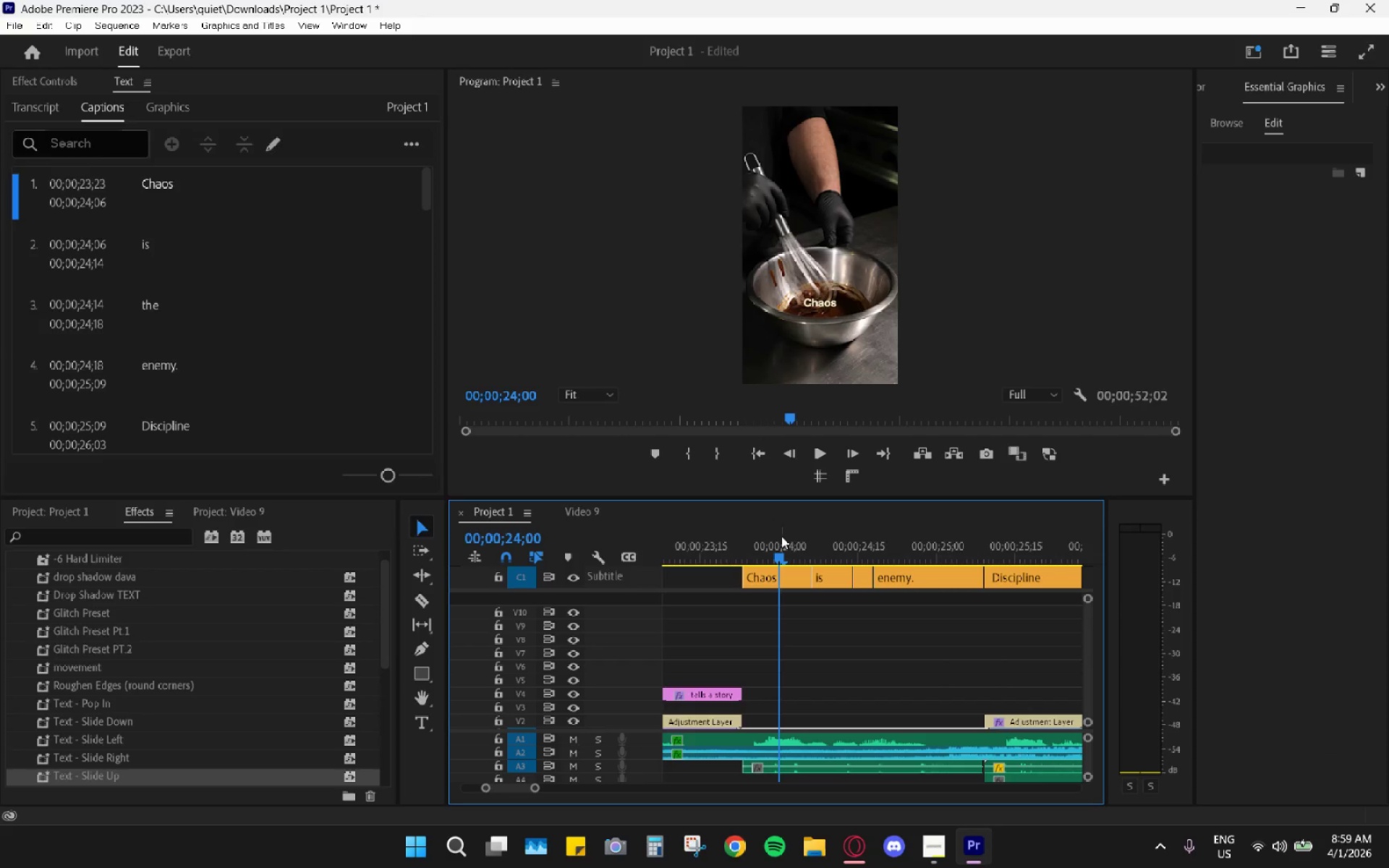 
left_click_drag(start_coordinate=[781, 536], to_coordinate=[880, 538])
 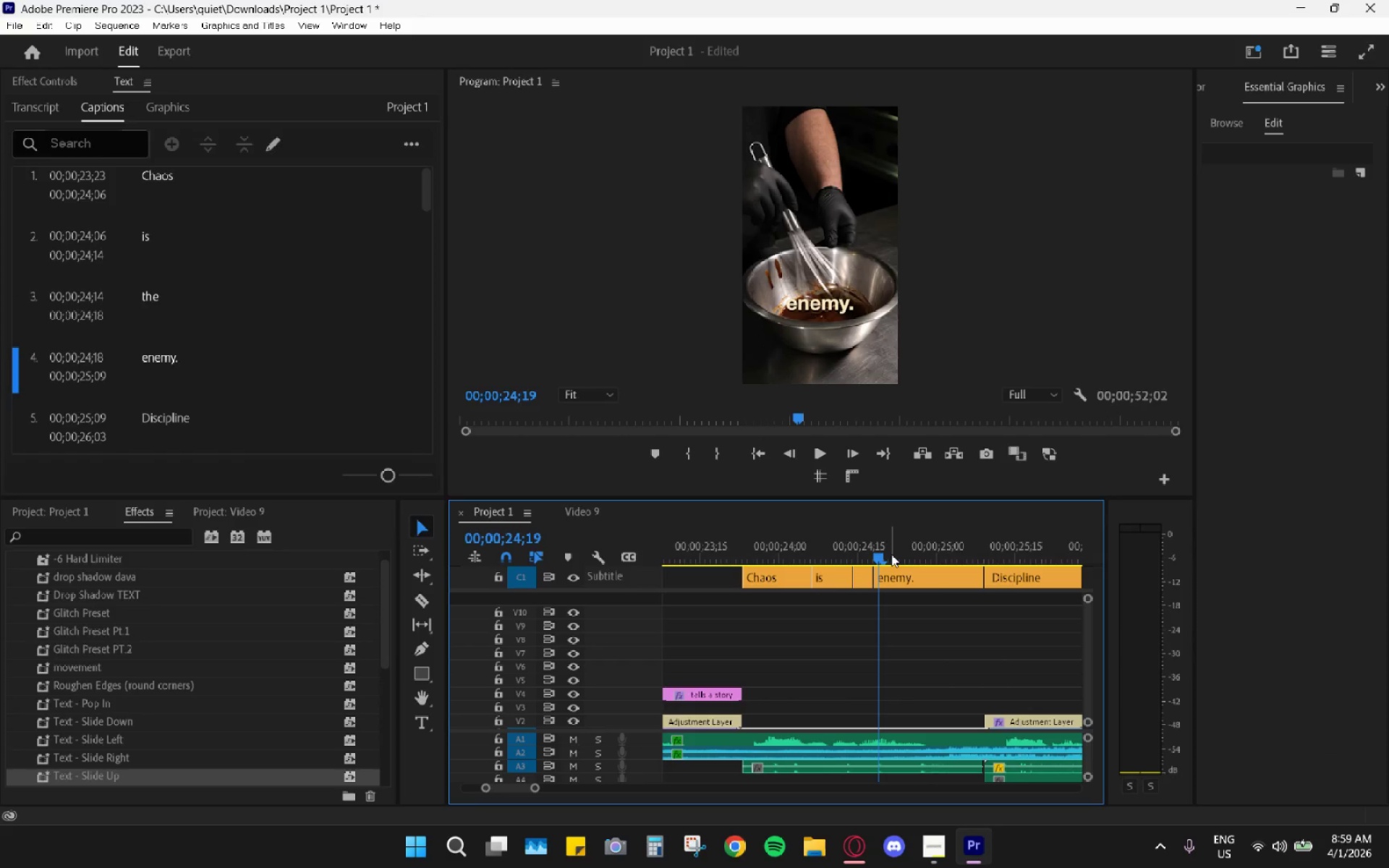 
left_click([900, 576])
 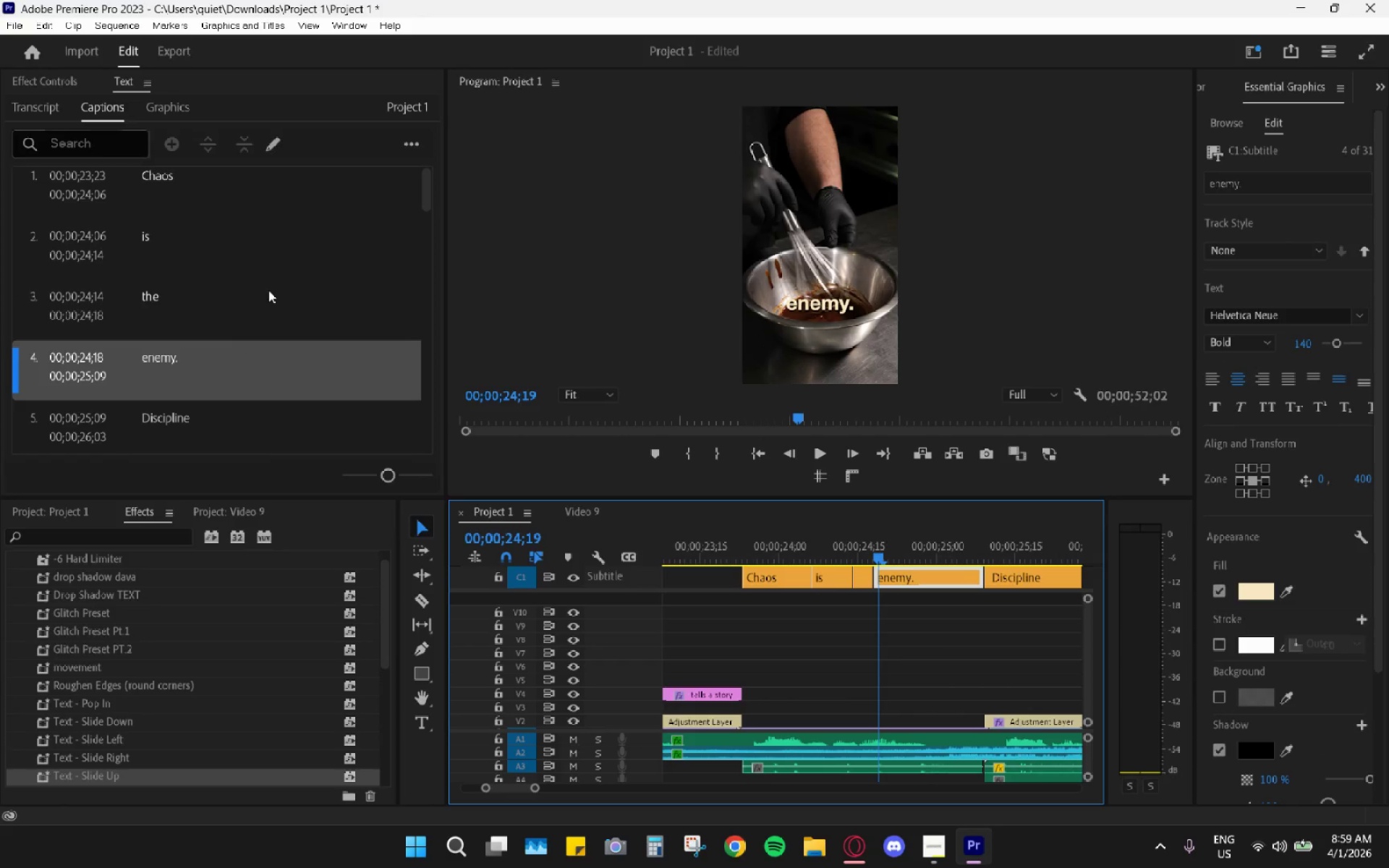 
left_click_drag(start_coordinate=[783, 613], to_coordinate=[909, 584])
 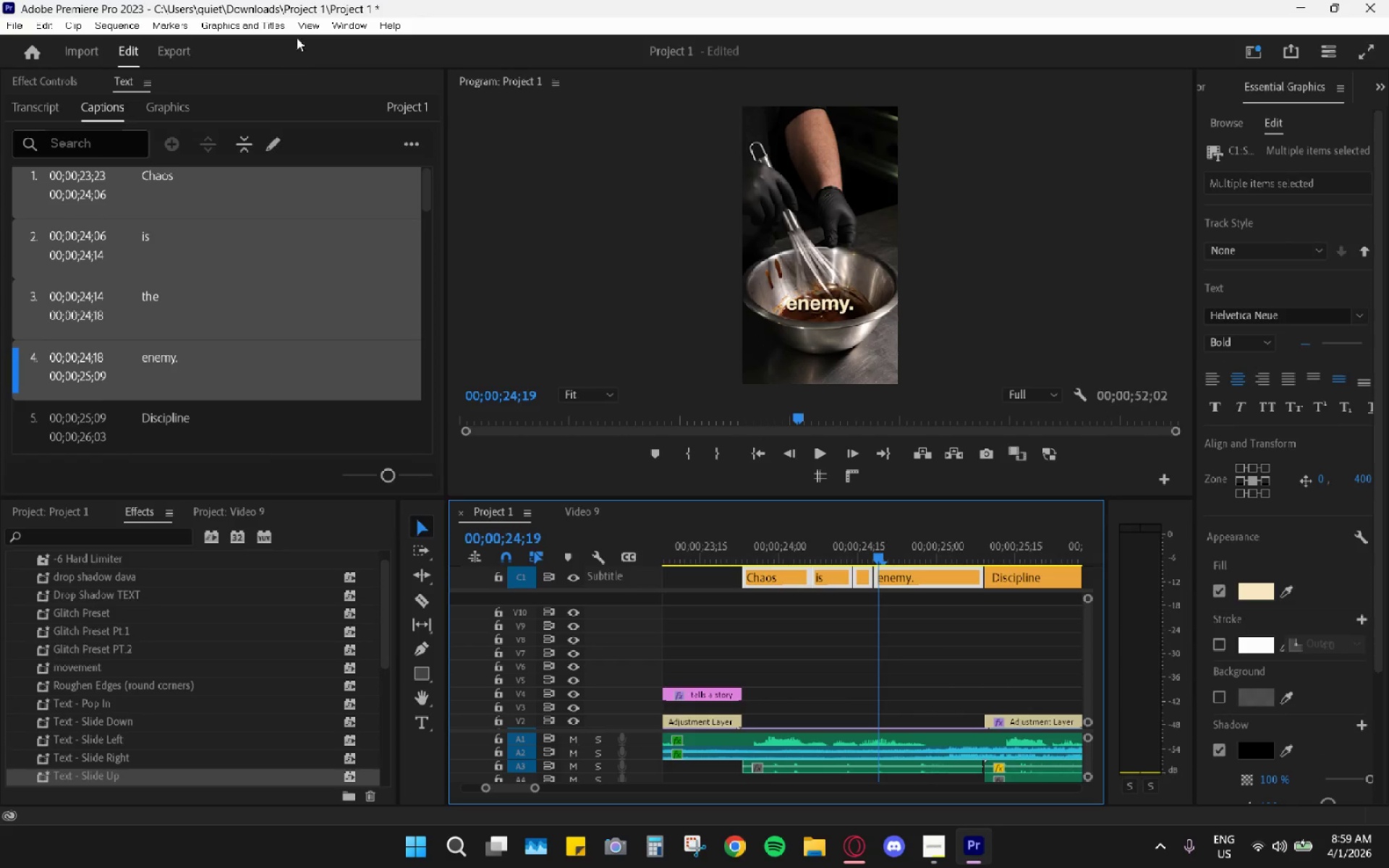 
left_click([257, 28])
 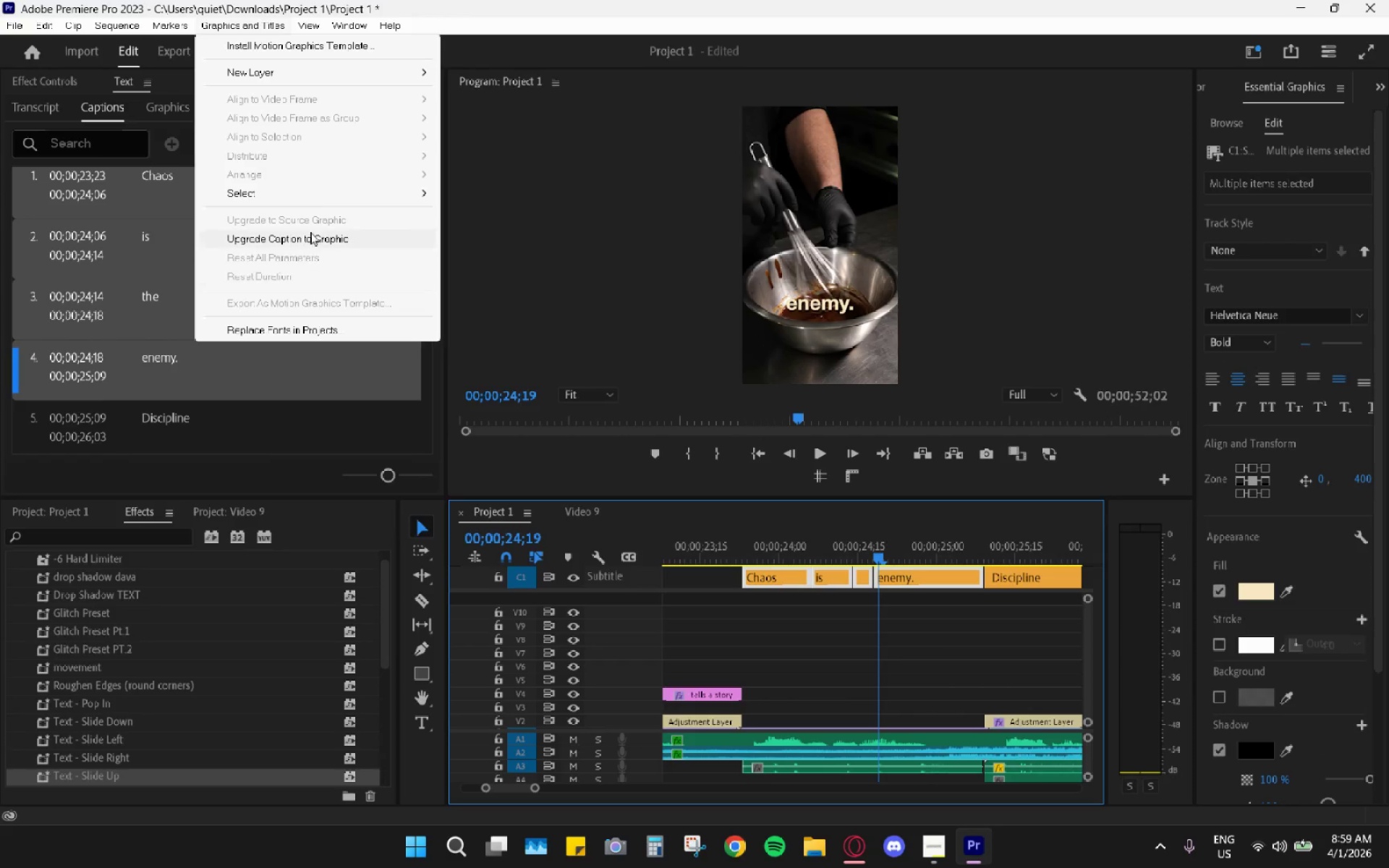 
left_click([308, 237])
 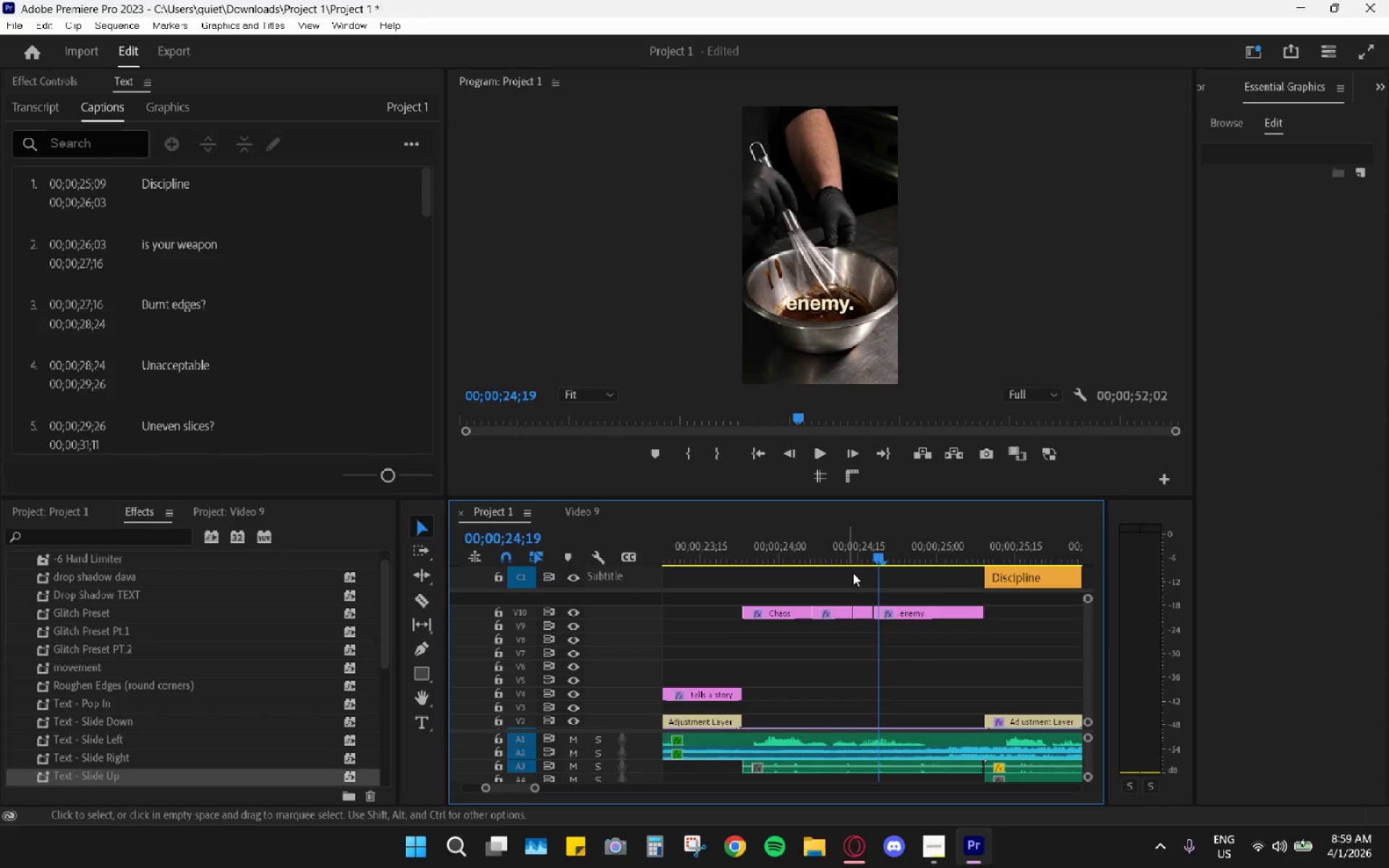 
left_click([917, 532])
 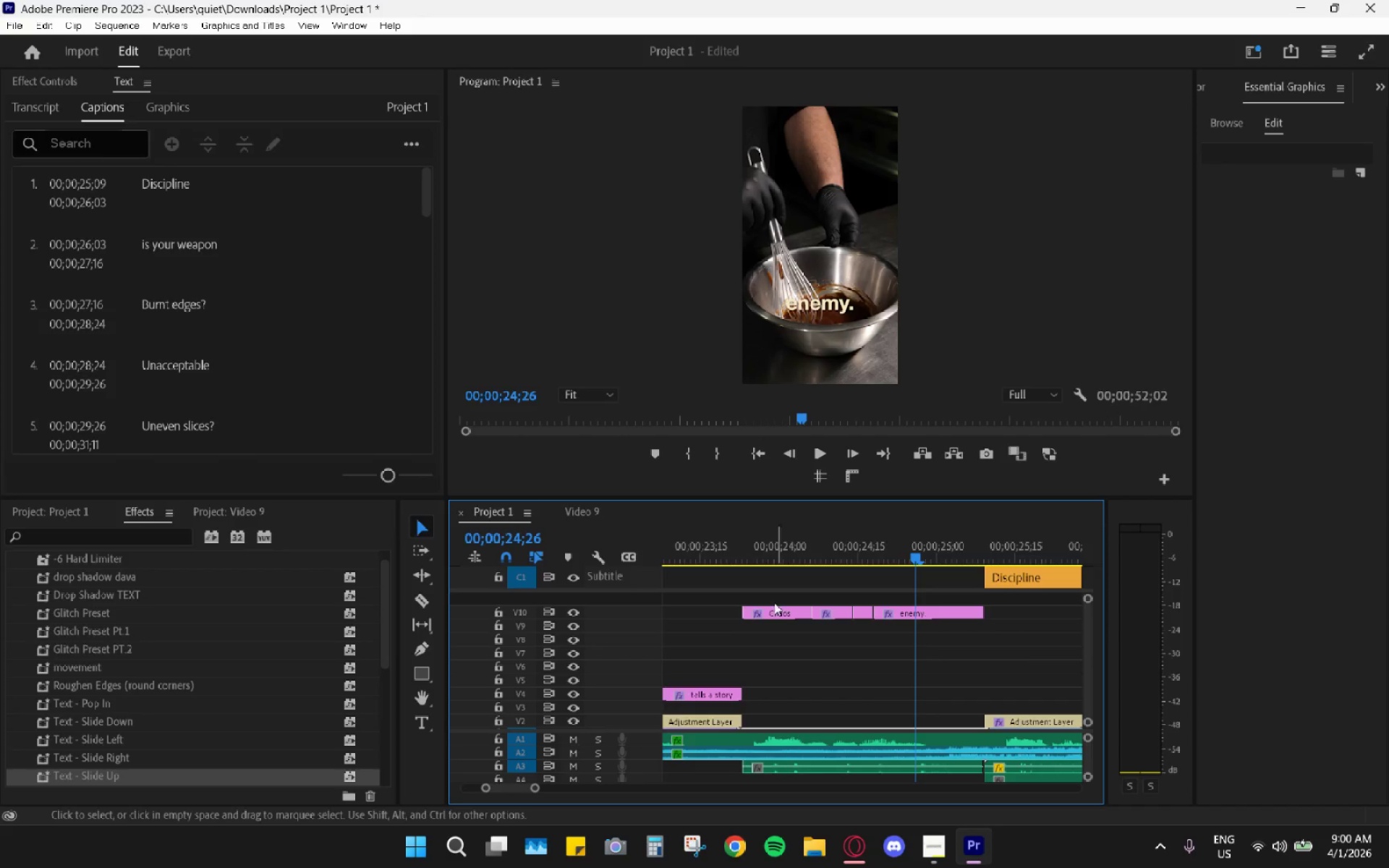 
left_click_drag(start_coordinate=[755, 638], to_coordinate=[896, 613])
 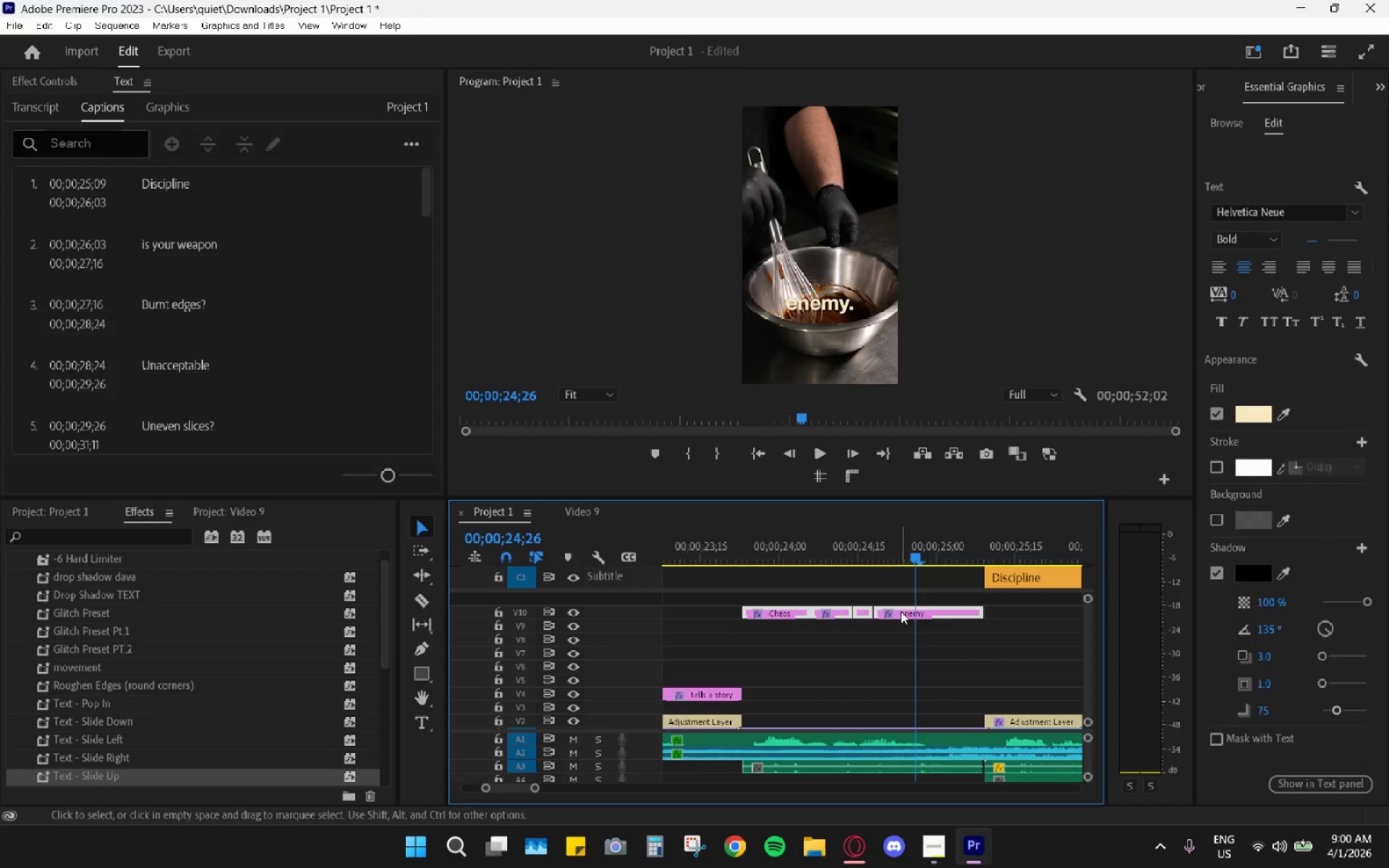 
left_click_drag(start_coordinate=[903, 611], to_coordinate=[900, 694])
 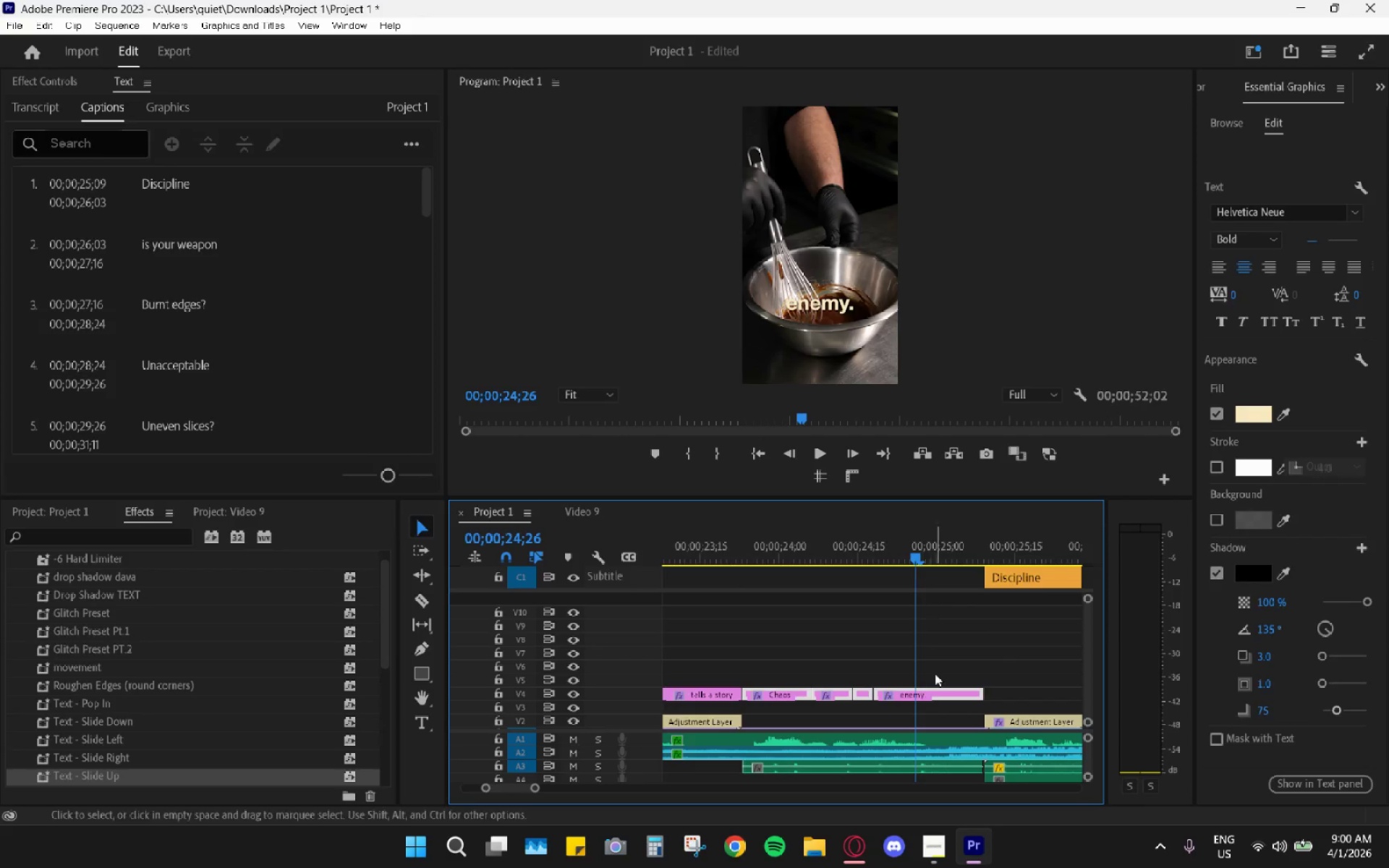 
left_click([937, 688])
 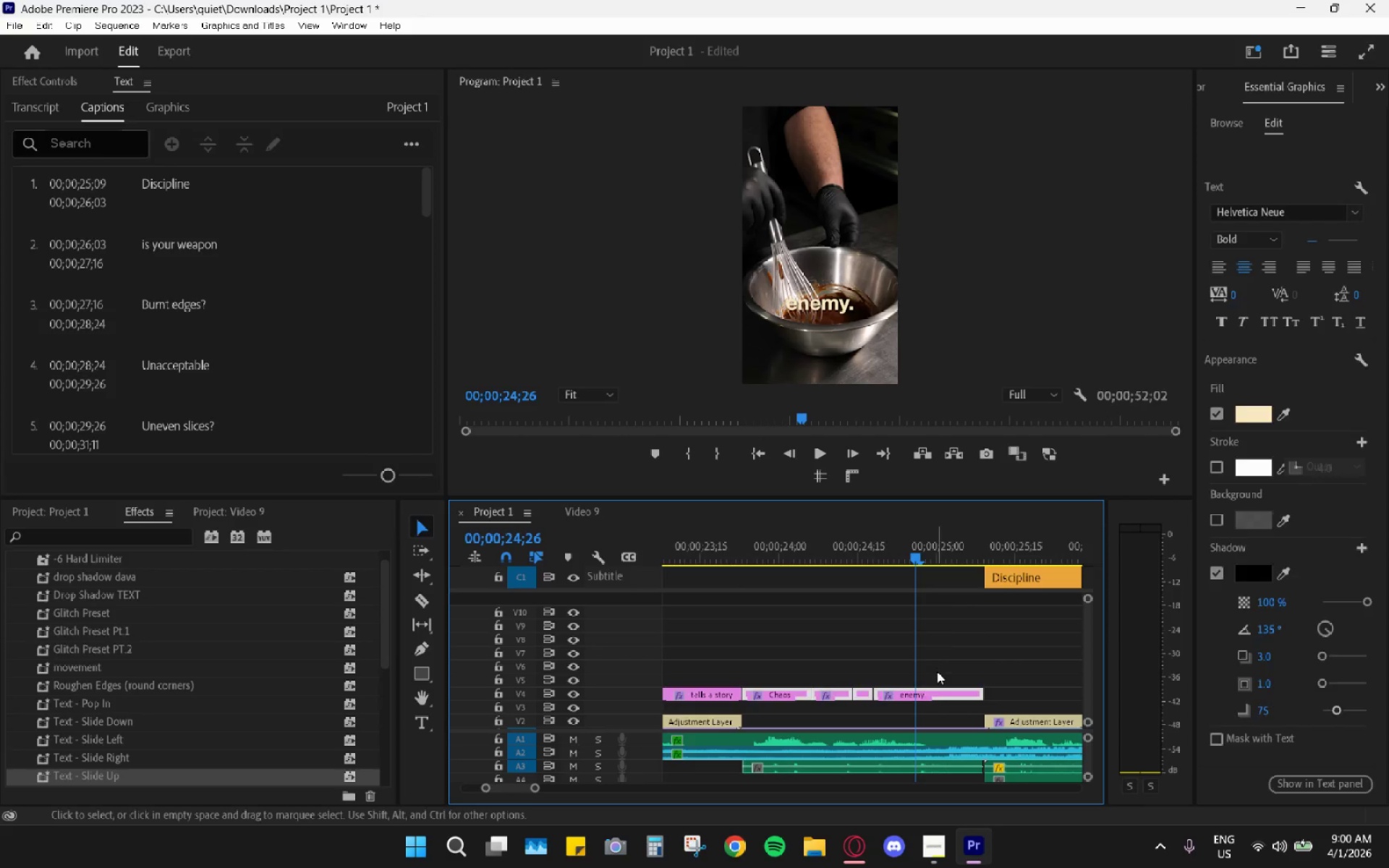 
triple_click([936, 689])
 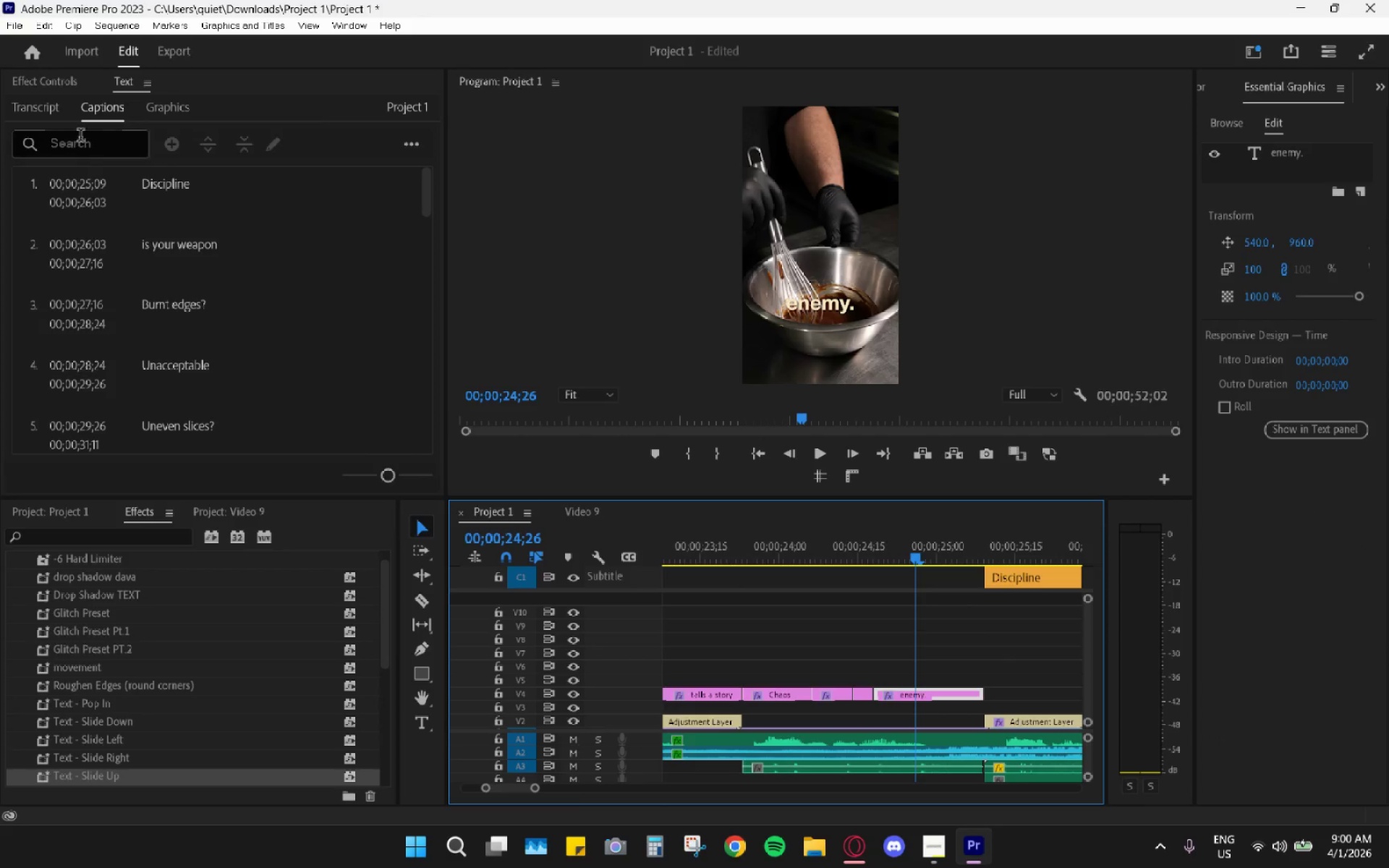 
left_click([76, 78])
 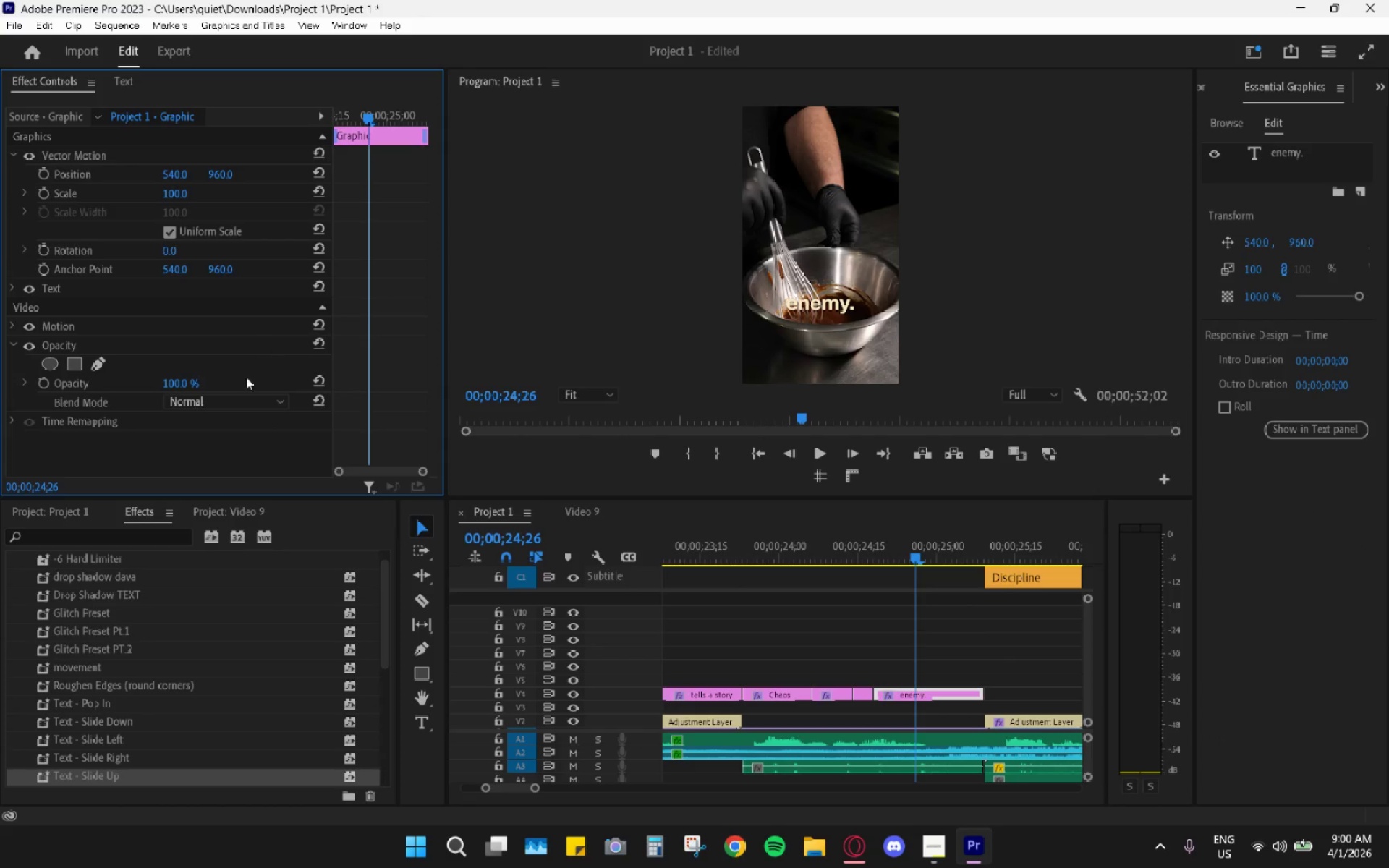 
left_click_drag(start_coordinate=[237, 388], to_coordinate=[237, 396])
 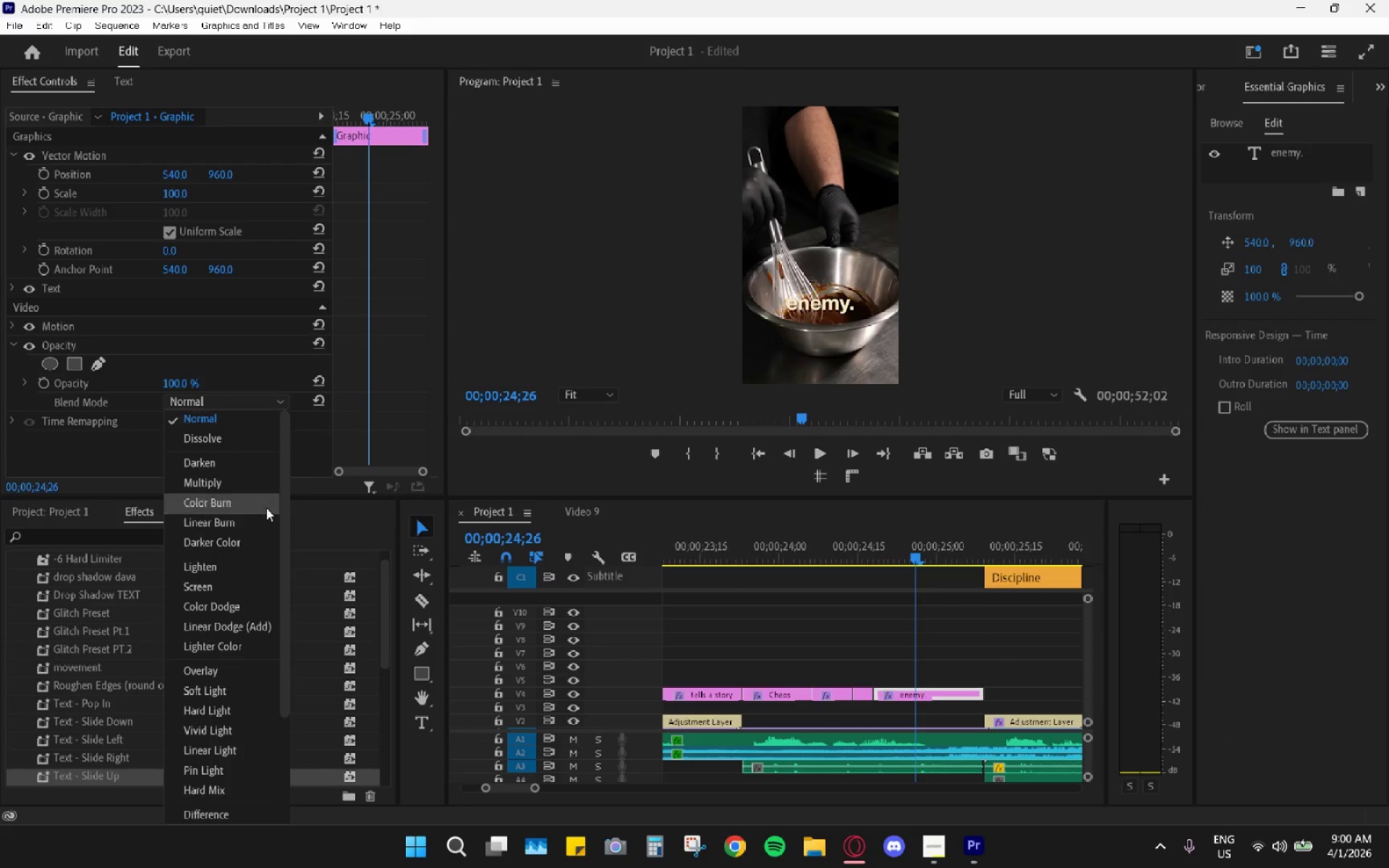 
scroll: coordinate [278, 668], scroll_direction: down, amount: 4.0
 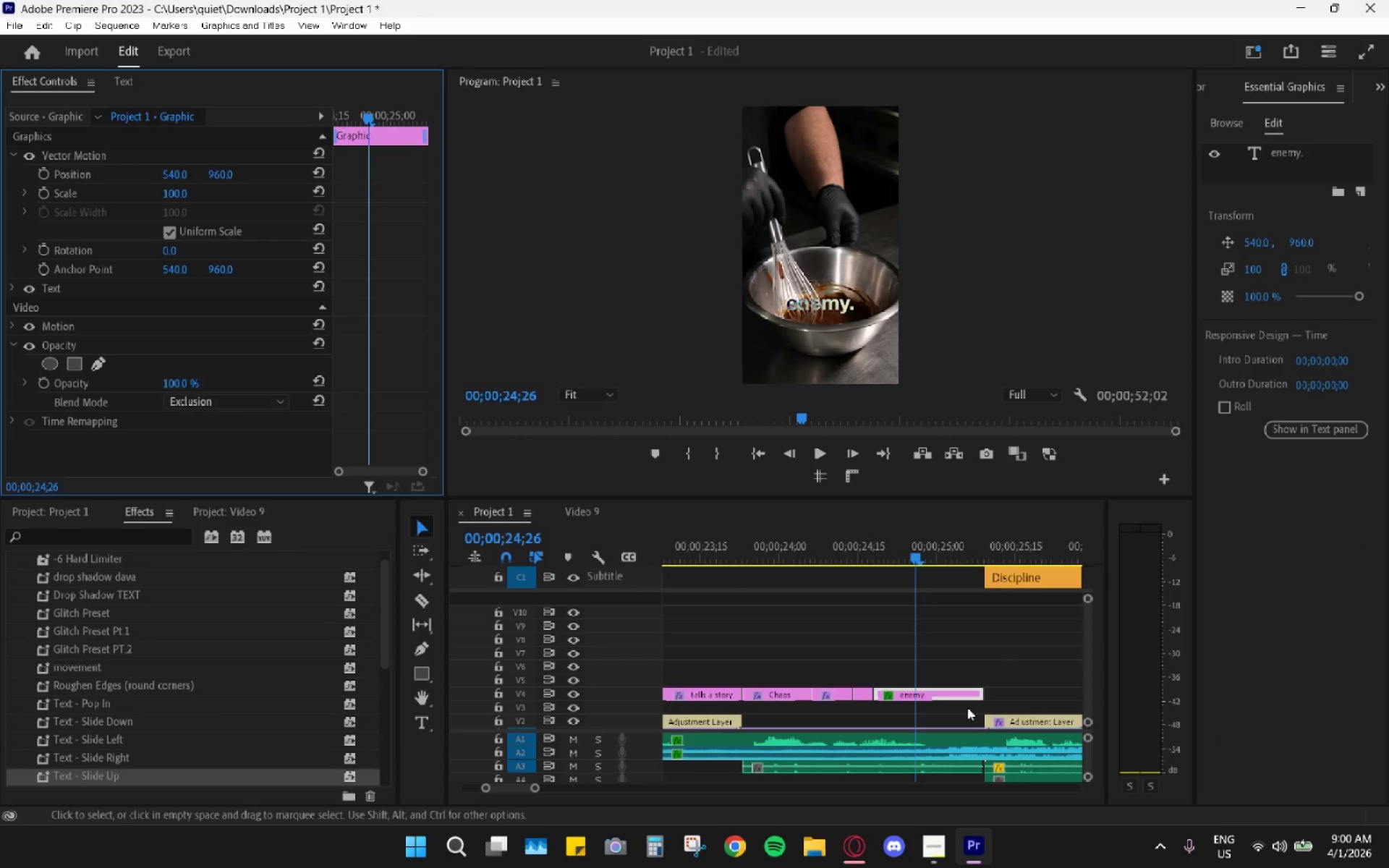 
left_click([939, 697])
 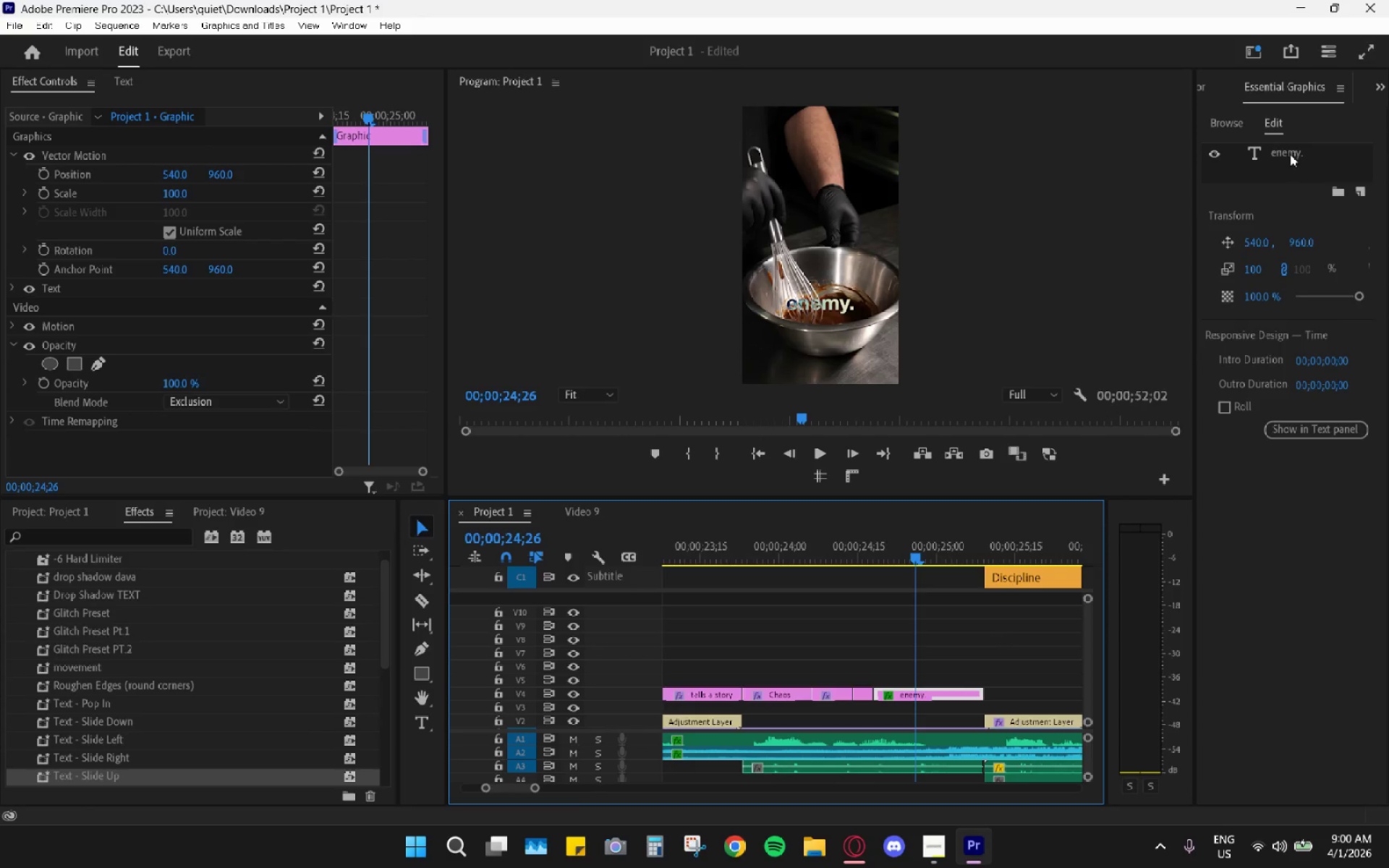 
left_click([1293, 151])
 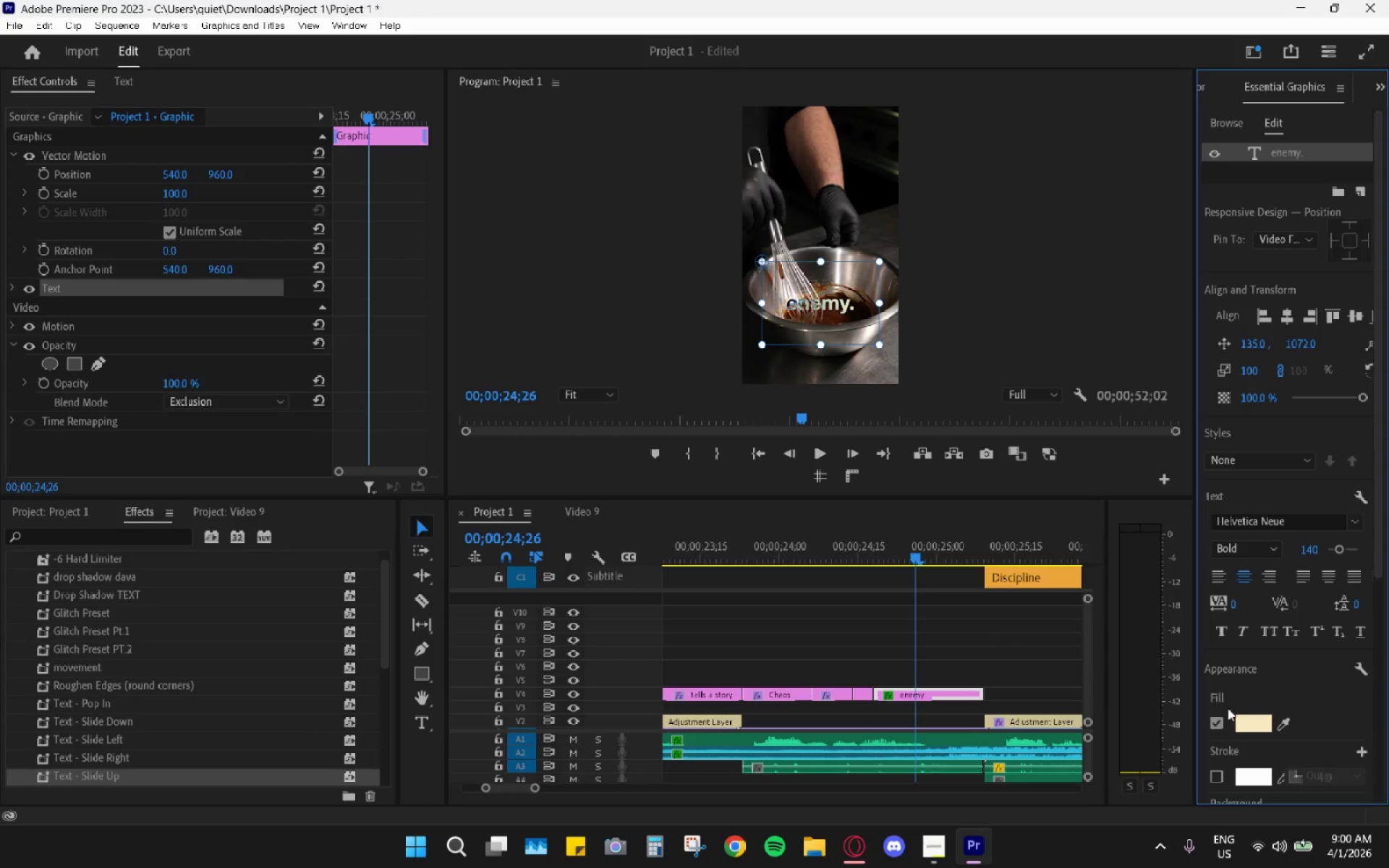 
left_click([1249, 731])
 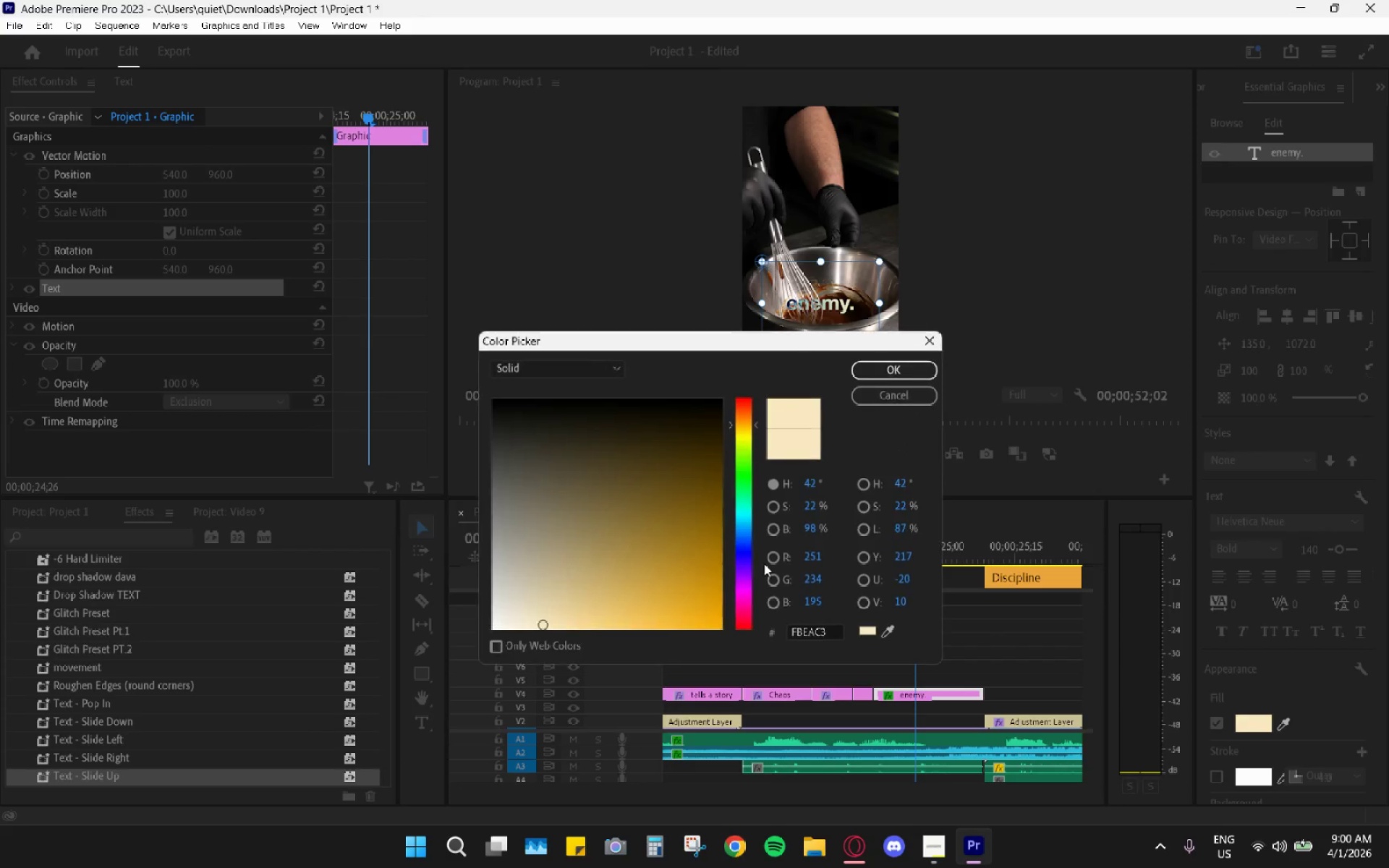 
left_click_drag(start_coordinate=[664, 566], to_coordinate=[458, 651])
 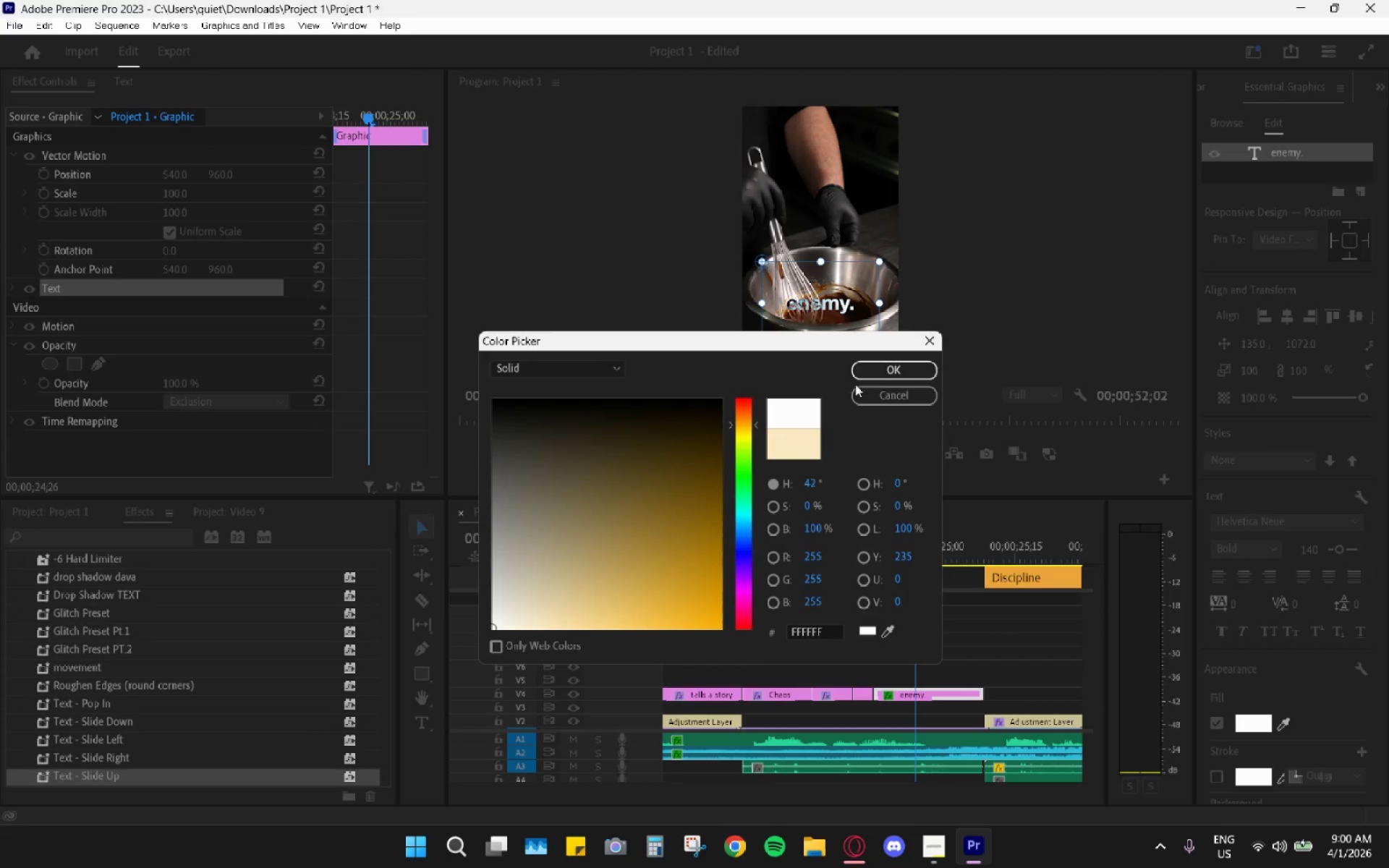 
left_click([878, 365])
 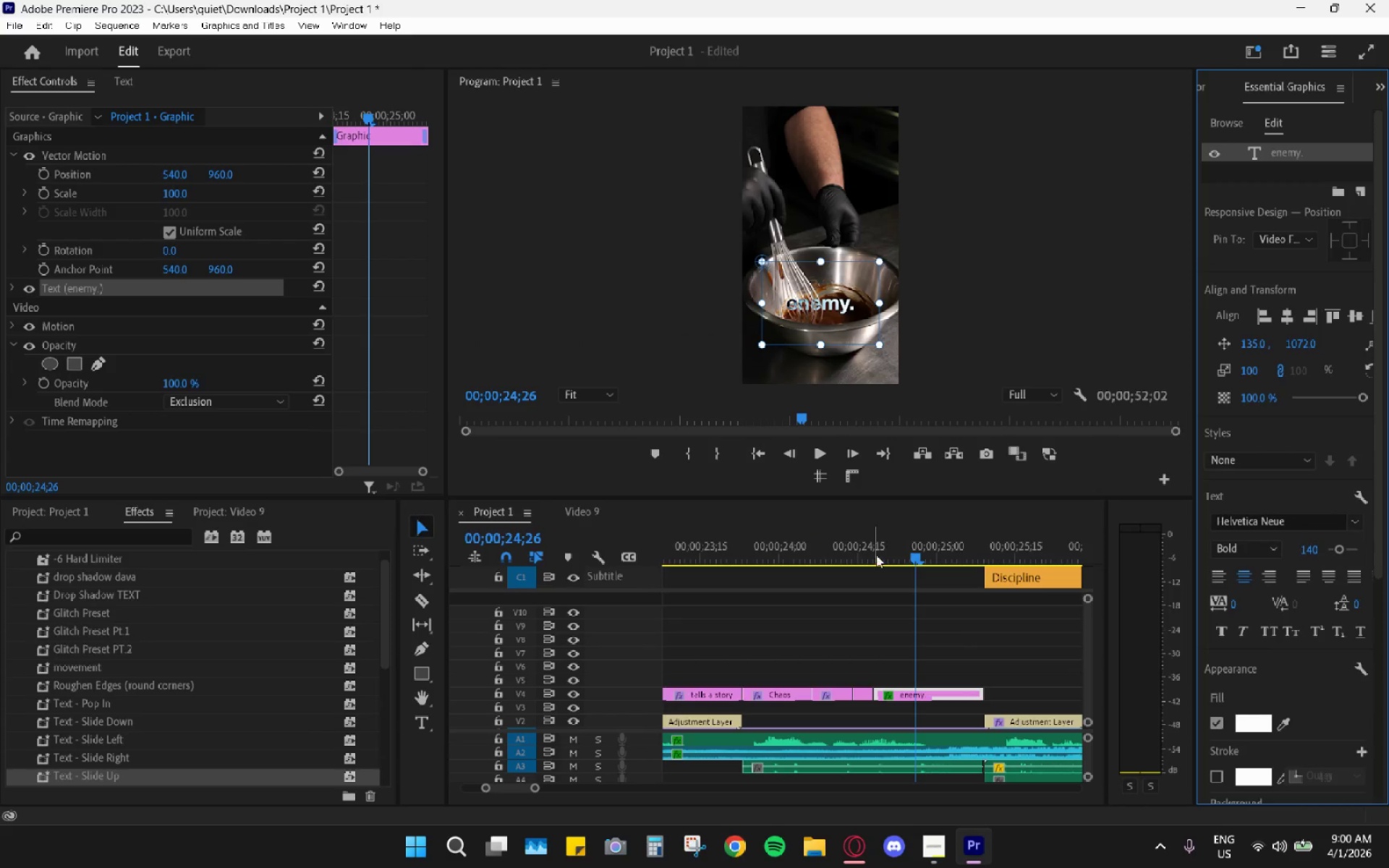 
left_click_drag(start_coordinate=[807, 536], to_coordinate=[691, 561])
 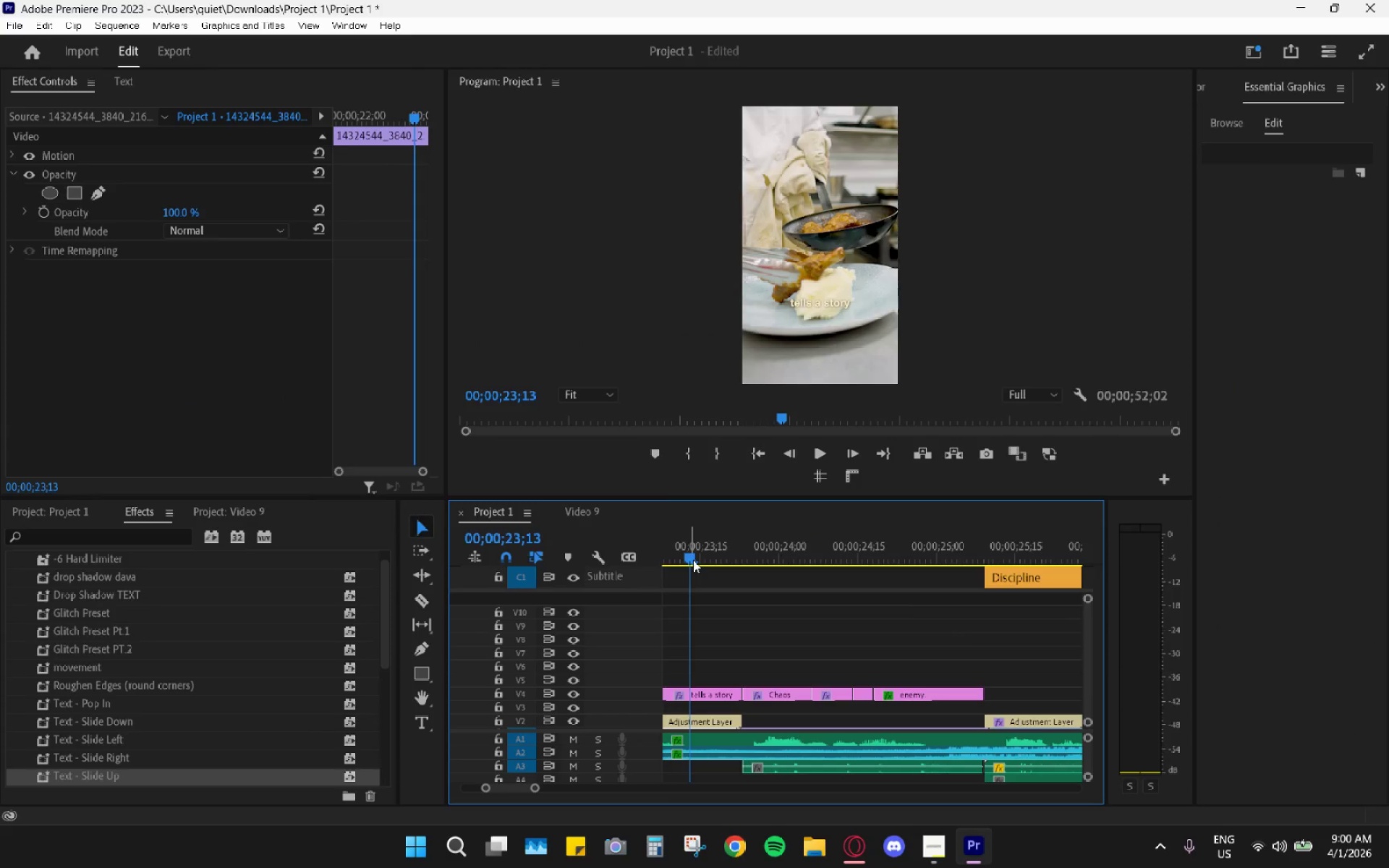 
key(Space)
 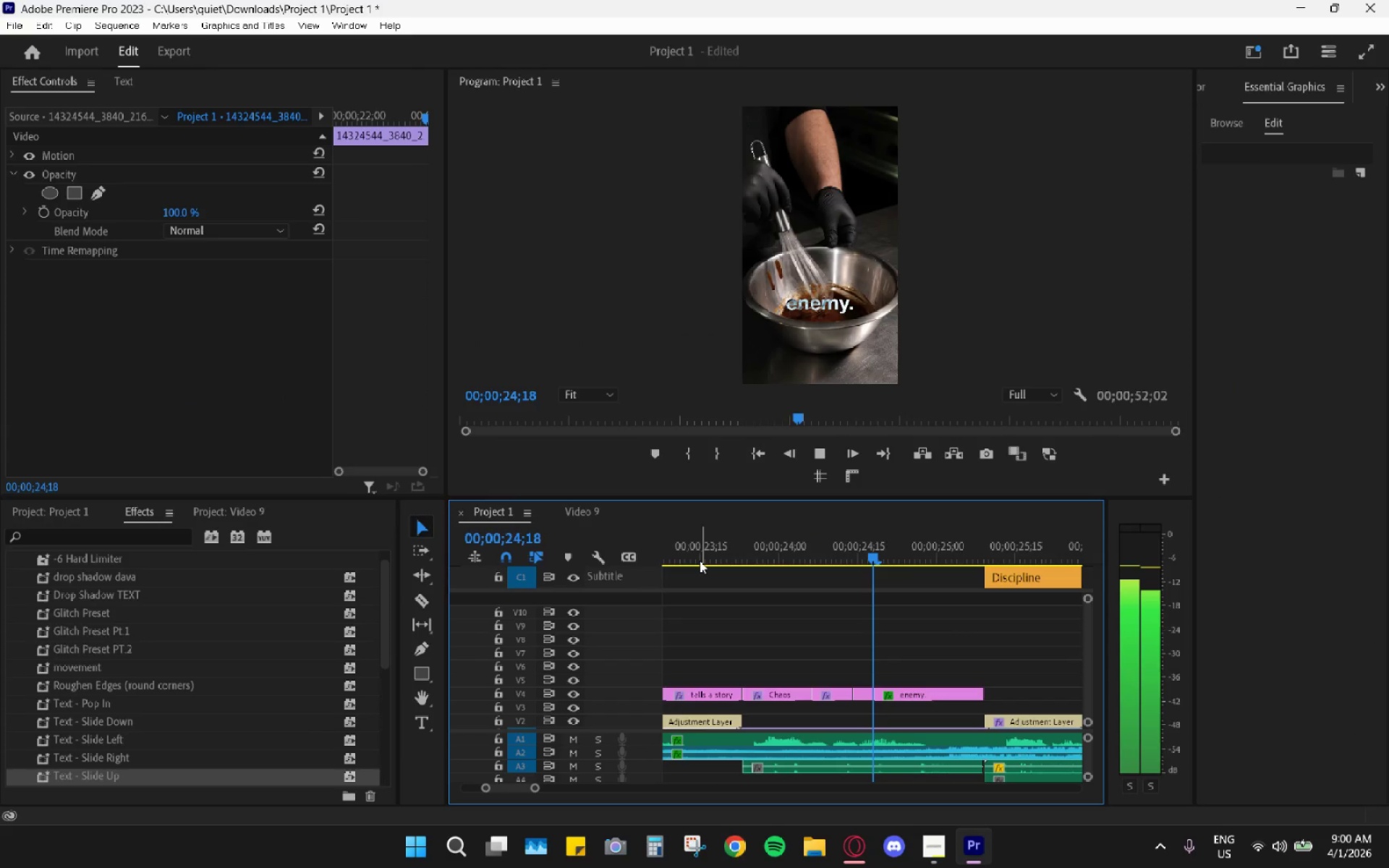 
key(Space)
 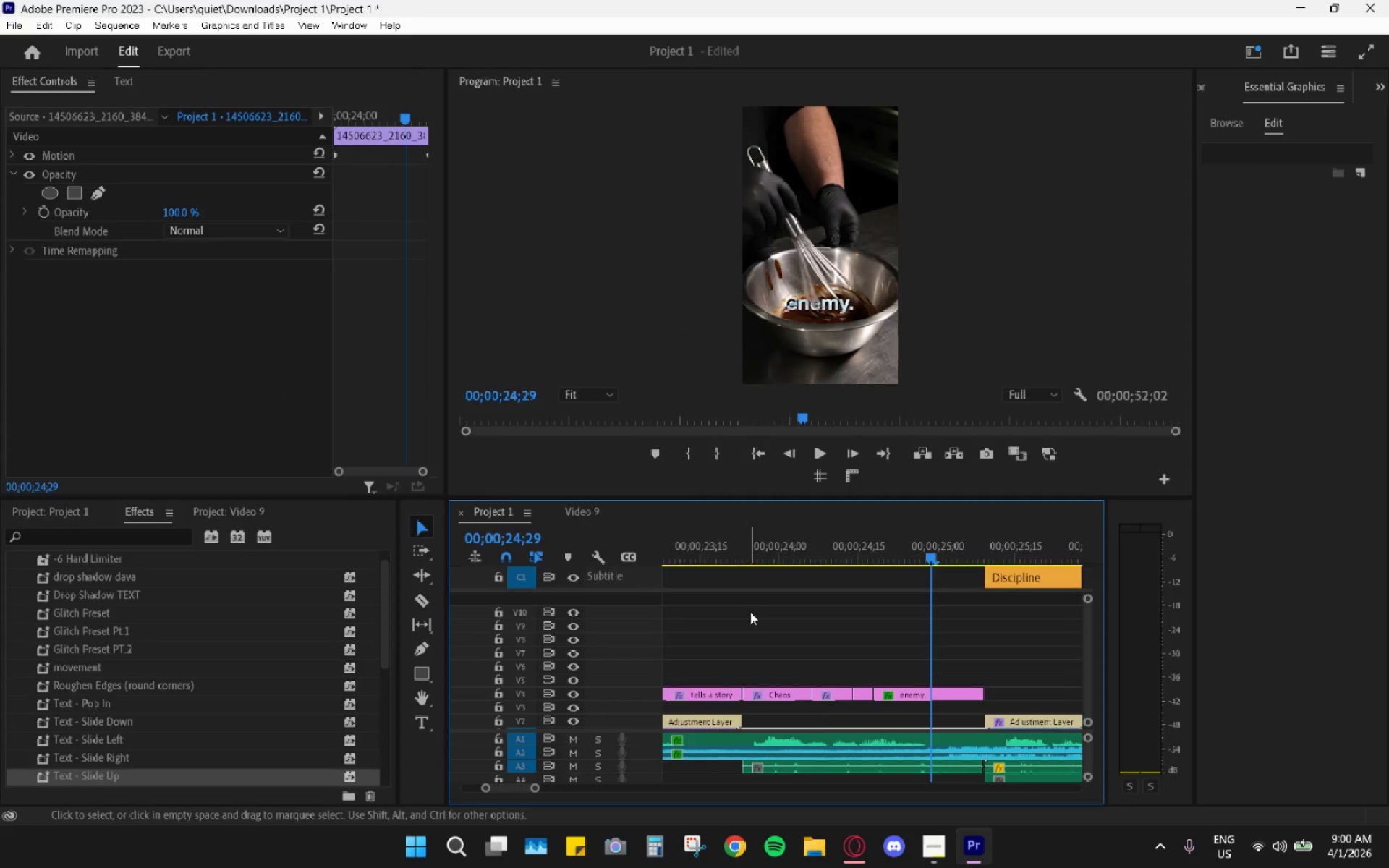 
scroll: coordinate [760, 626], scroll_direction: up, amount: 2.0
 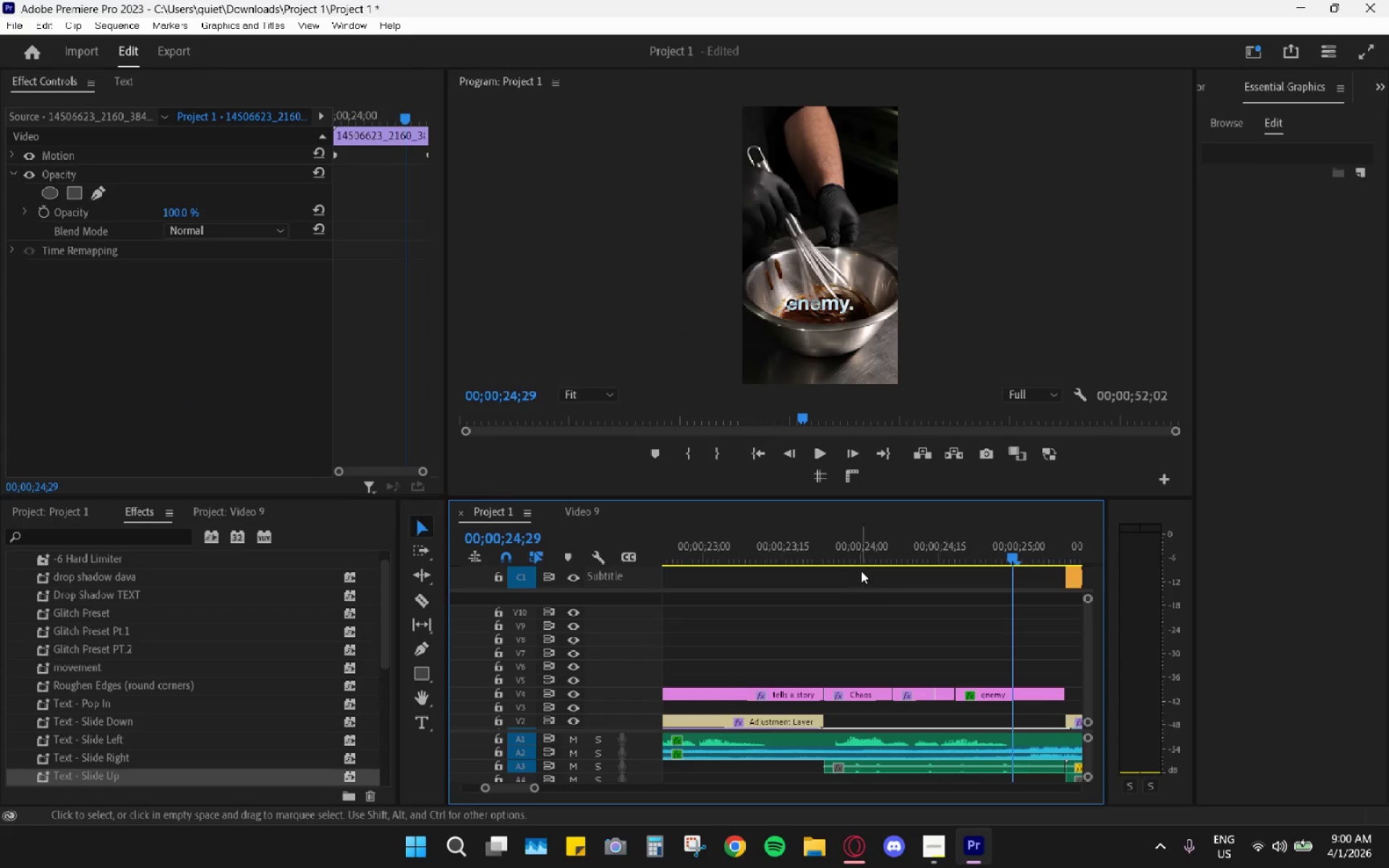 
left_click_drag(start_coordinate=[878, 632], to_coordinate=[950, 694])
 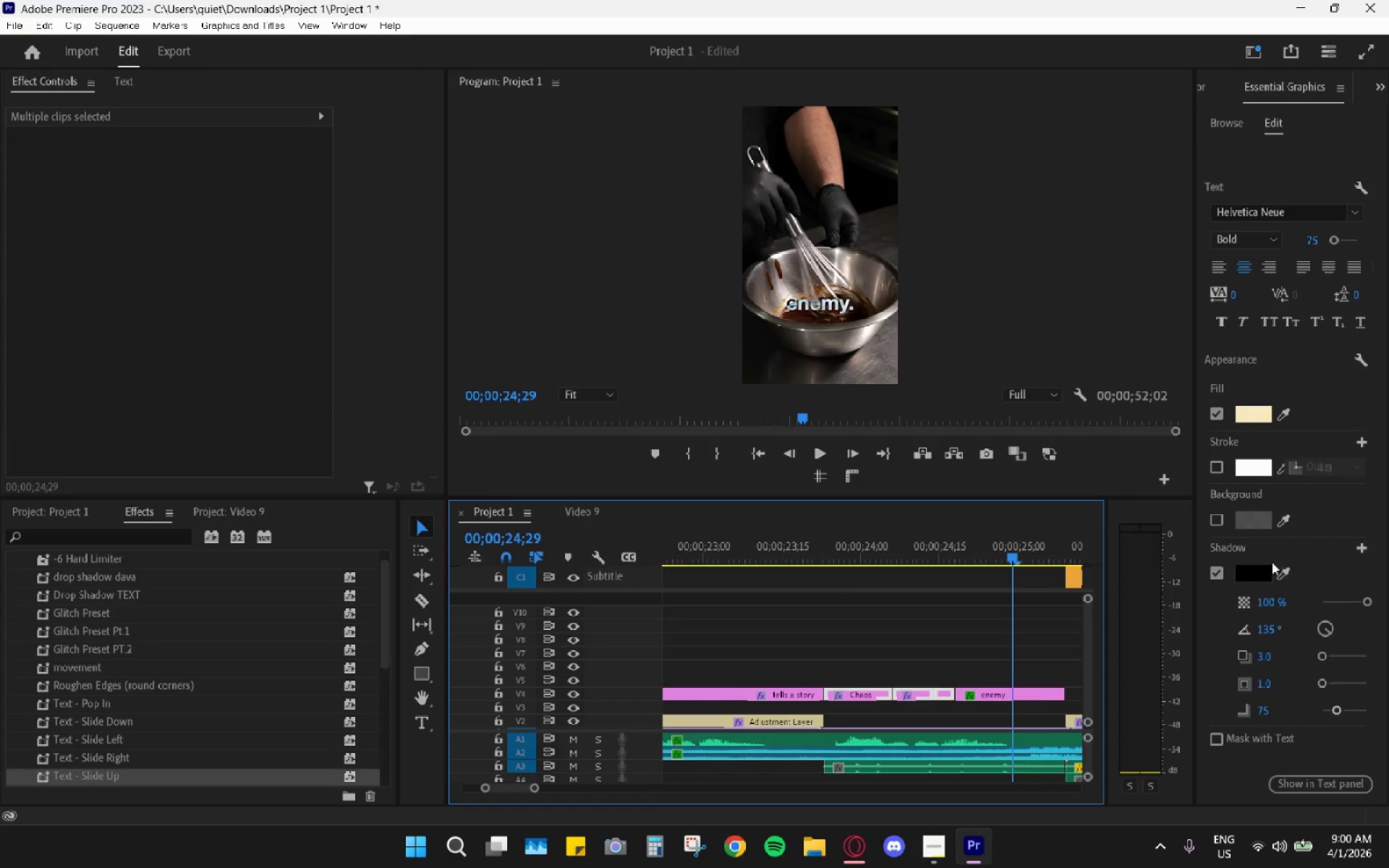 
left_click([1255, 414])
 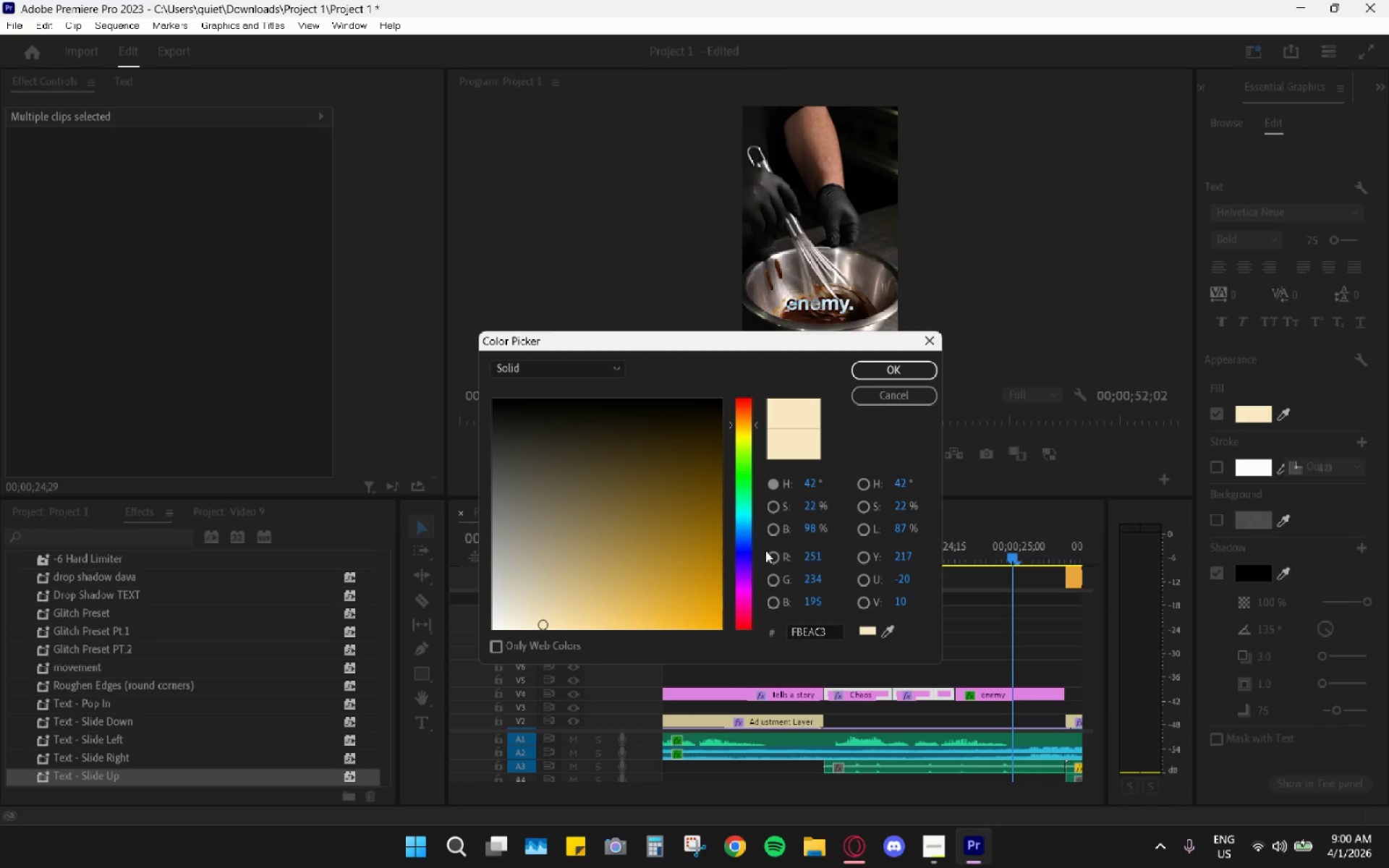 
left_click_drag(start_coordinate=[659, 541], to_coordinate=[459, 639])
 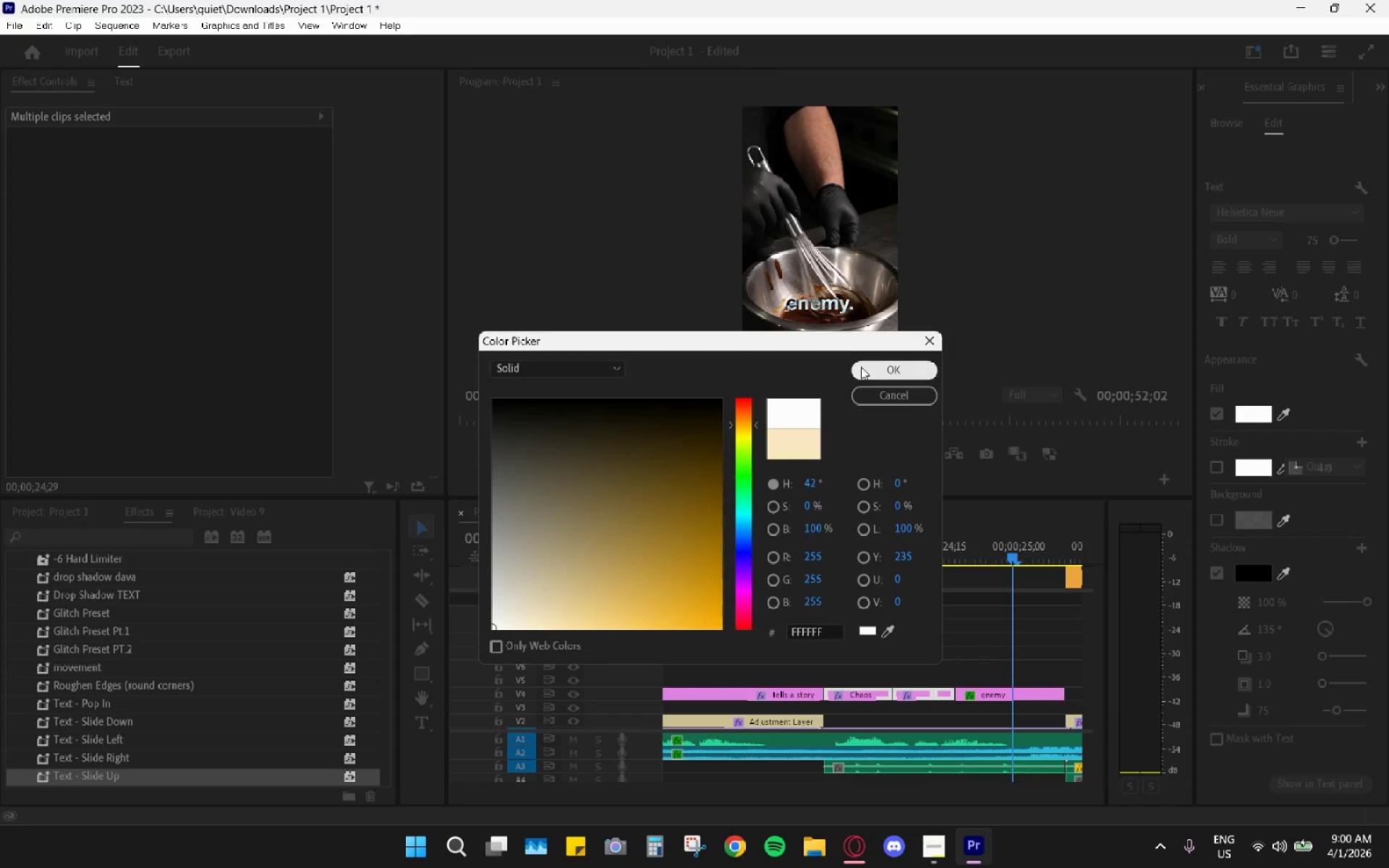 
left_click([867, 363])
 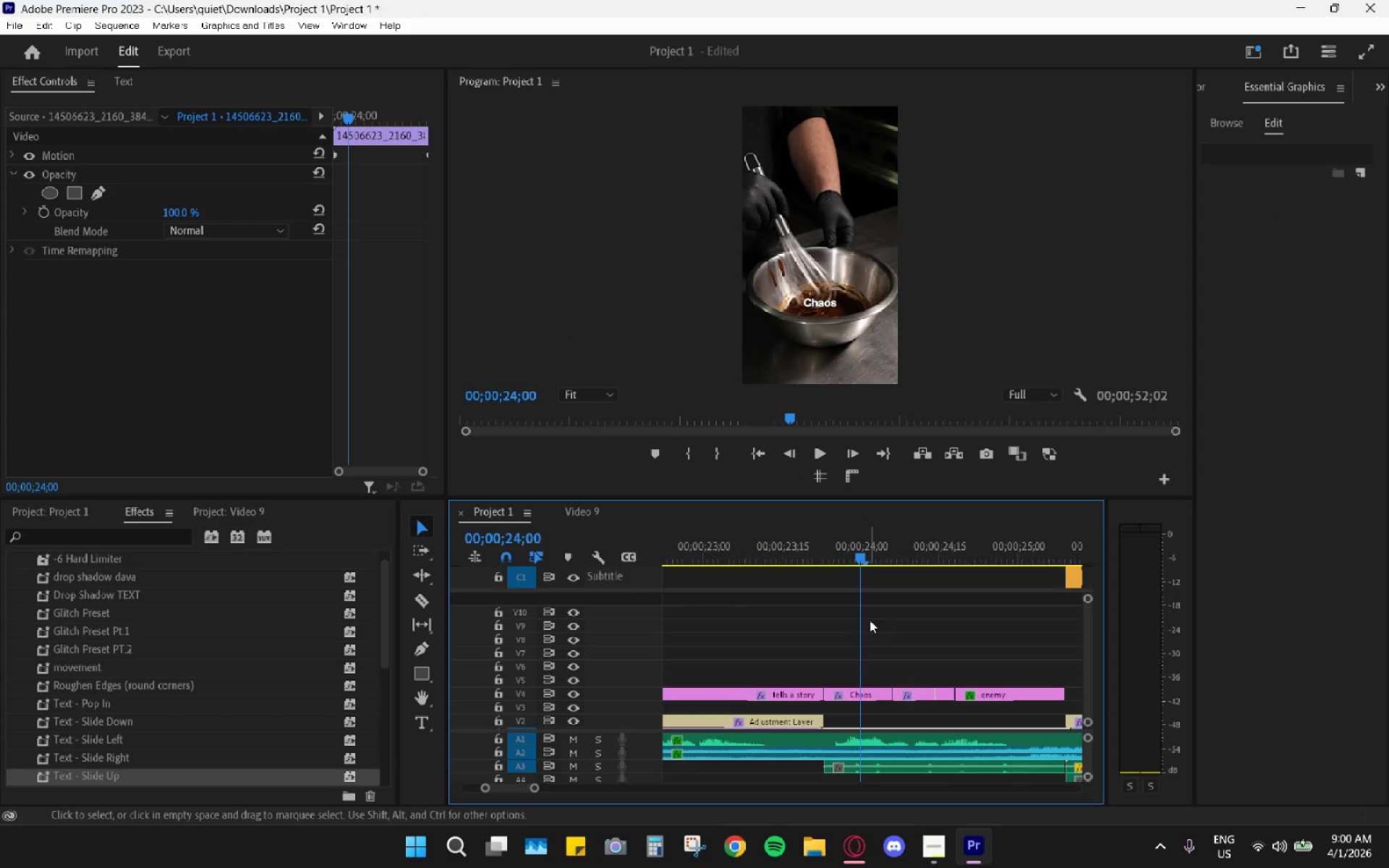 
left_click([866, 691])
 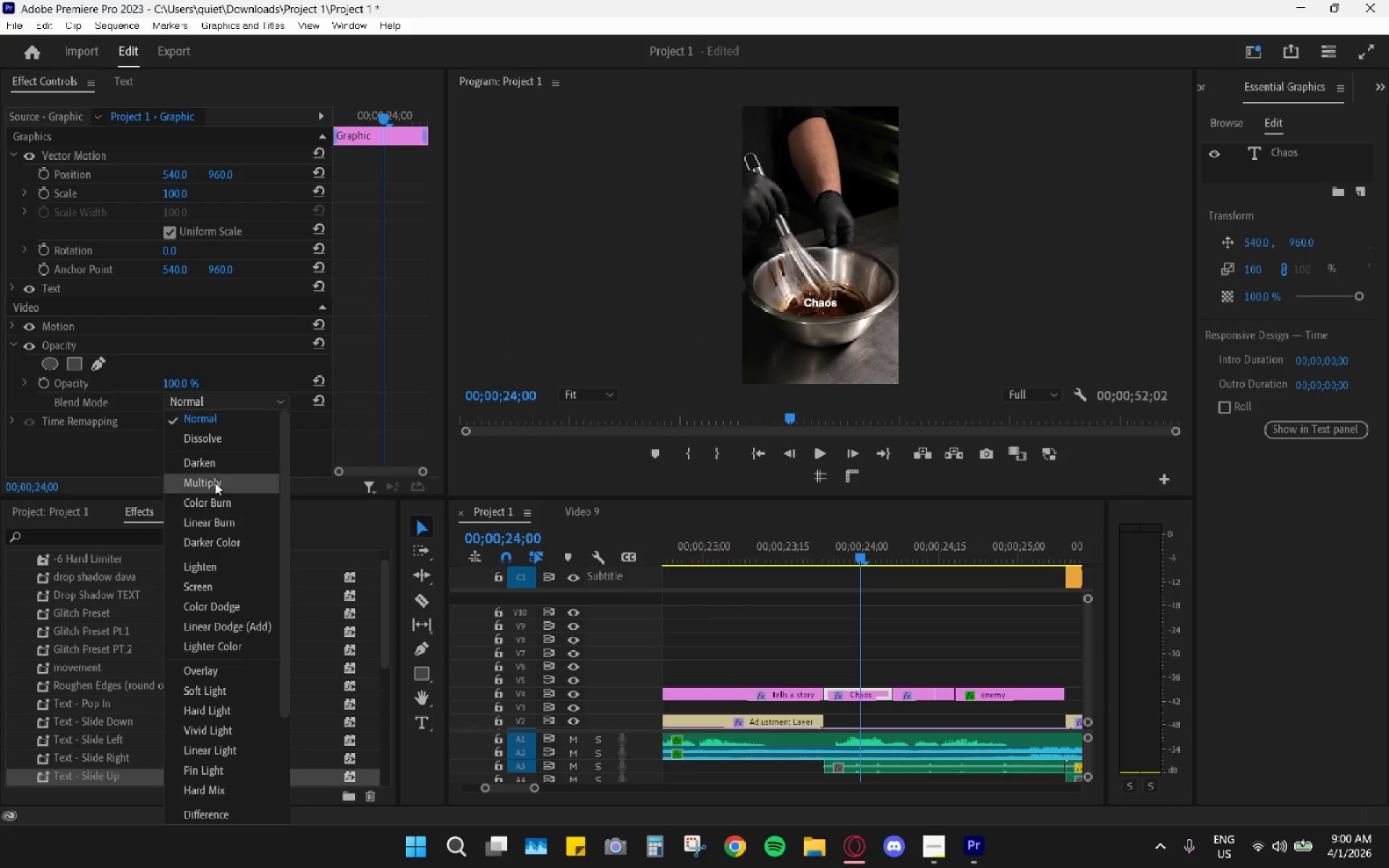 
scroll: coordinate [225, 606], scroll_direction: down, amount: 4.0
 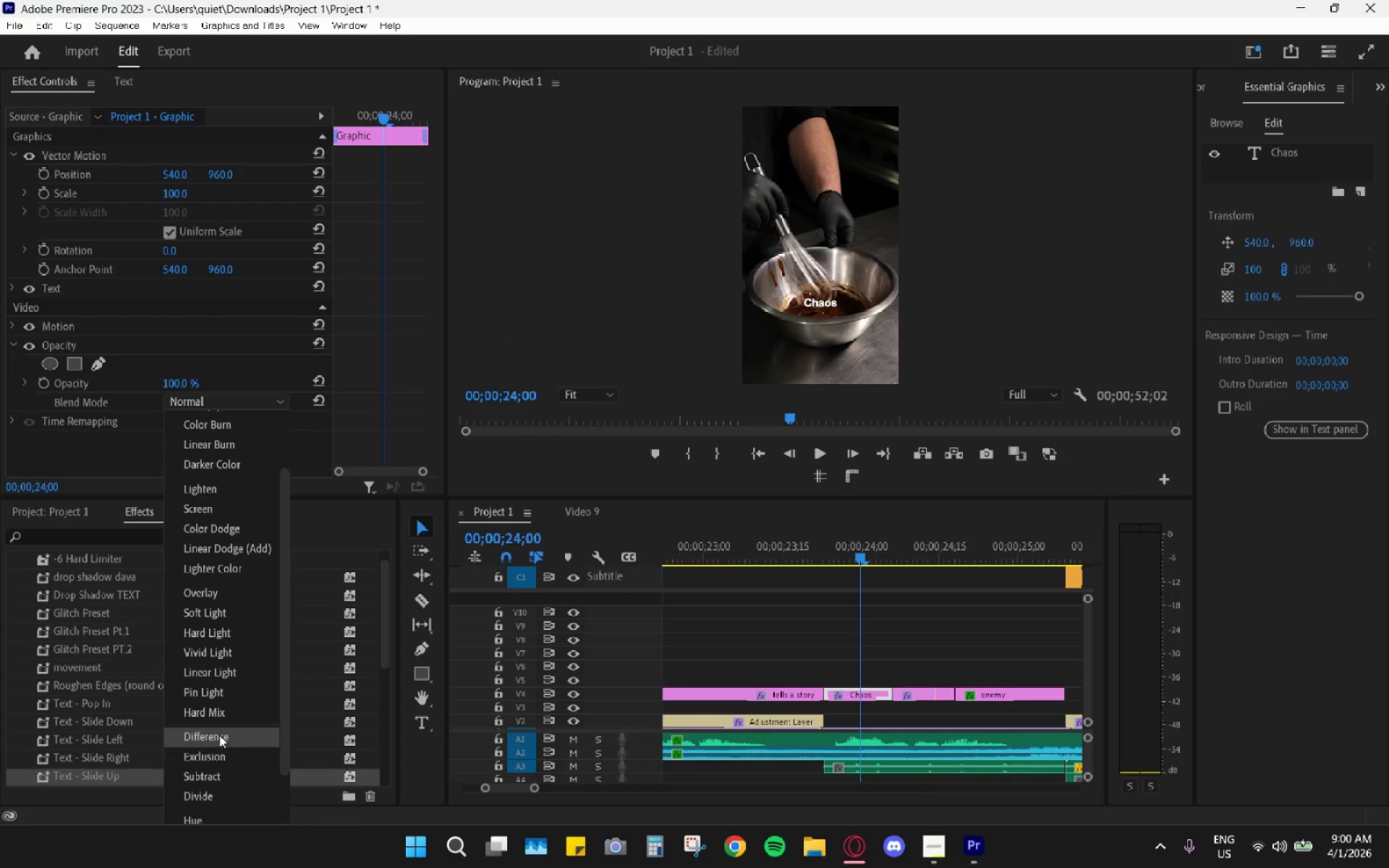 
left_click([216, 752])
 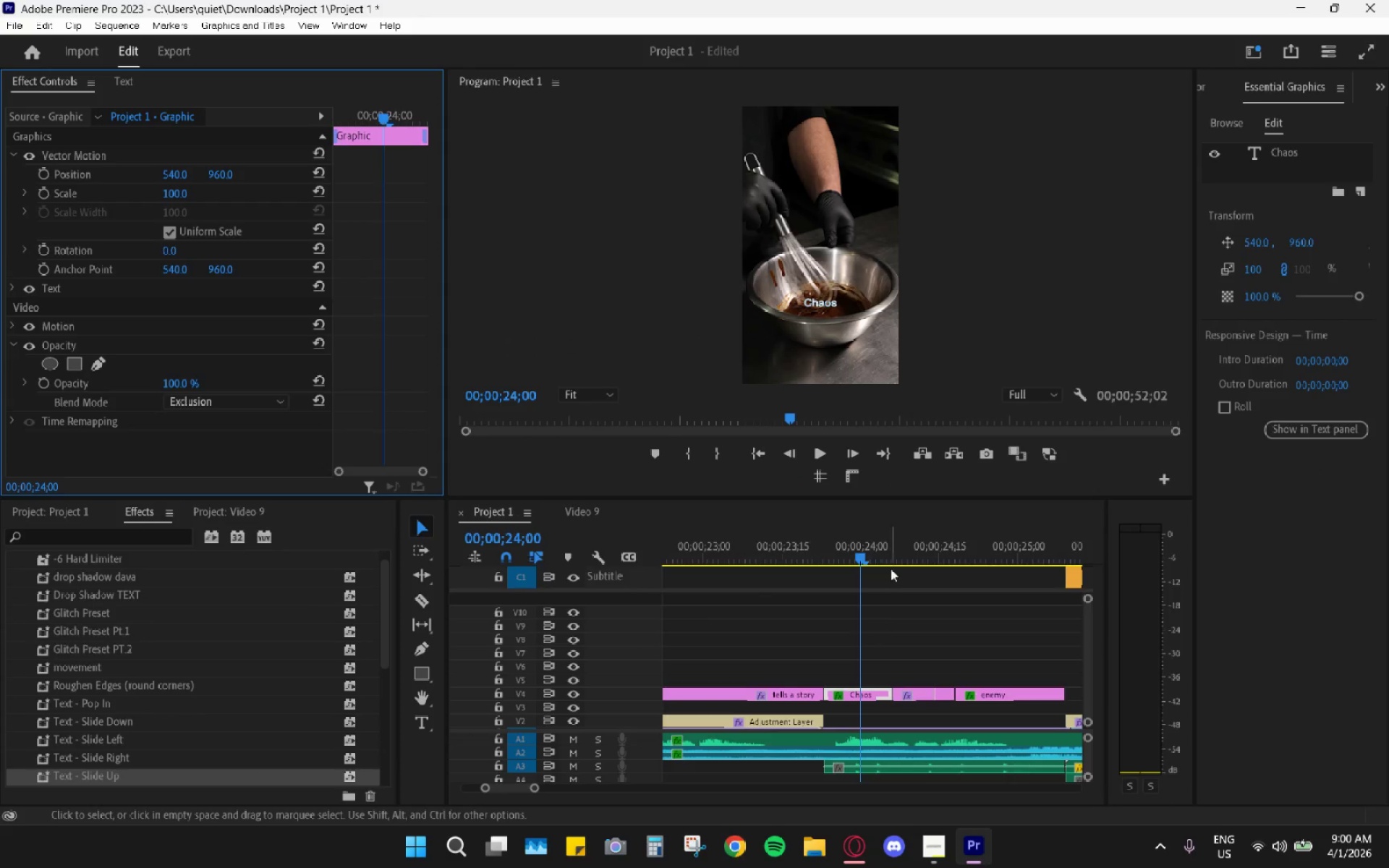 
left_click_drag(start_coordinate=[906, 554], to_coordinate=[914, 561])
 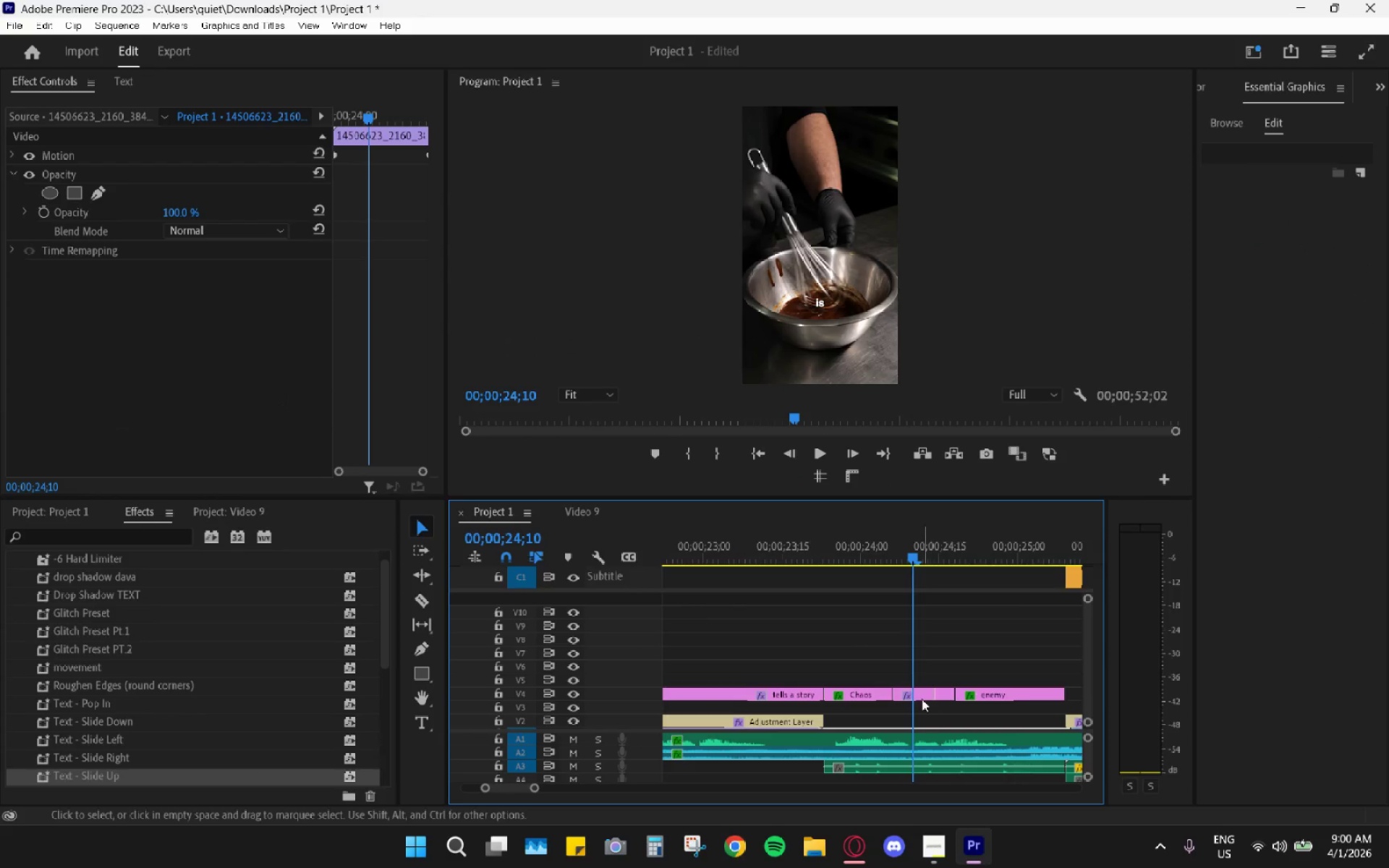 
left_click([920, 694])
 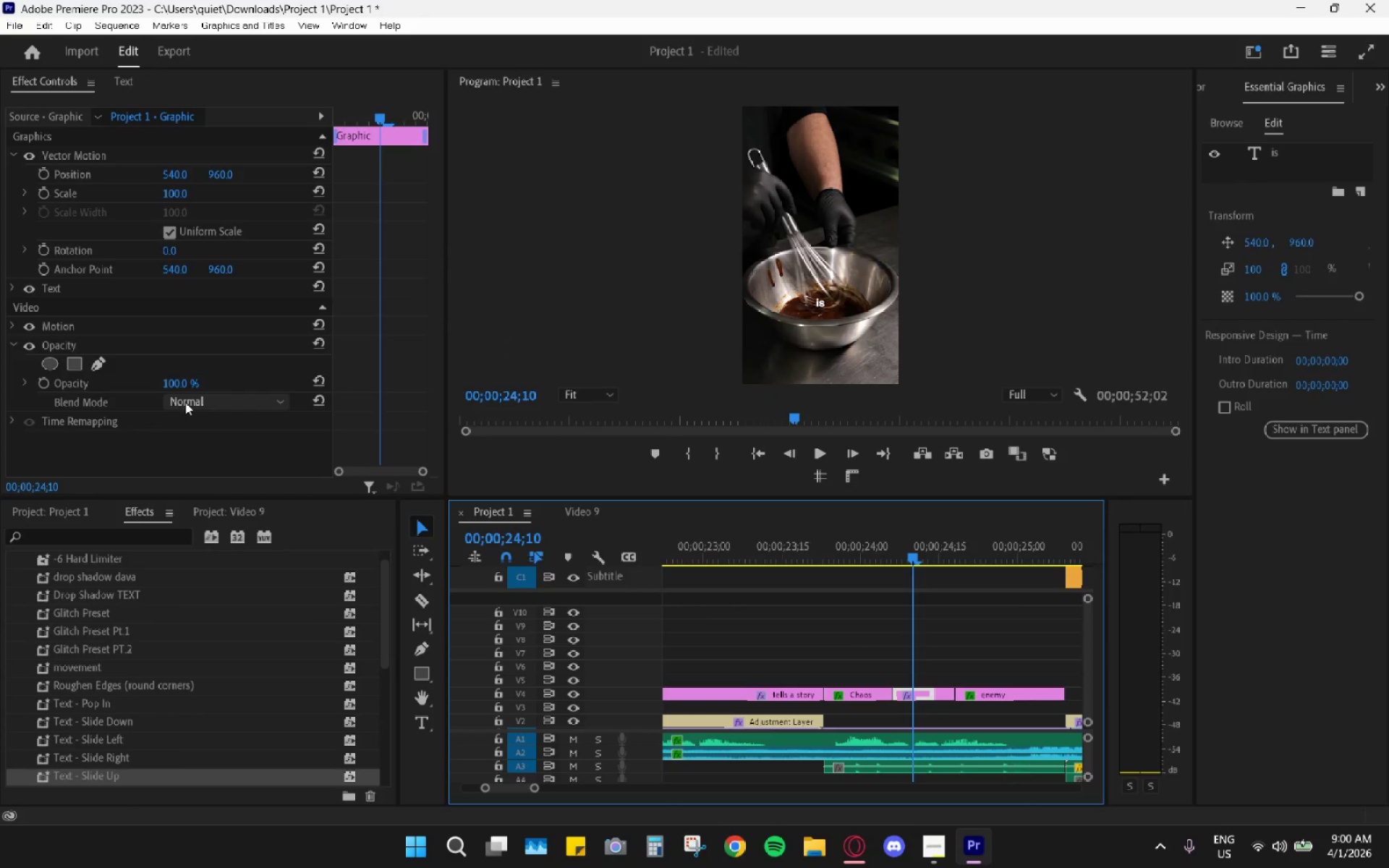 
scroll: coordinate [247, 622], scroll_direction: down, amount: 5.0
 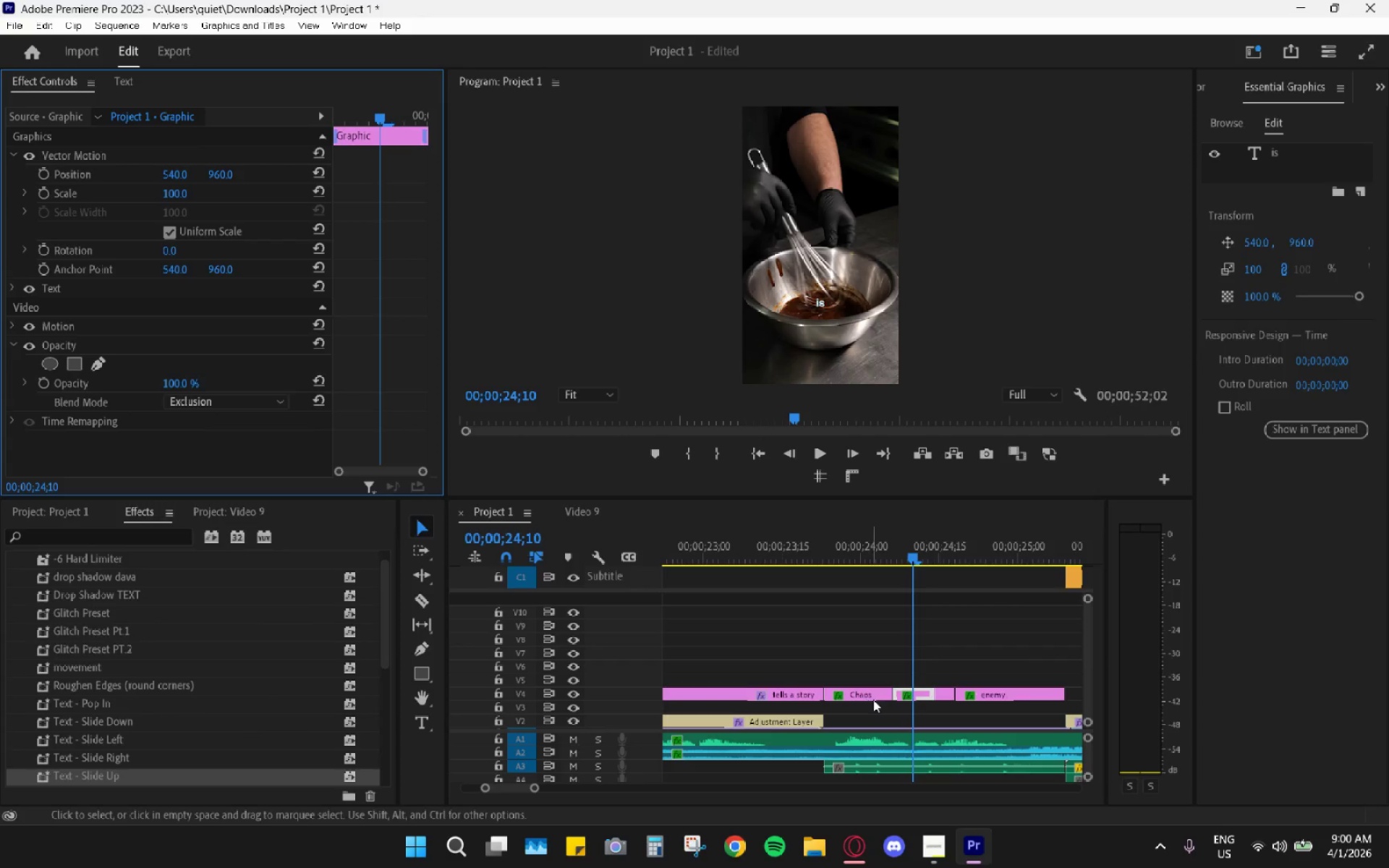 
left_click([939, 693])
 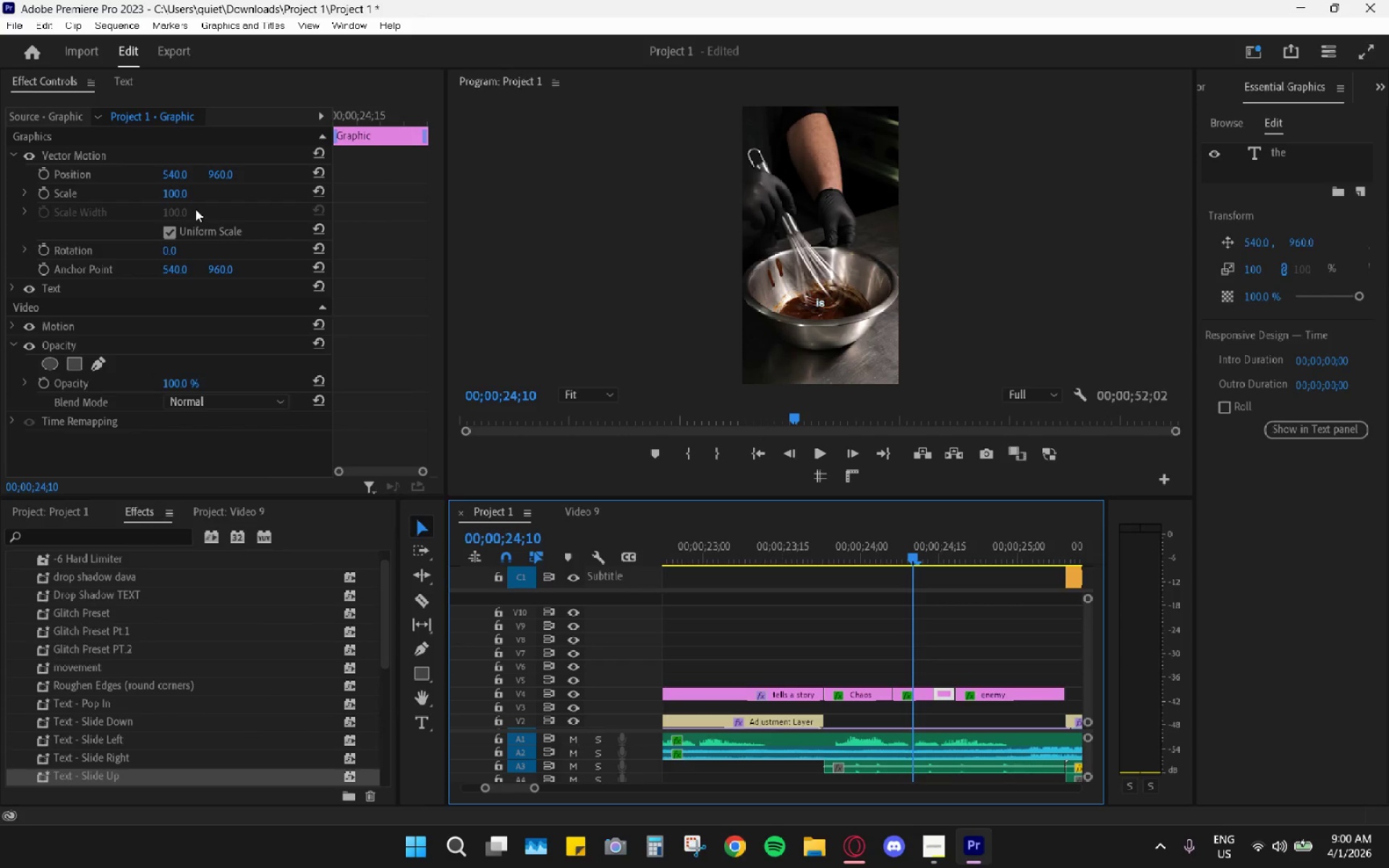 
left_click([209, 403])
 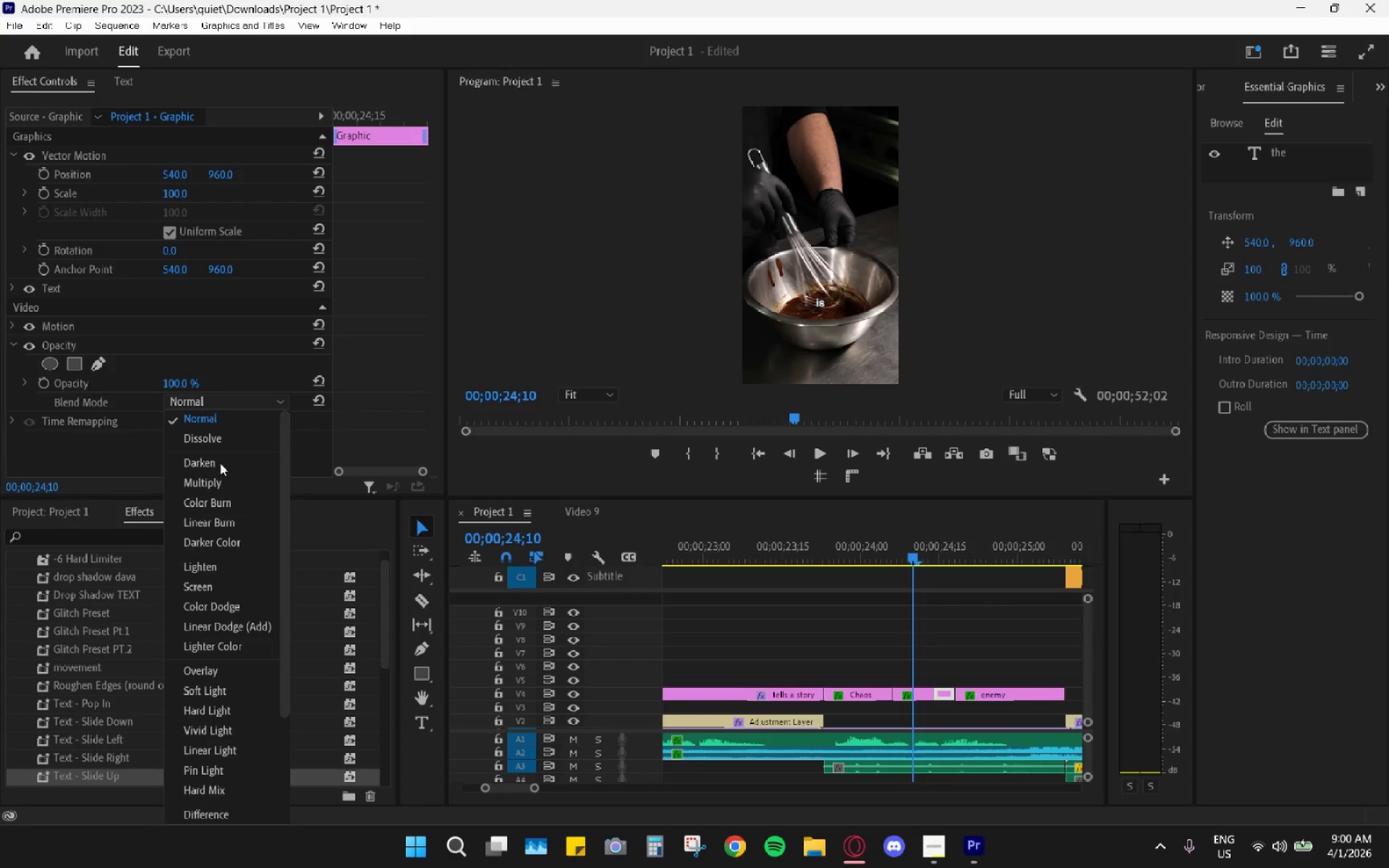 
scroll: coordinate [230, 610], scroll_direction: down, amount: 5.0
 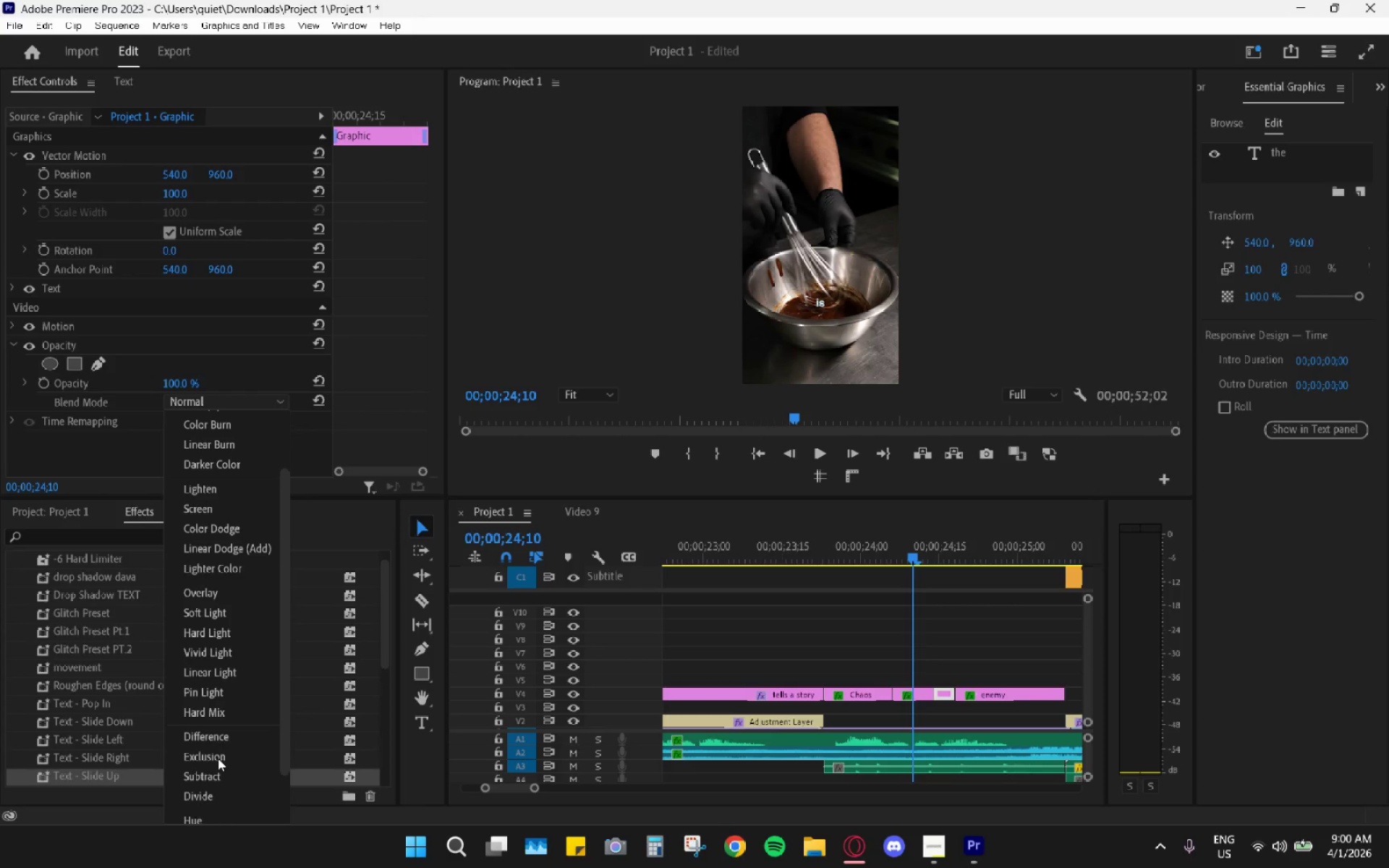 
left_click([217, 761])
 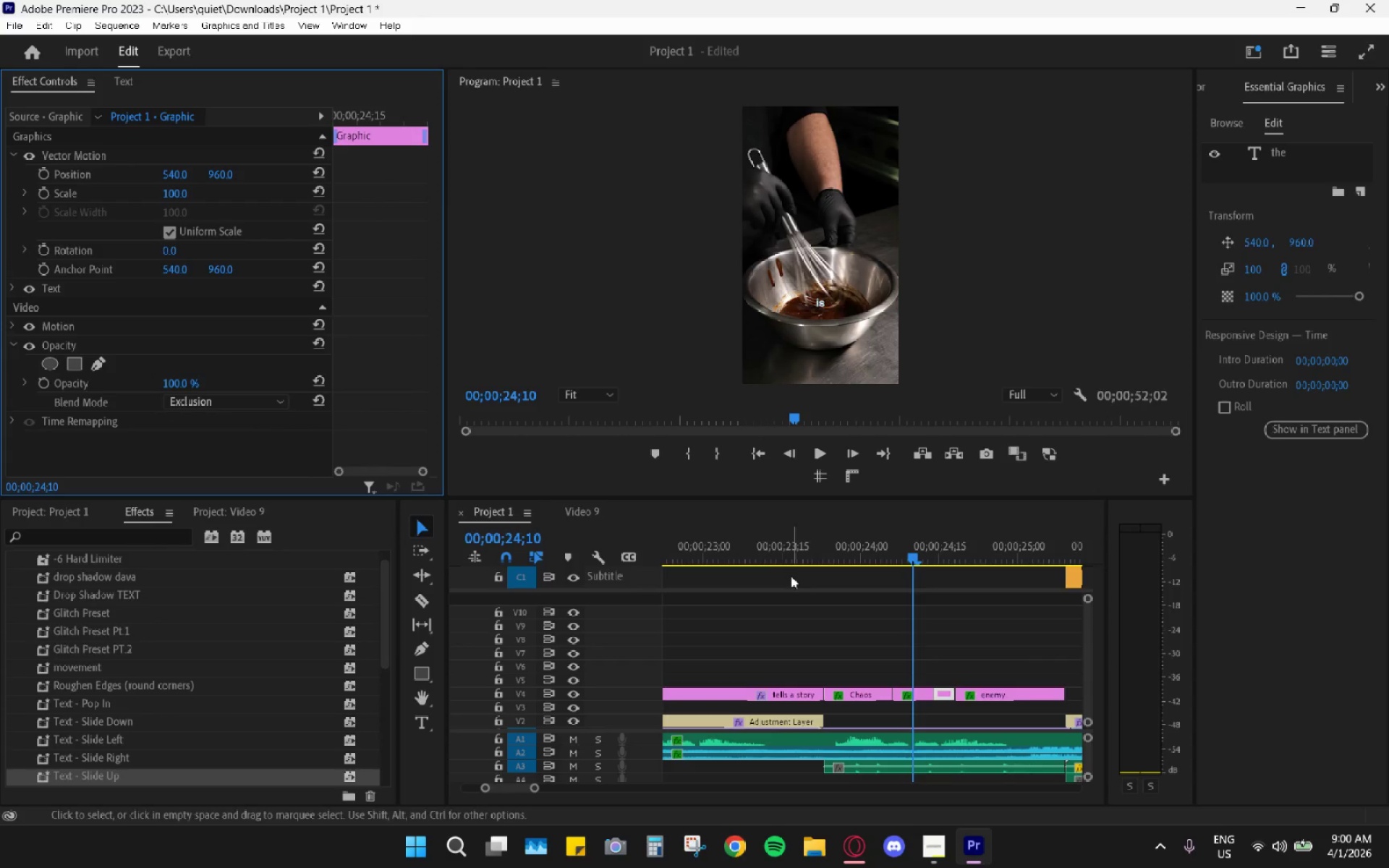 
left_click_drag(start_coordinate=[812, 552], to_coordinate=[814, 548])
 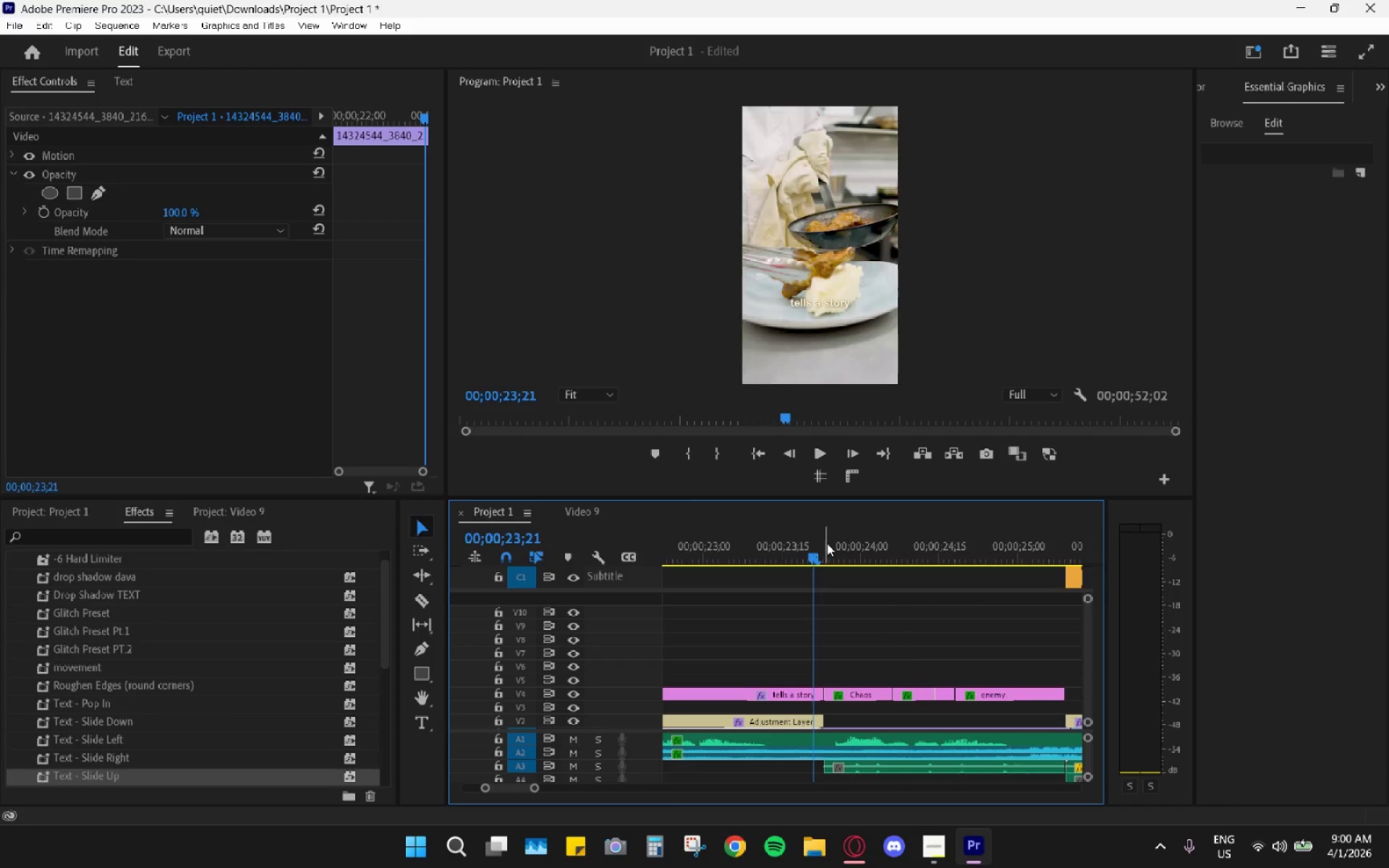 
key(Space)
 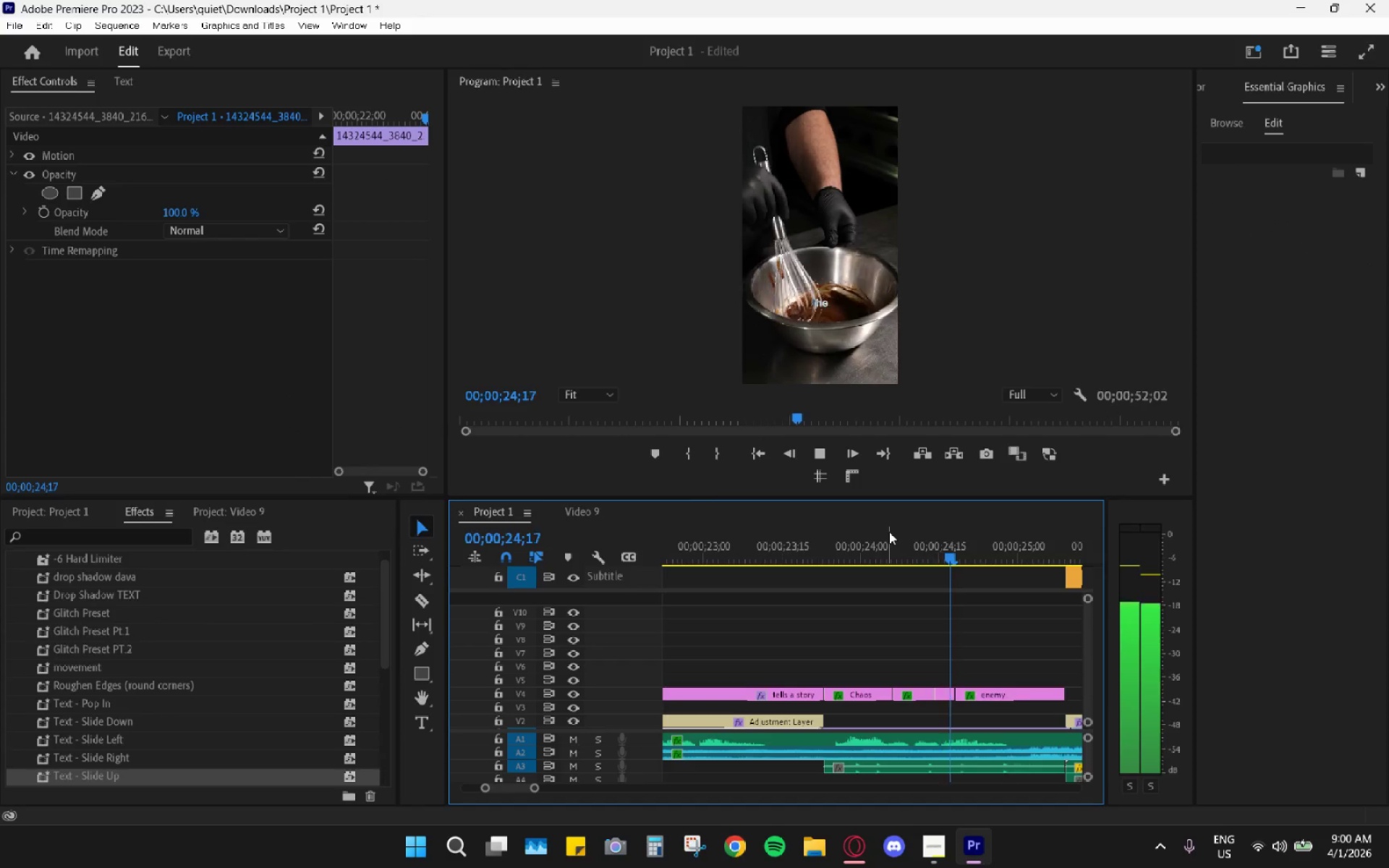 
key(Space)
 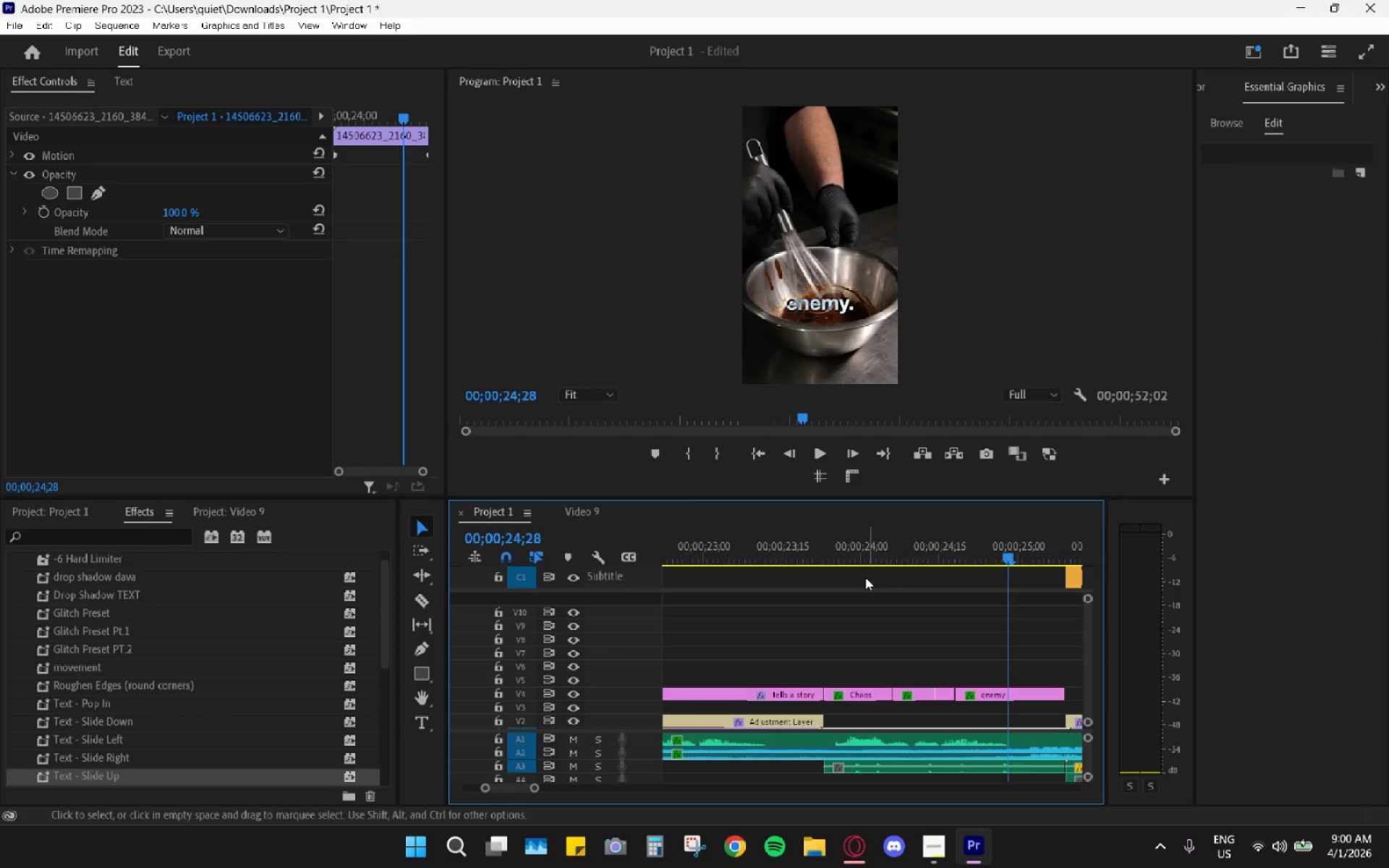 
left_click_drag(start_coordinate=[838, 541], to_coordinate=[867, 553])
 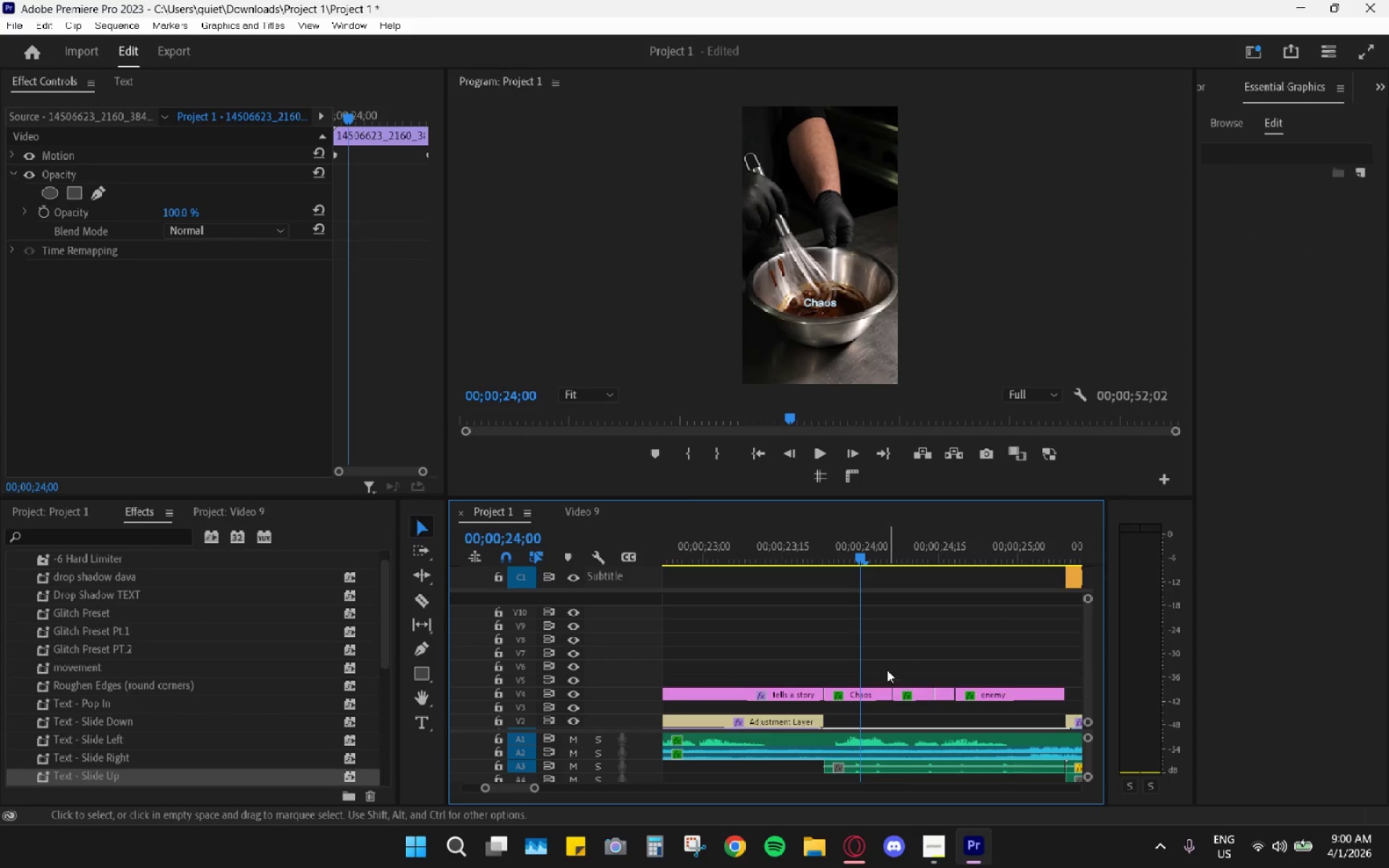 
left_click_drag(start_coordinate=[865, 660], to_coordinate=[899, 675])
 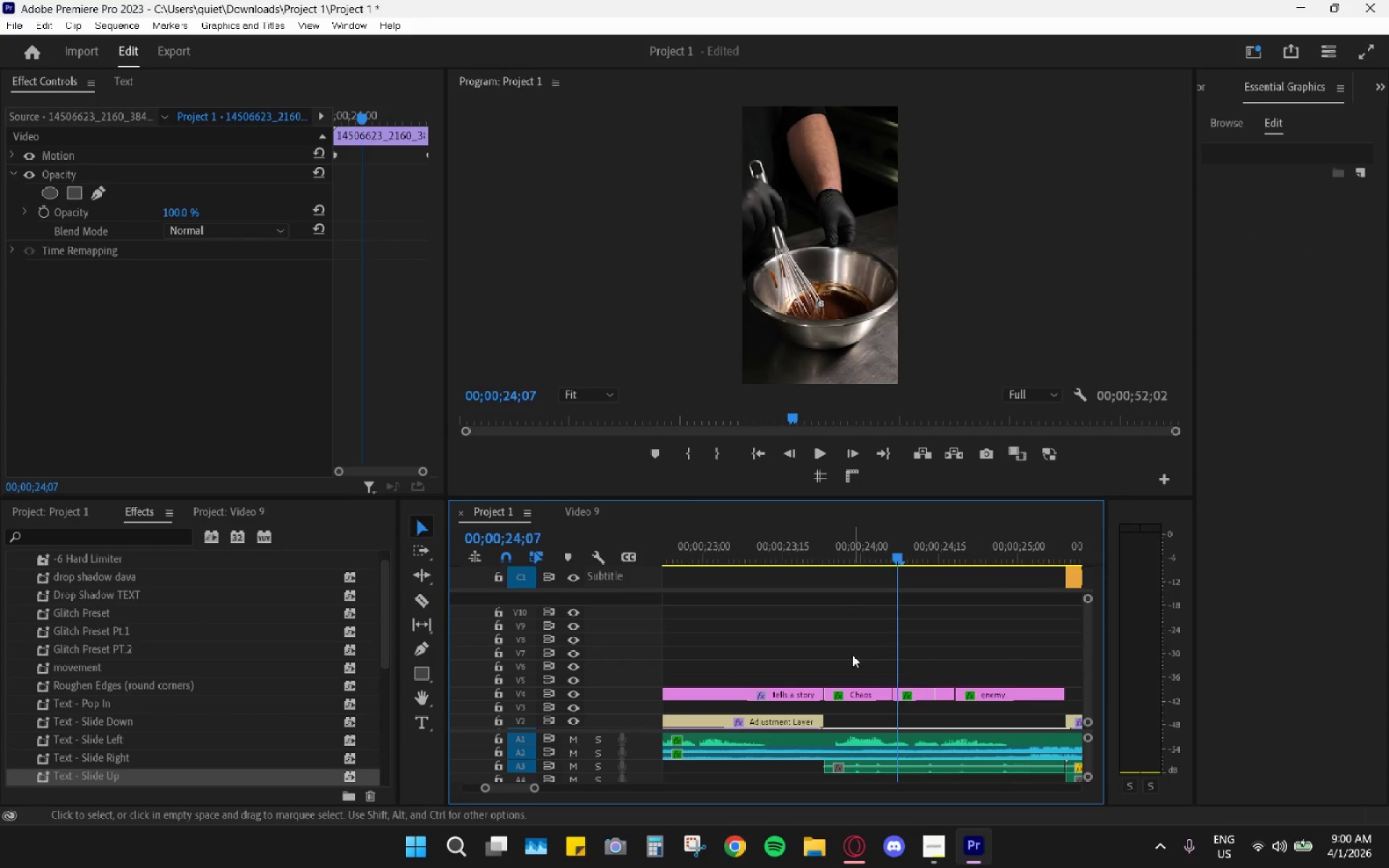 
left_click_drag(start_coordinate=[850, 654], to_coordinate=[944, 690])
 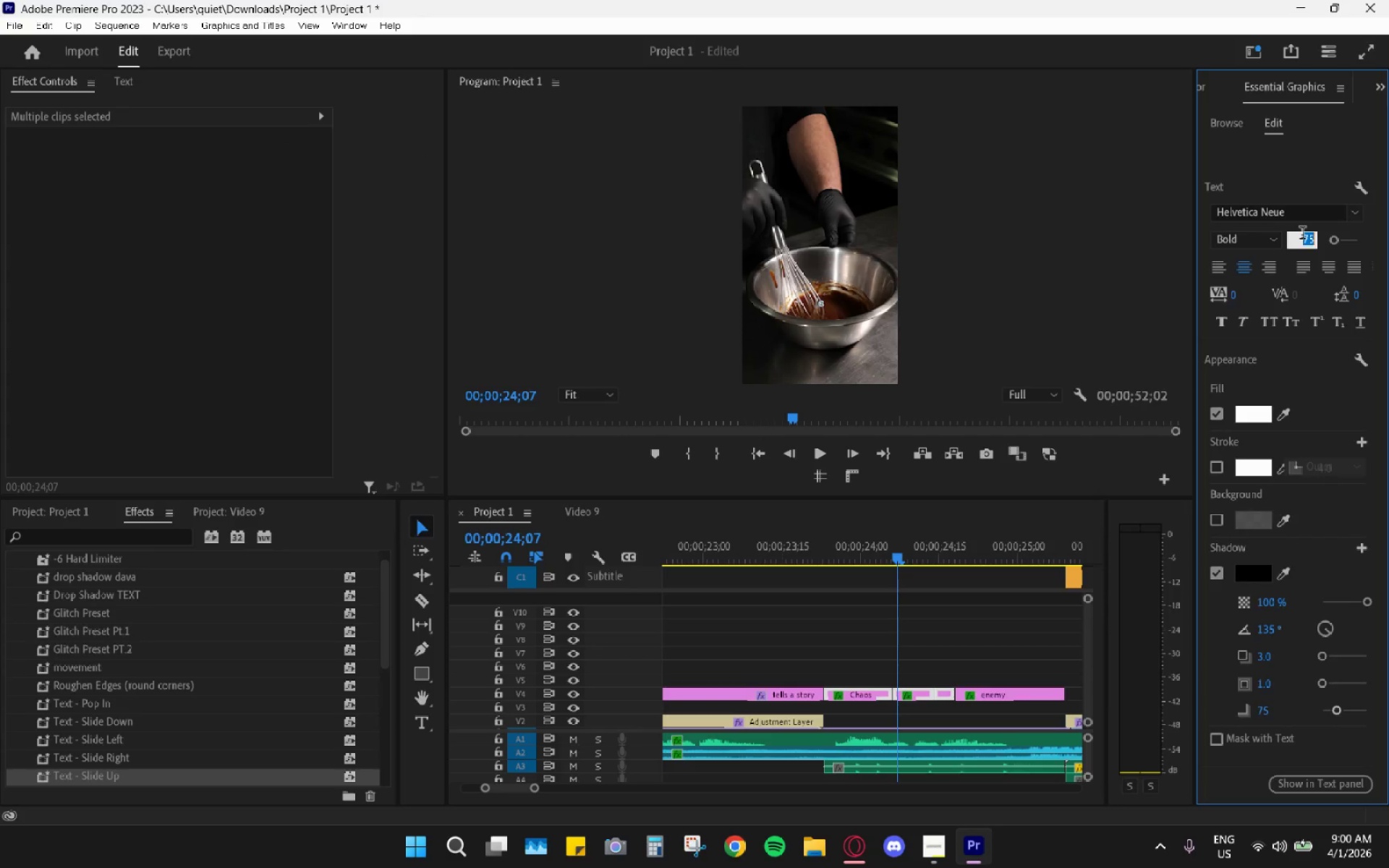 
key(Numpad1)
 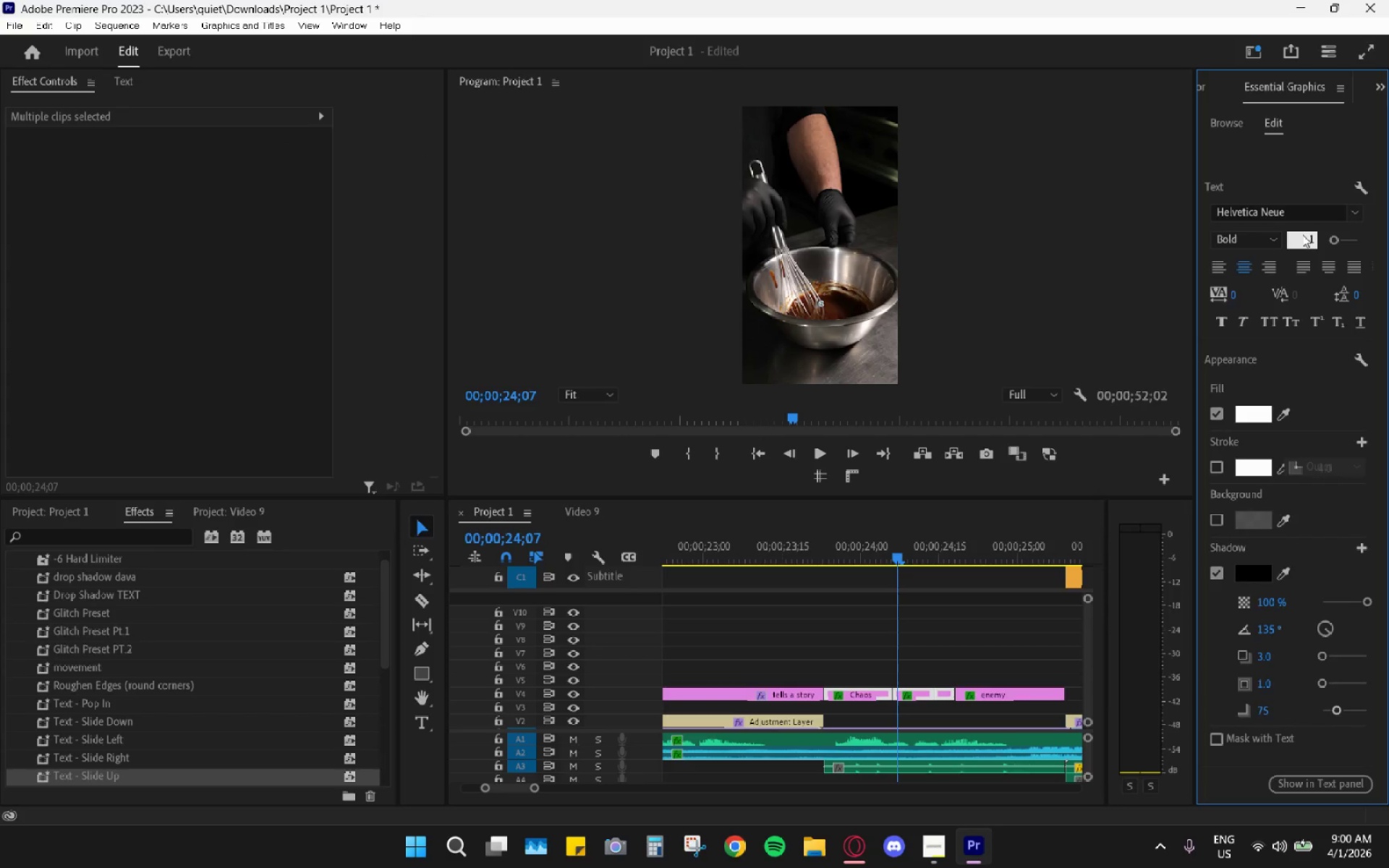 
key(Numpad0)
 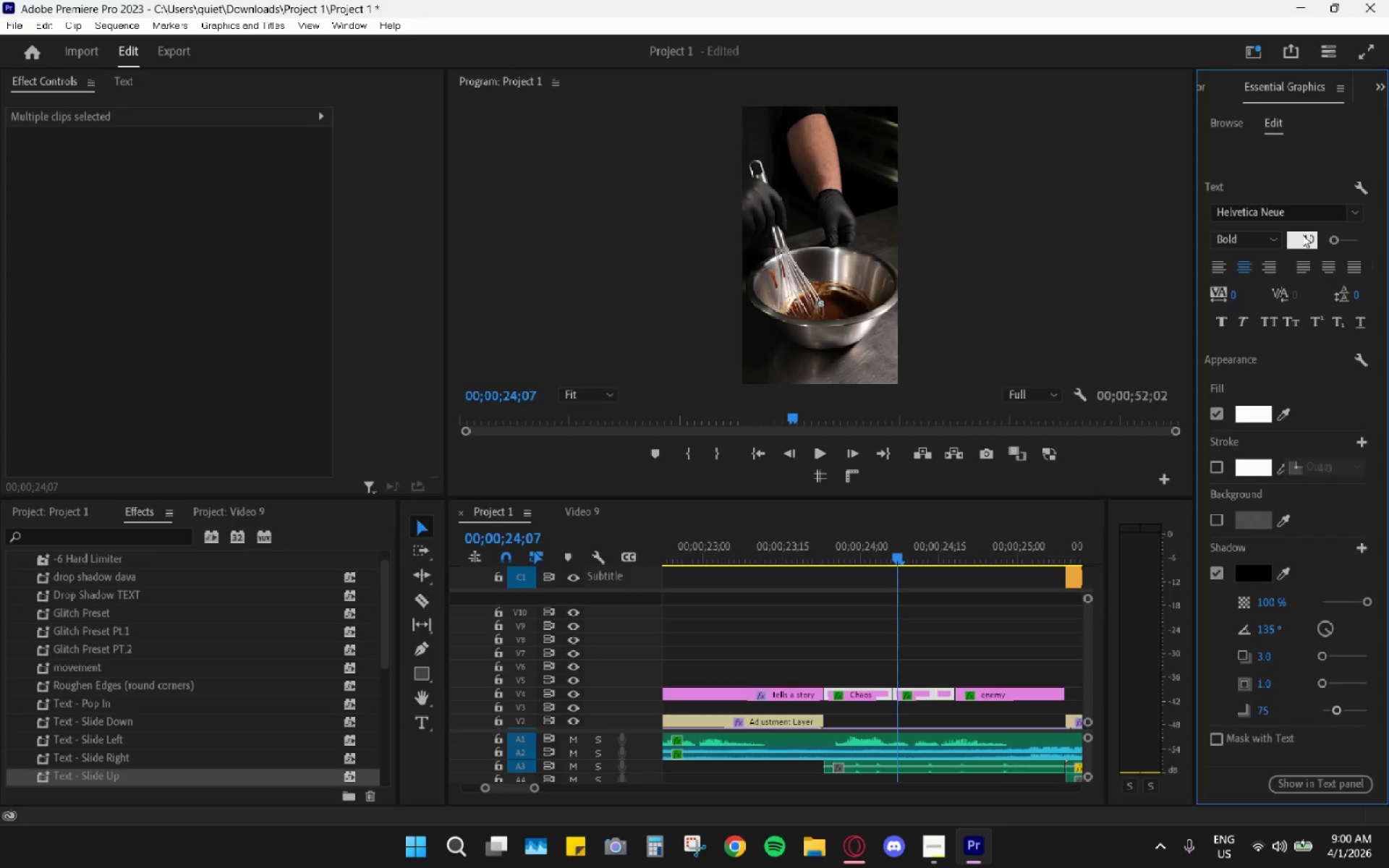 
key(Numpad0)
 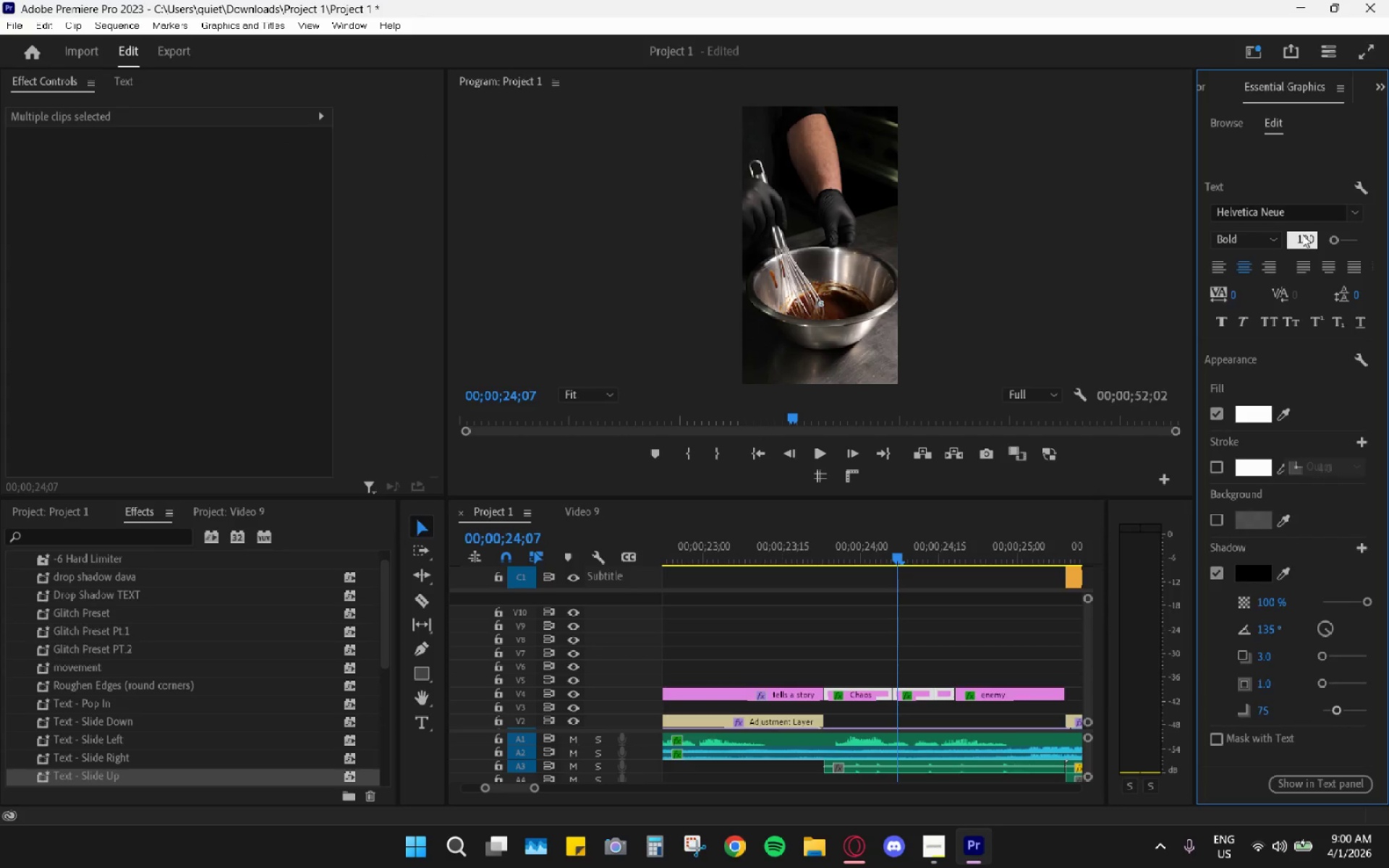 
key(Enter)
 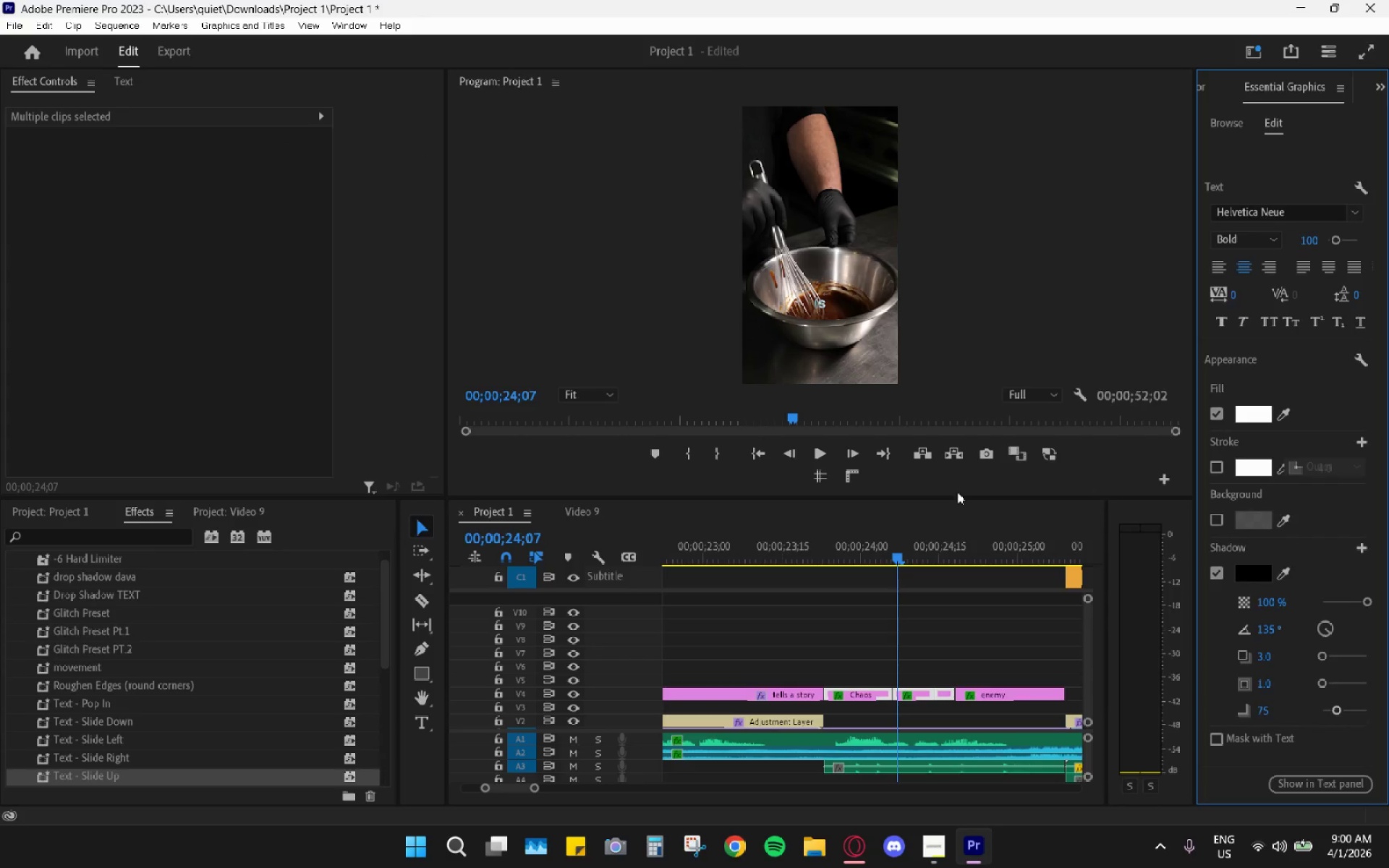 
left_click_drag(start_coordinate=[873, 543], to_coordinate=[851, 548])
 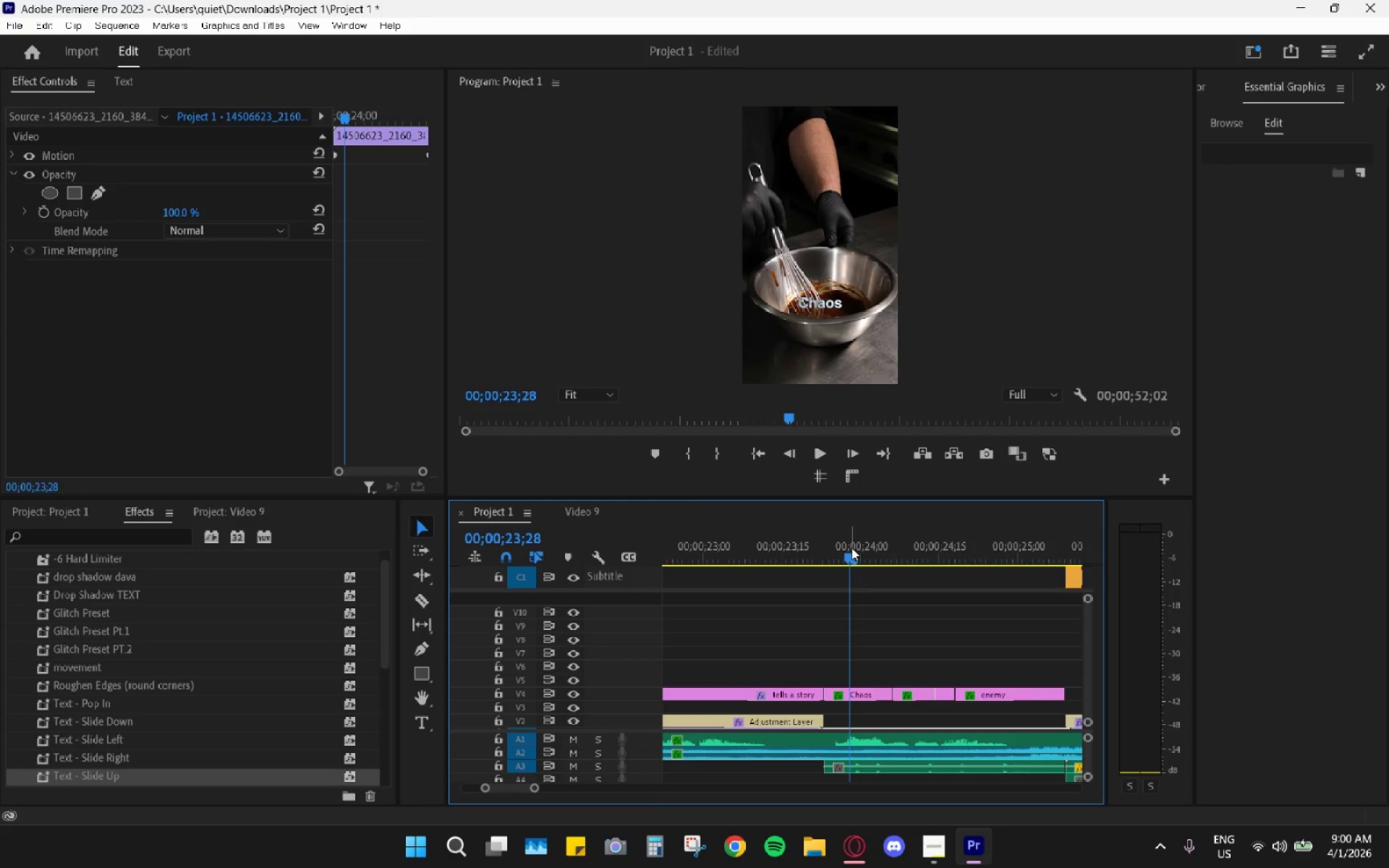 
key(Space)
 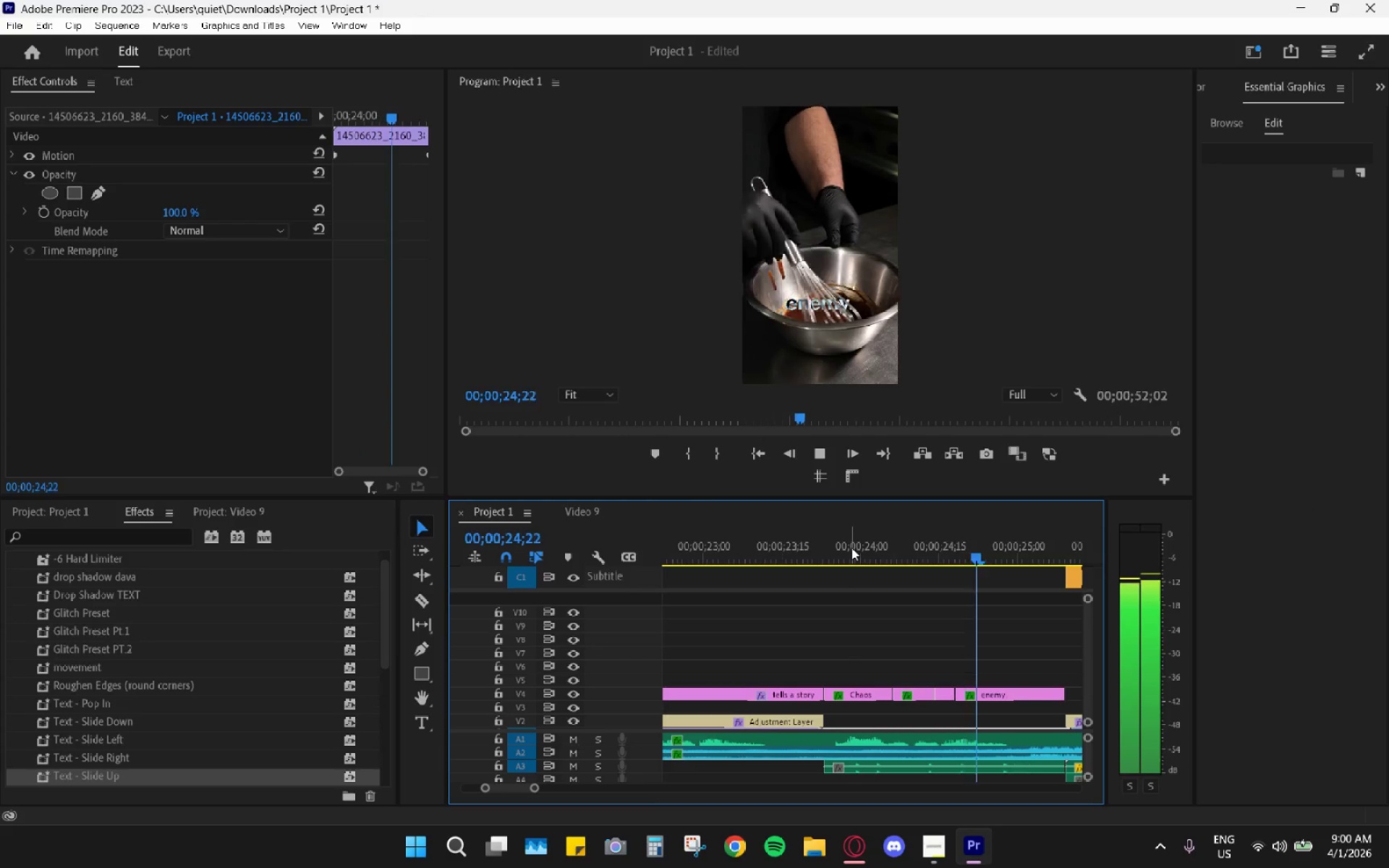 
key(Space)
 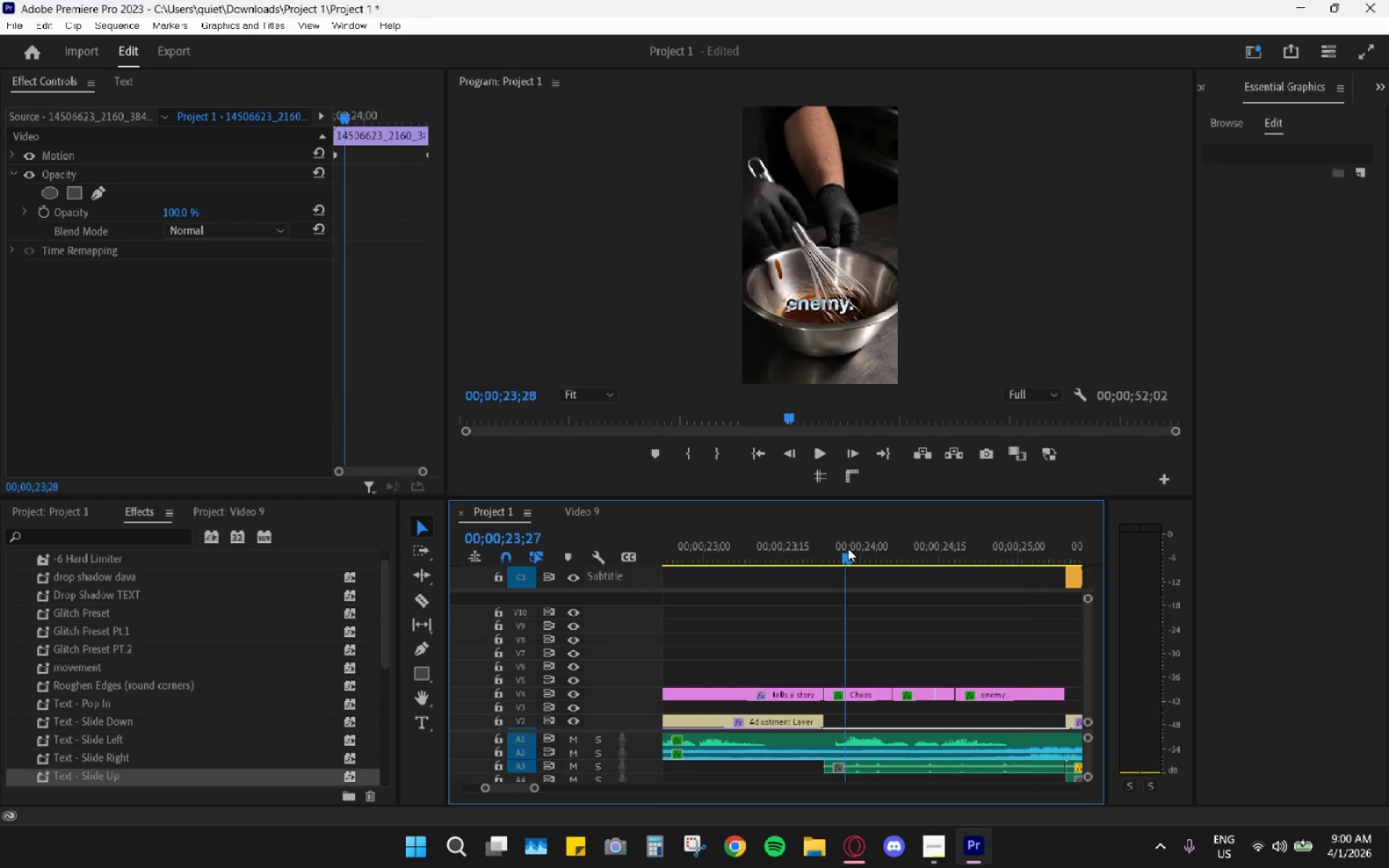 
left_click_drag(start_coordinate=[851, 548], to_coordinate=[841, 551])
 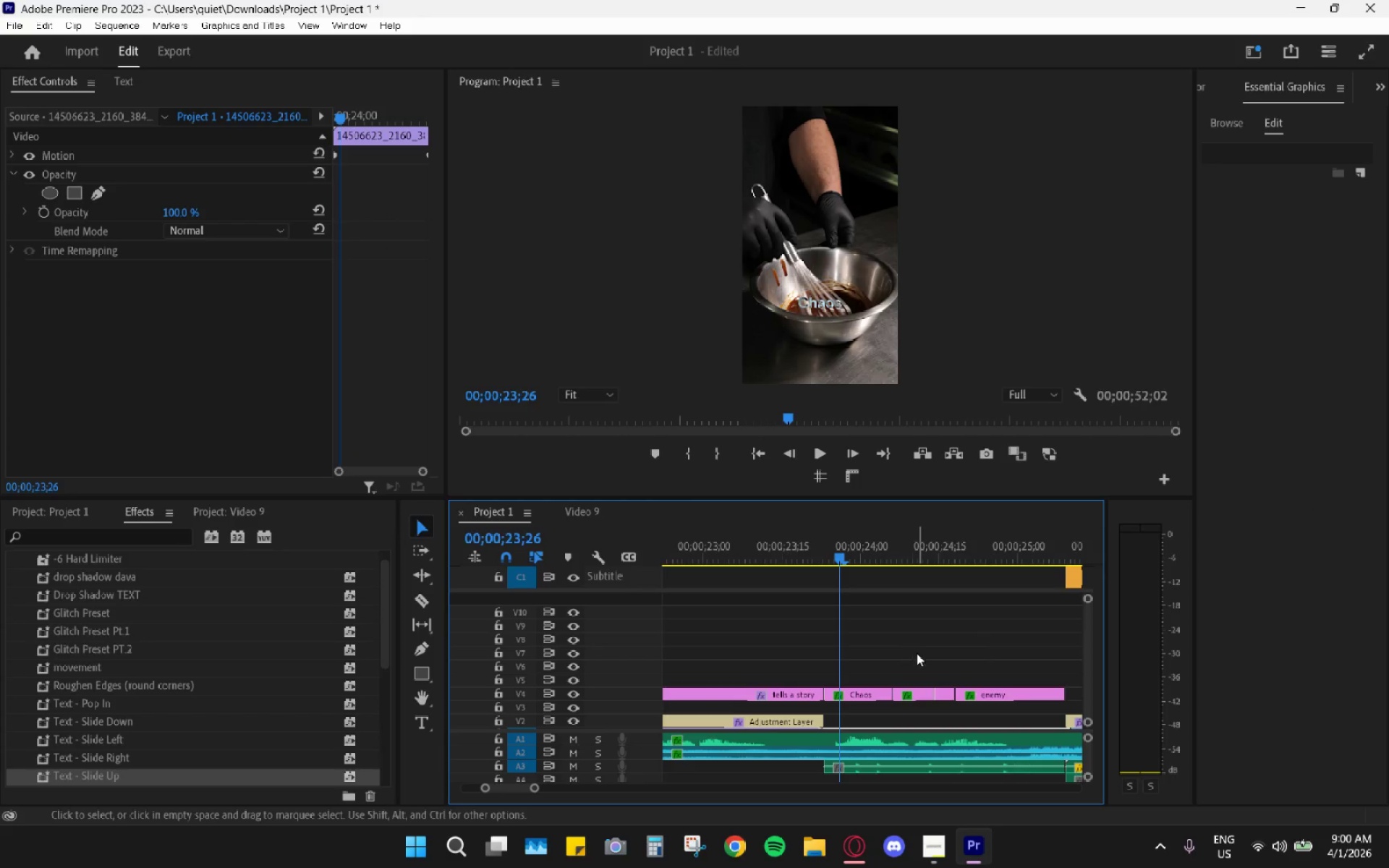 
key(Control+Z)
 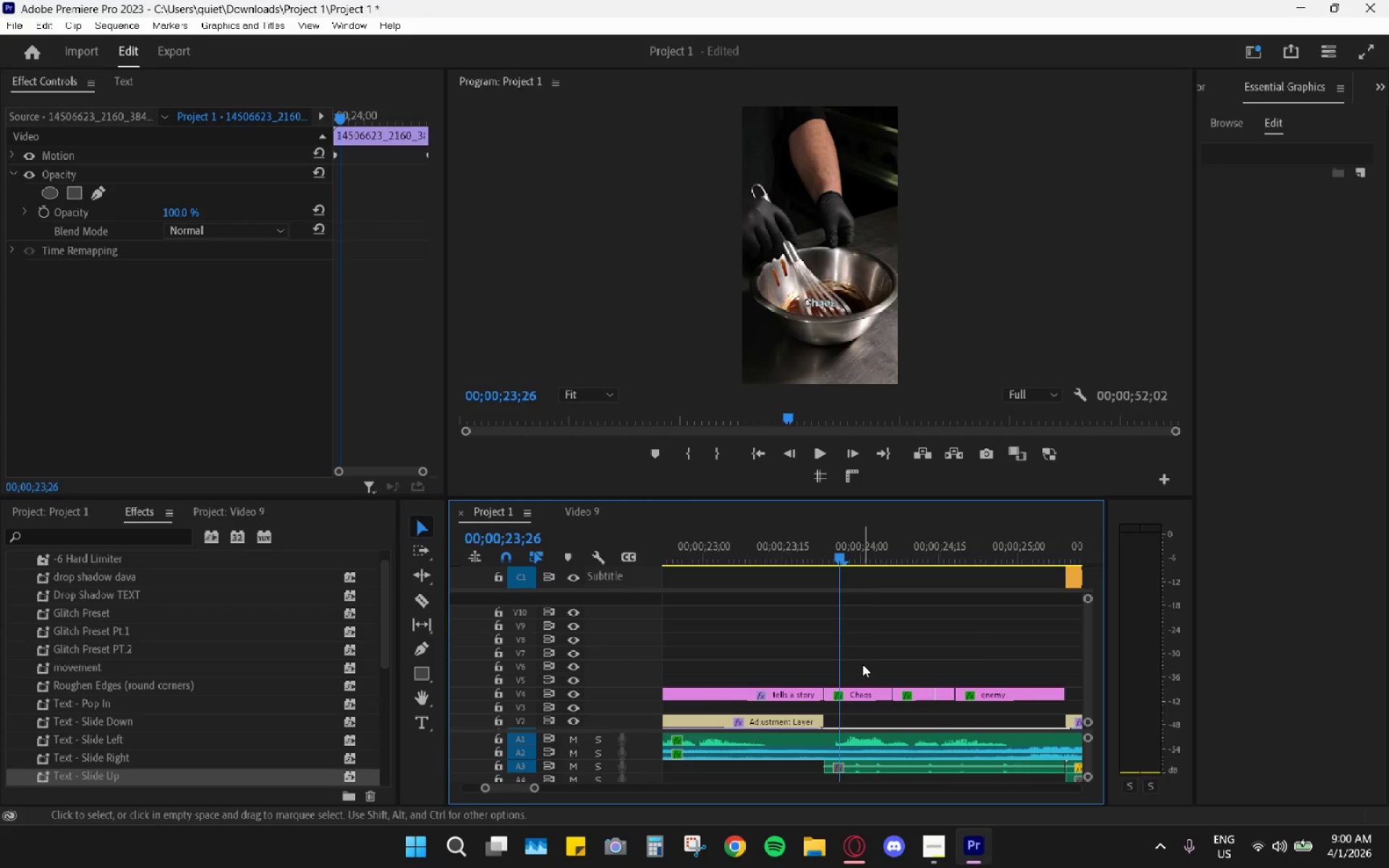 
left_click_drag(start_coordinate=[863, 664], to_coordinate=[938, 695])
 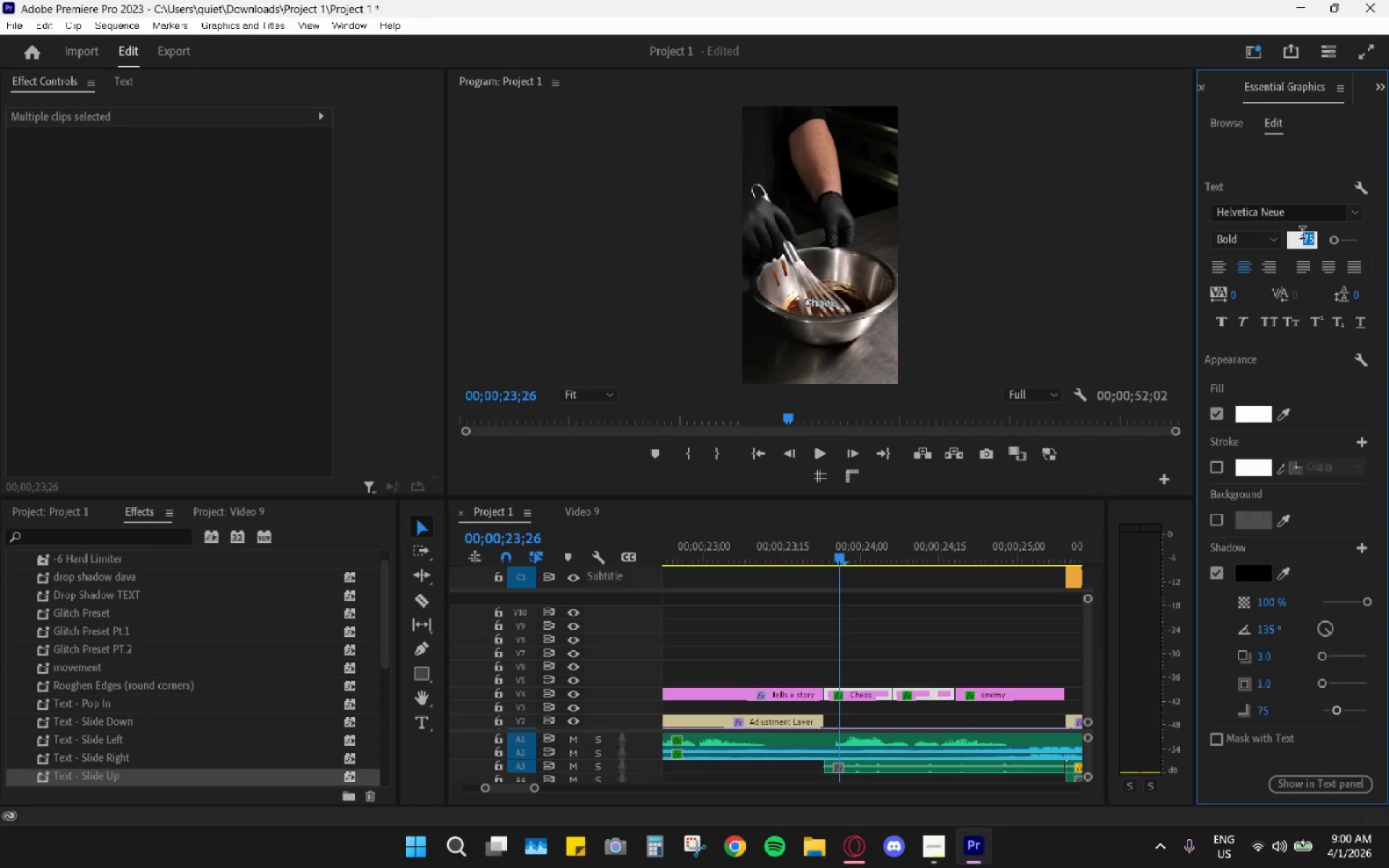 
key(Numpad9)
 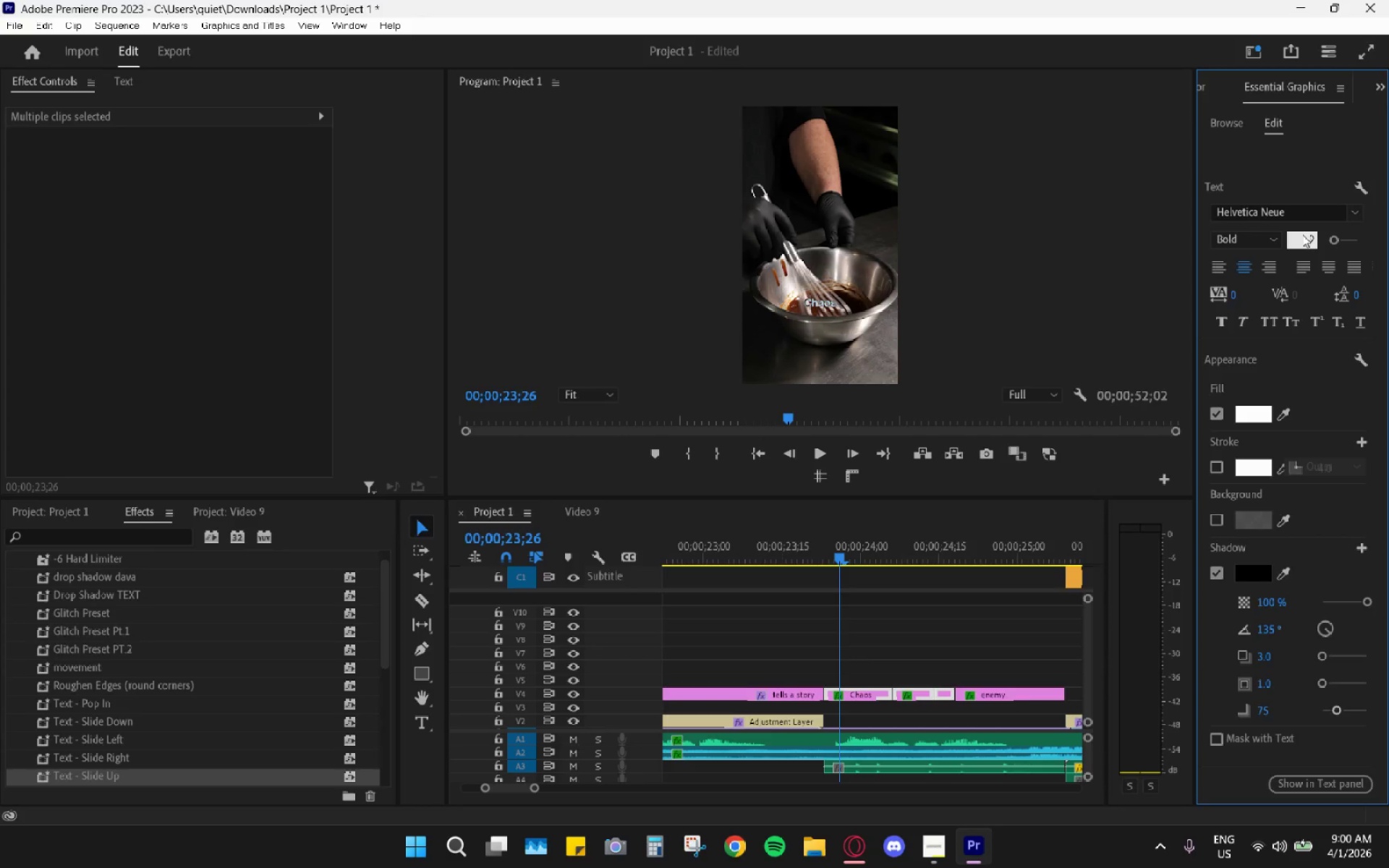 
key(Numpad0)
 